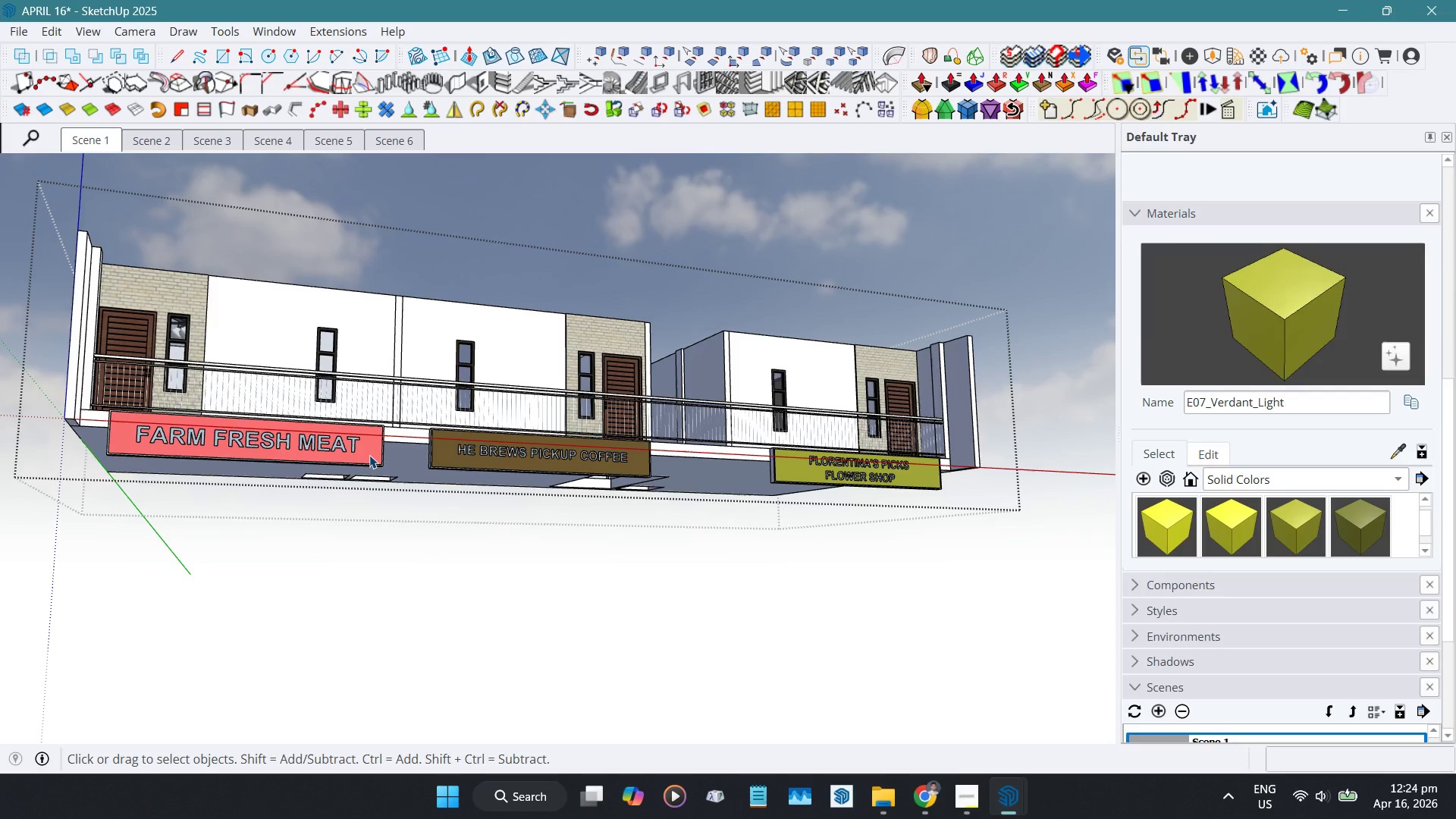 
wait(8.25)
 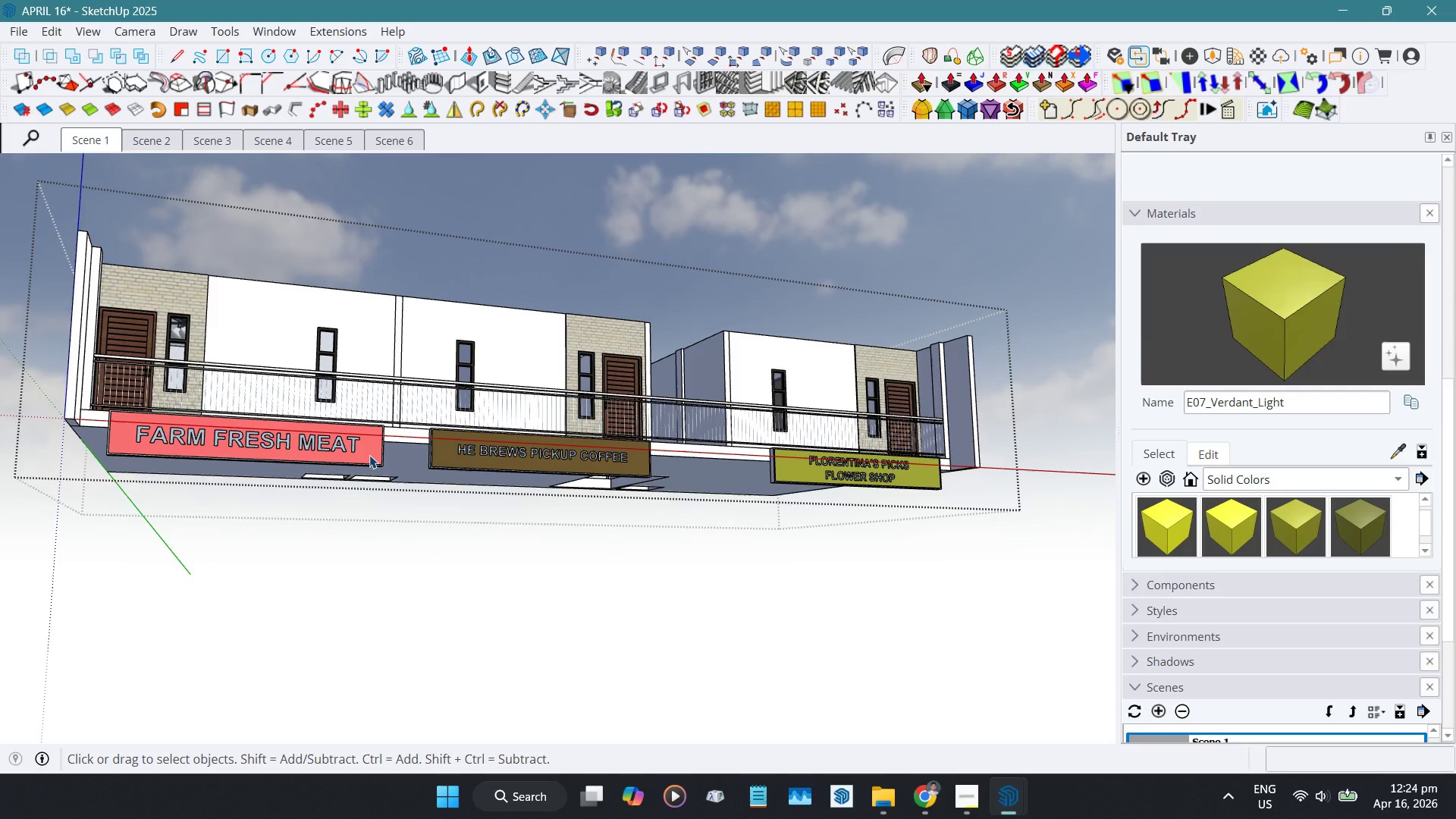 
left_click([1072, 188])
 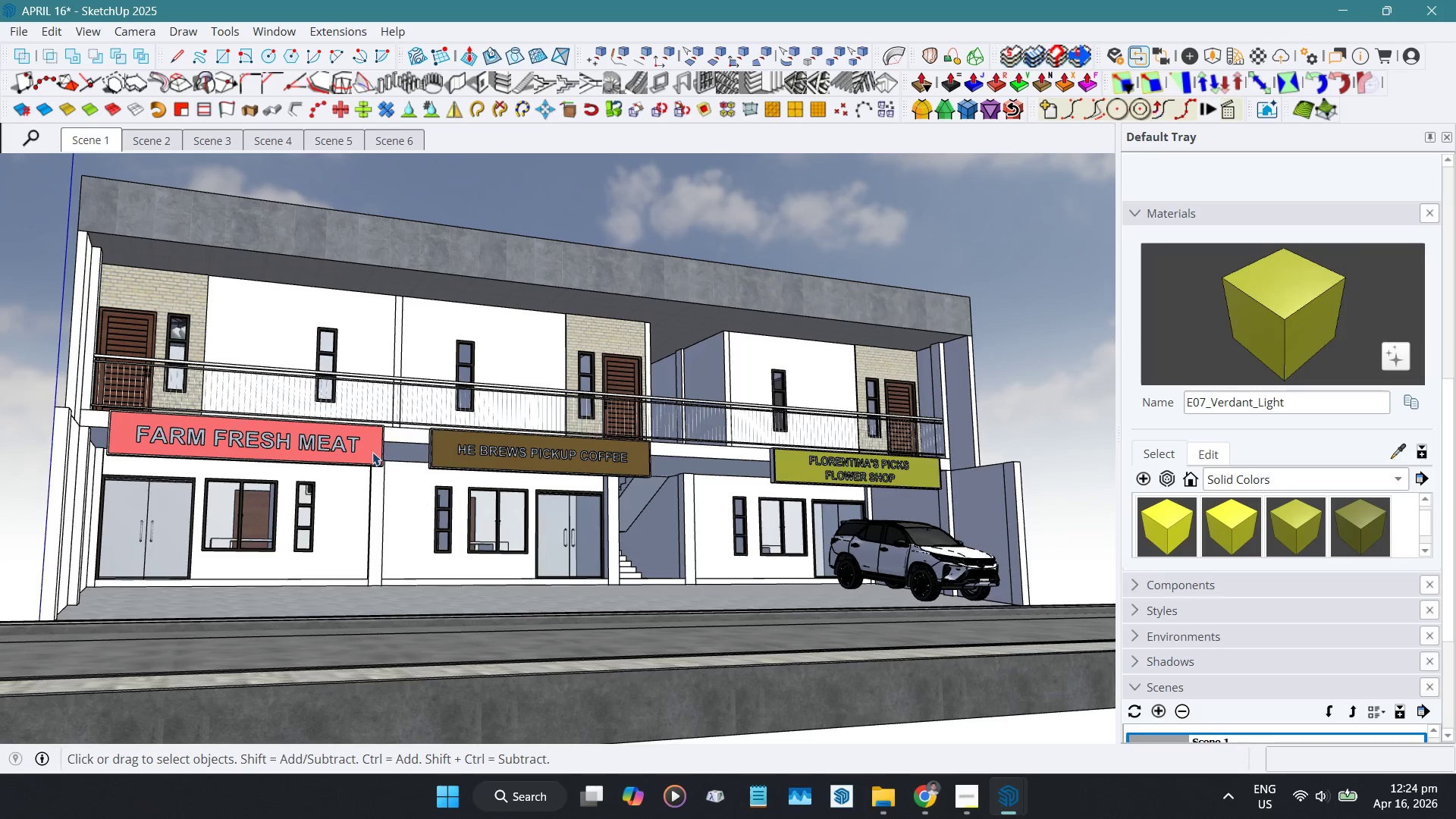 
double_click([372, 452])
 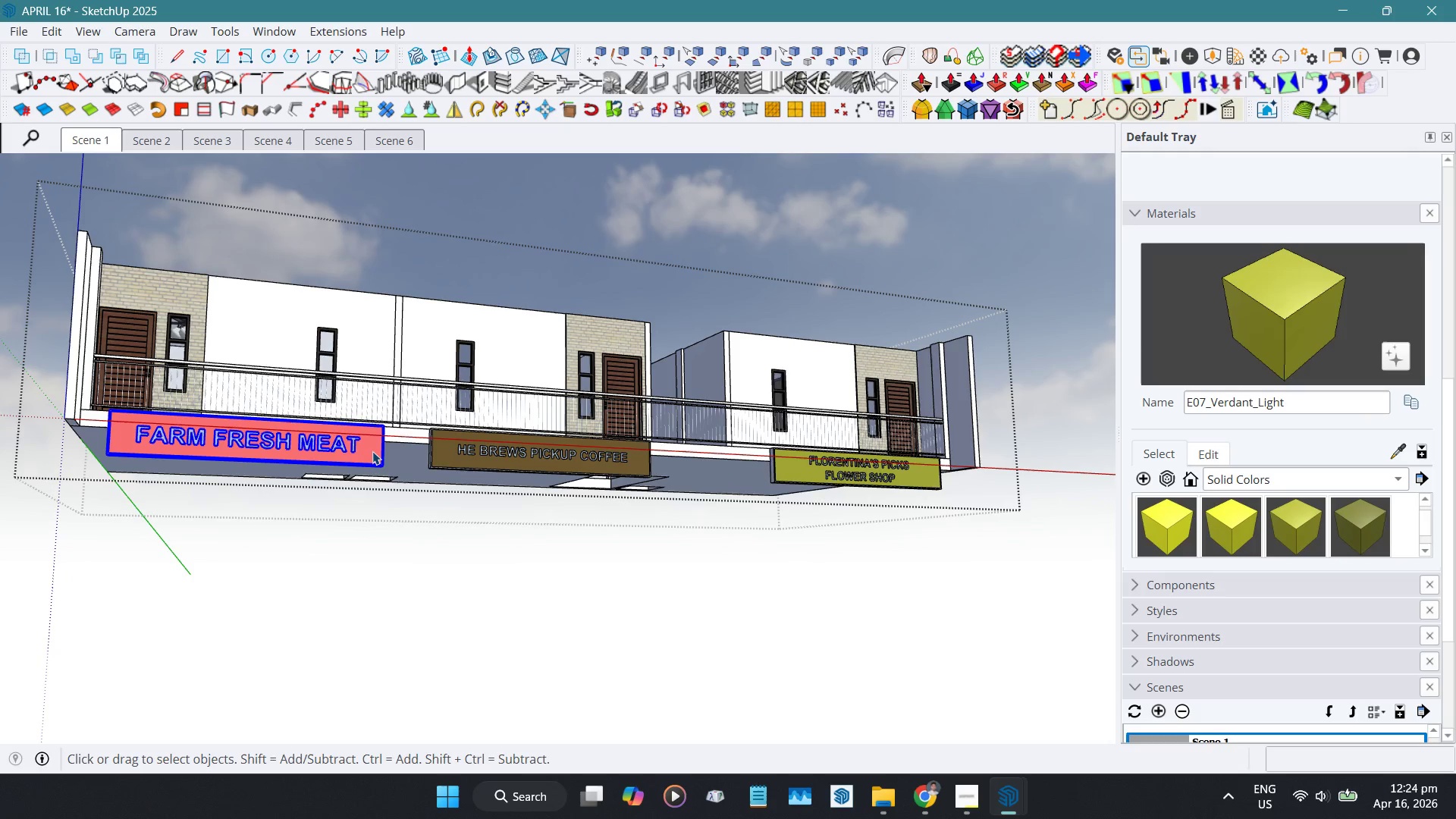 
double_click([372, 451])
 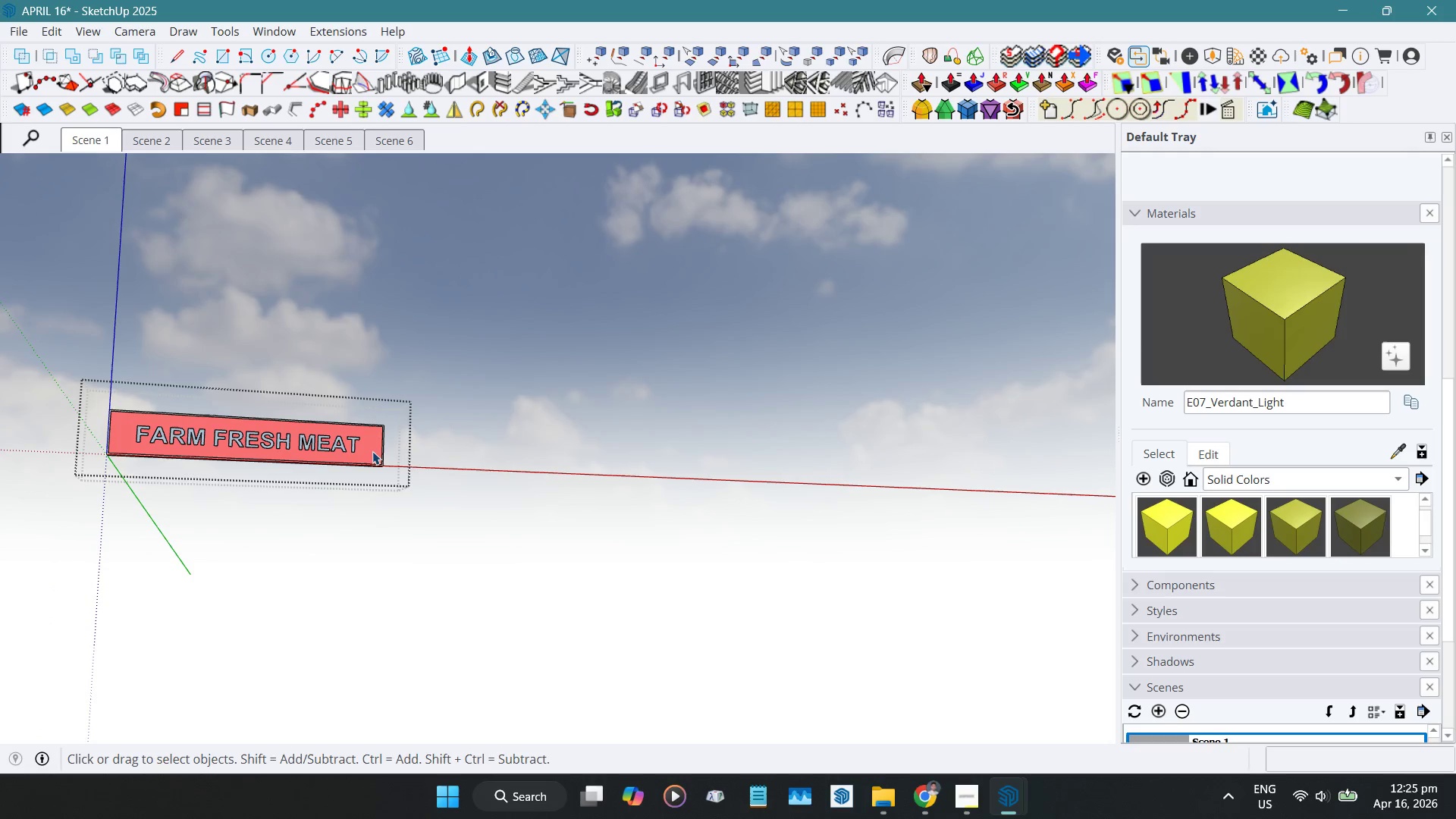 
left_click([372, 451])
 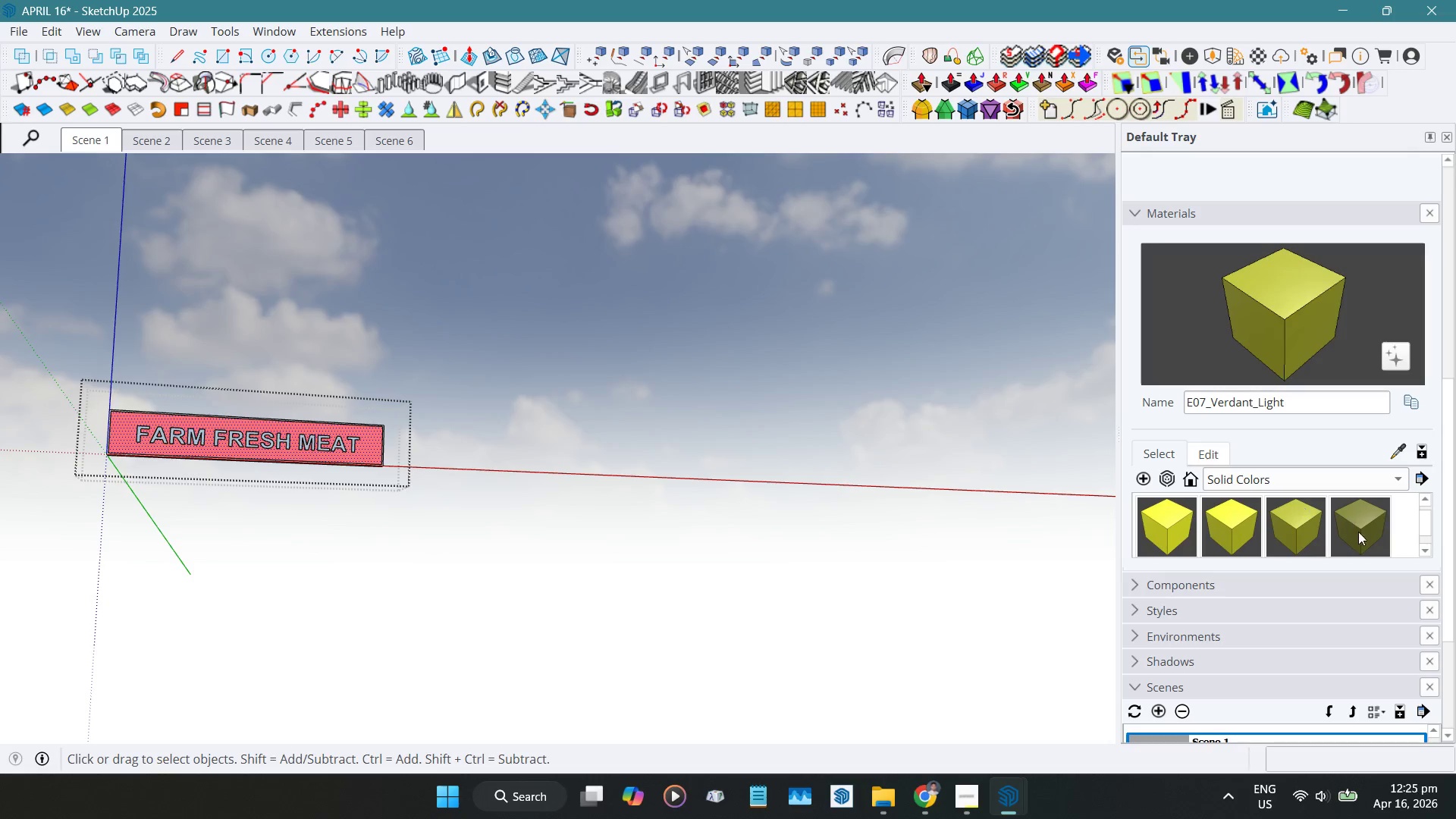 
scroll: coordinate [1332, 527], scroll_direction: up, amount: 11.0
 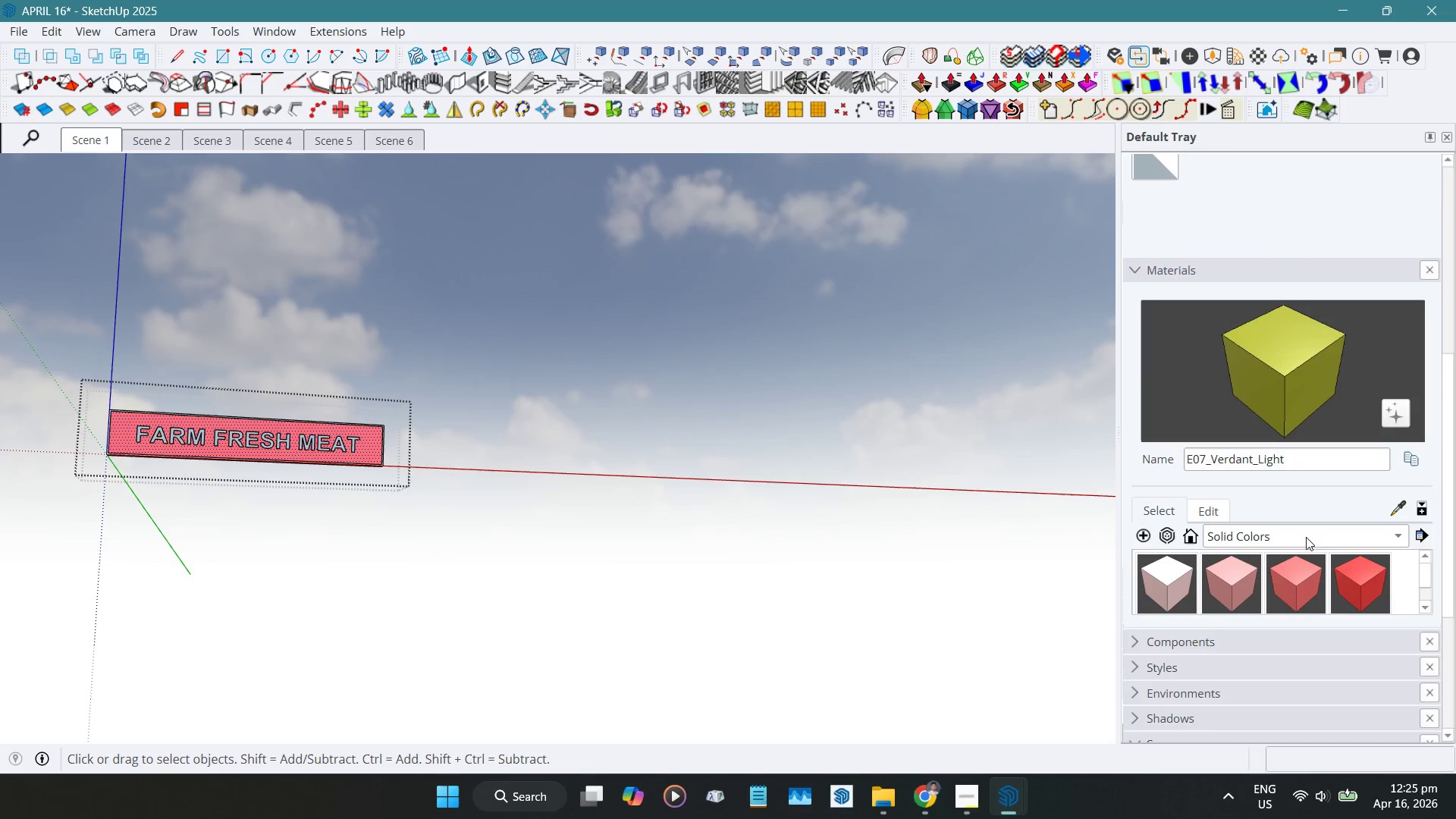 
scroll: coordinate [1291, 574], scroll_direction: down, amount: 3.0
 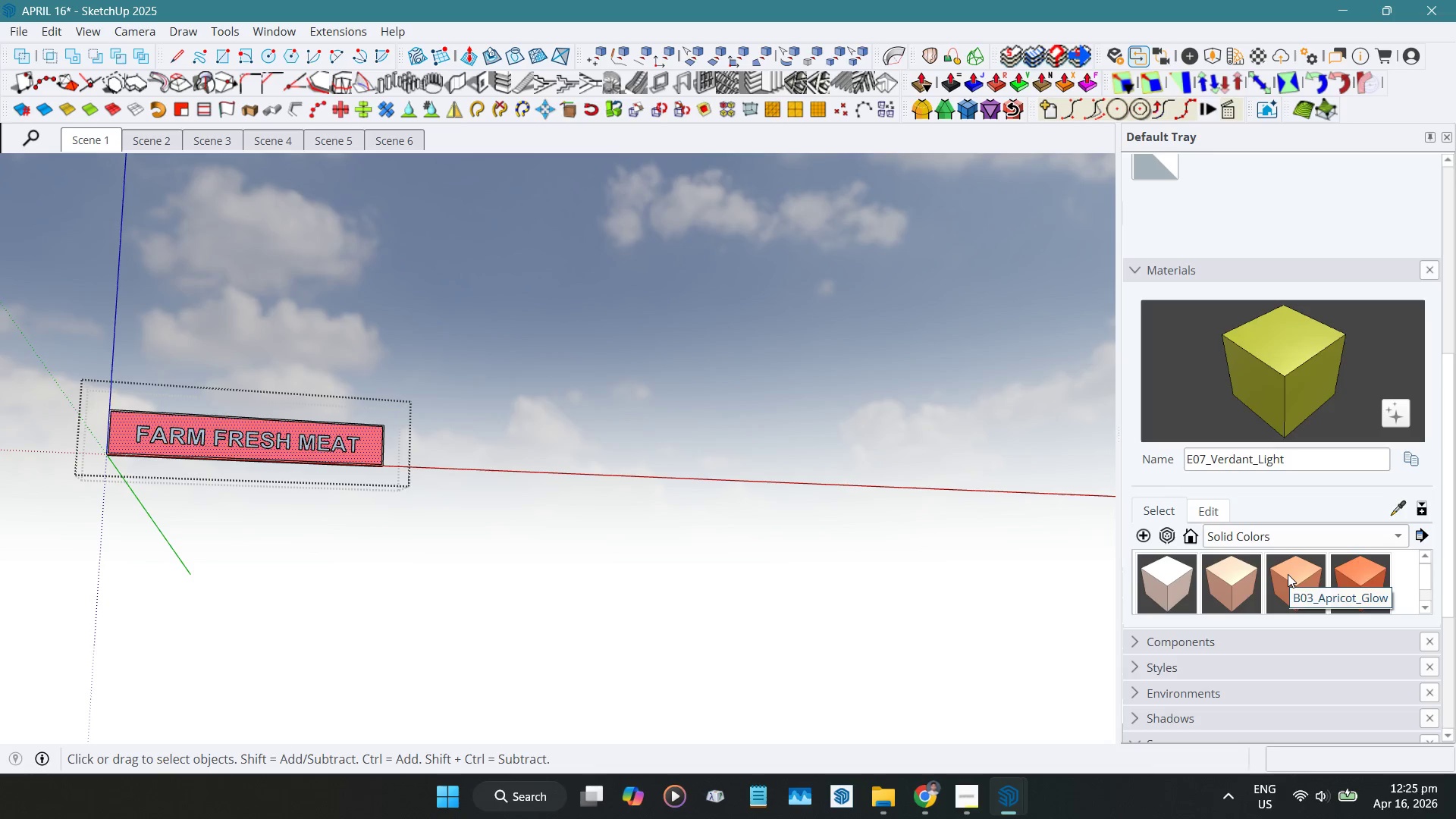 
wait(5.54)
 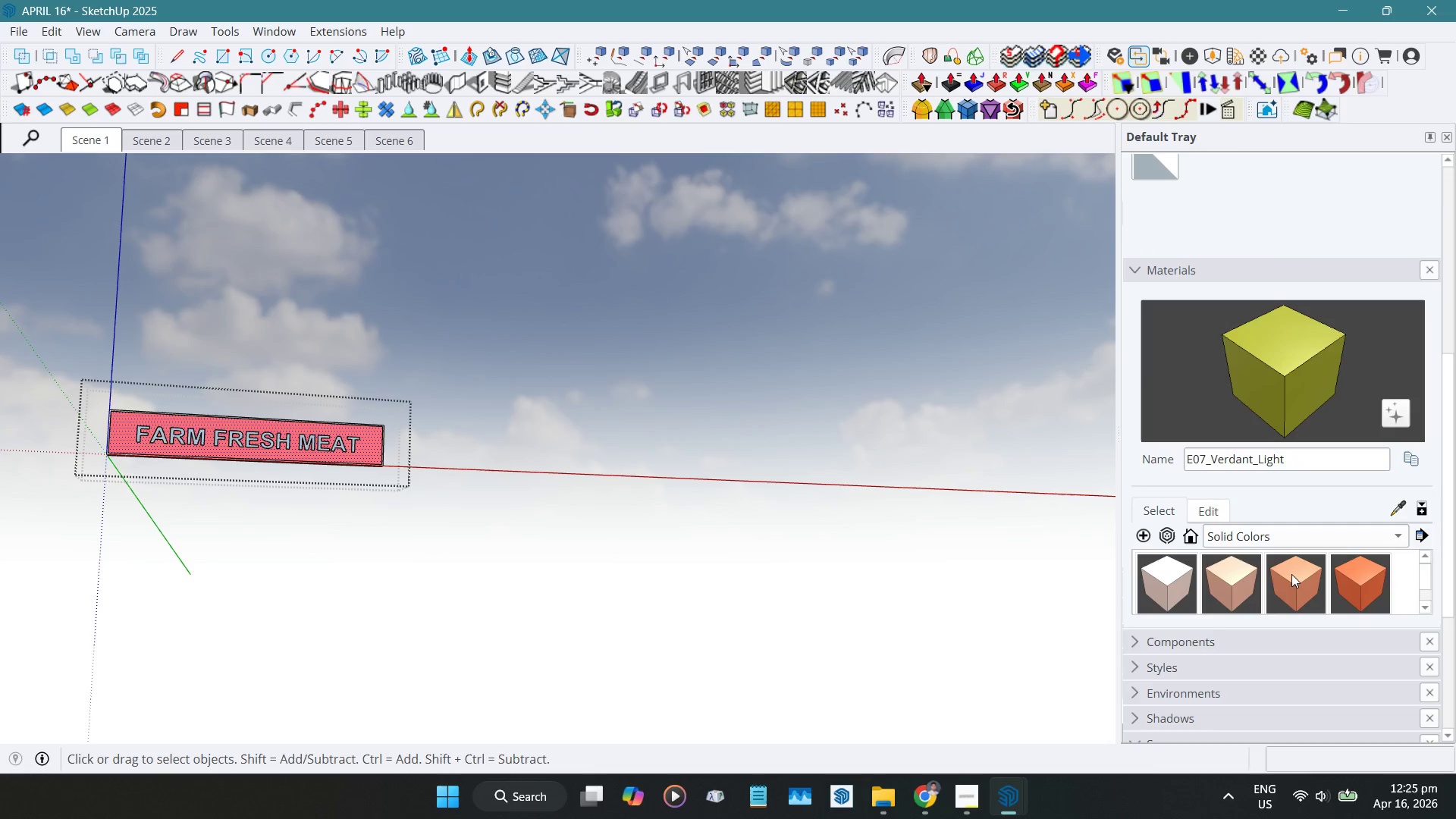 
left_click([1288, 574])
 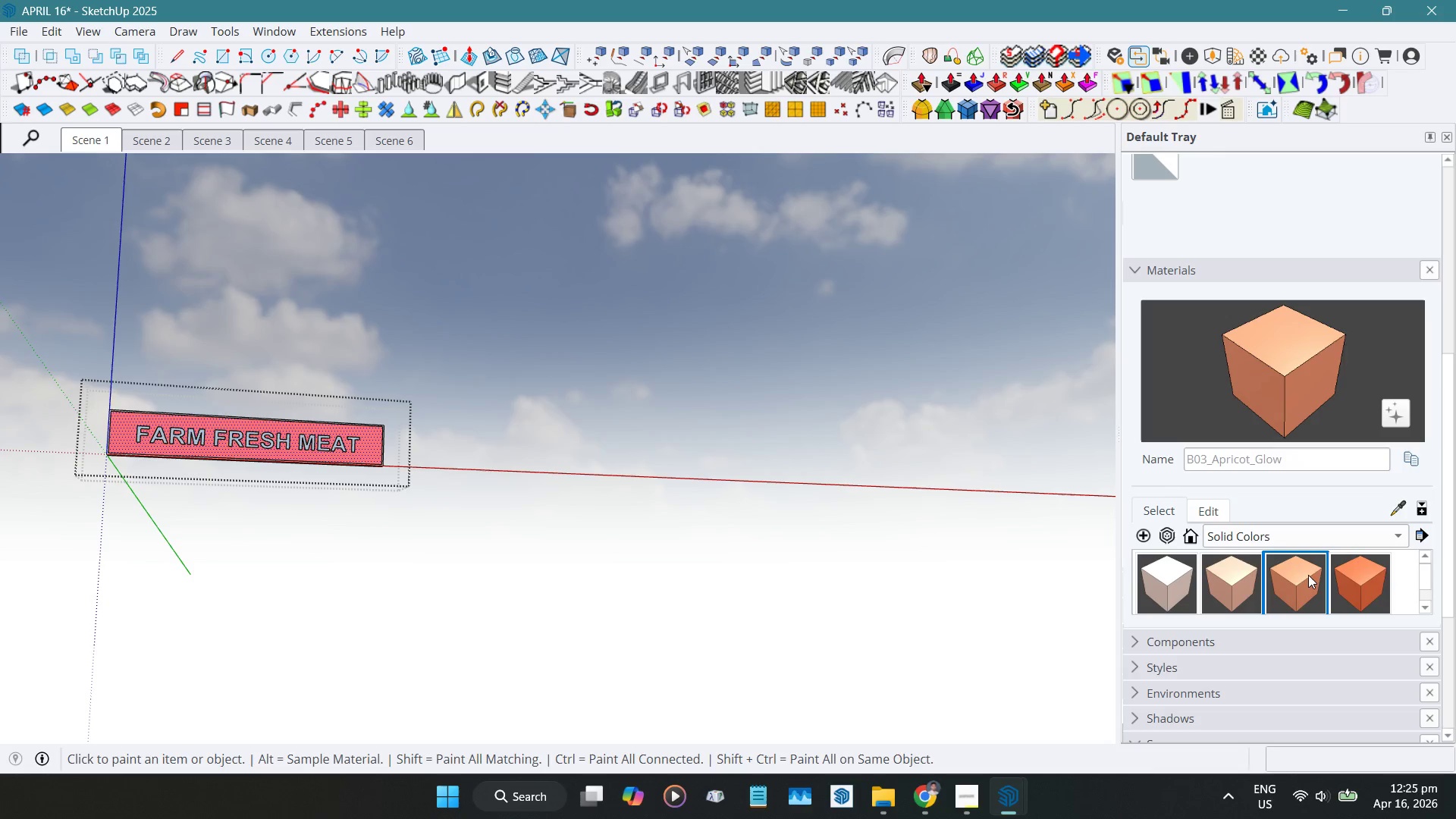 
scroll: coordinate [1312, 573], scroll_direction: up, amount: 2.0
 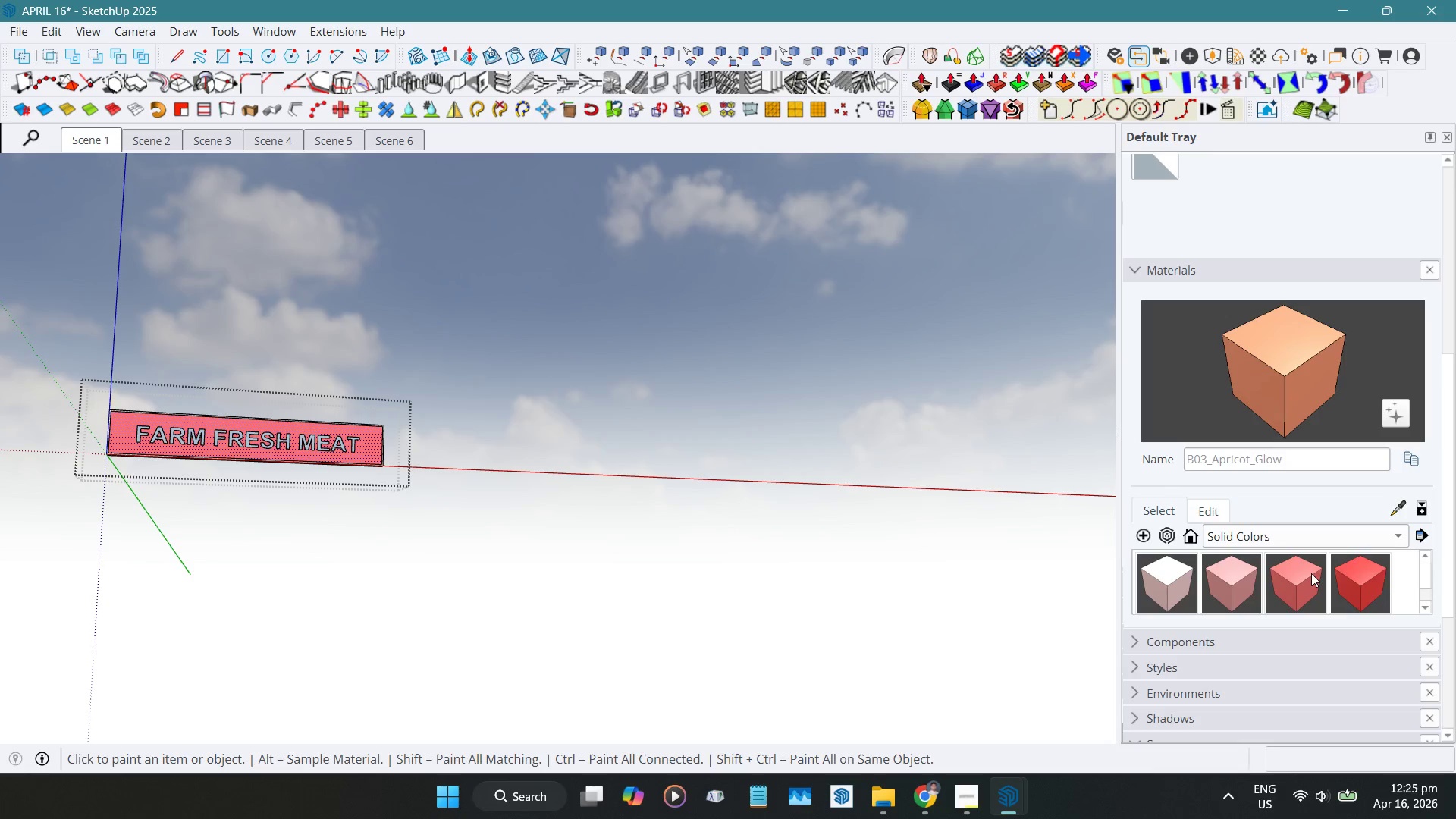 
left_click([1311, 573])
 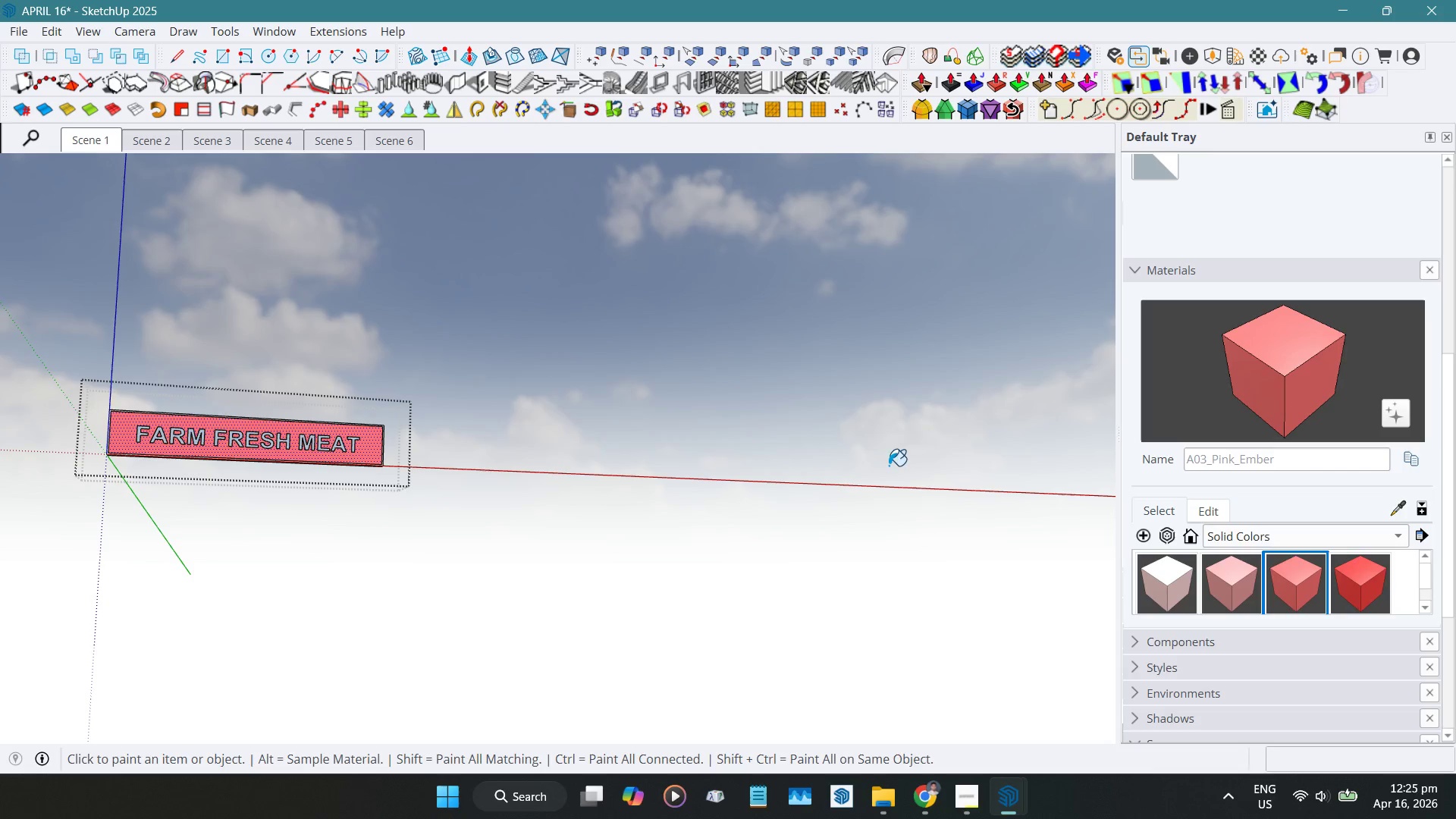 
left_click([1244, 585])
 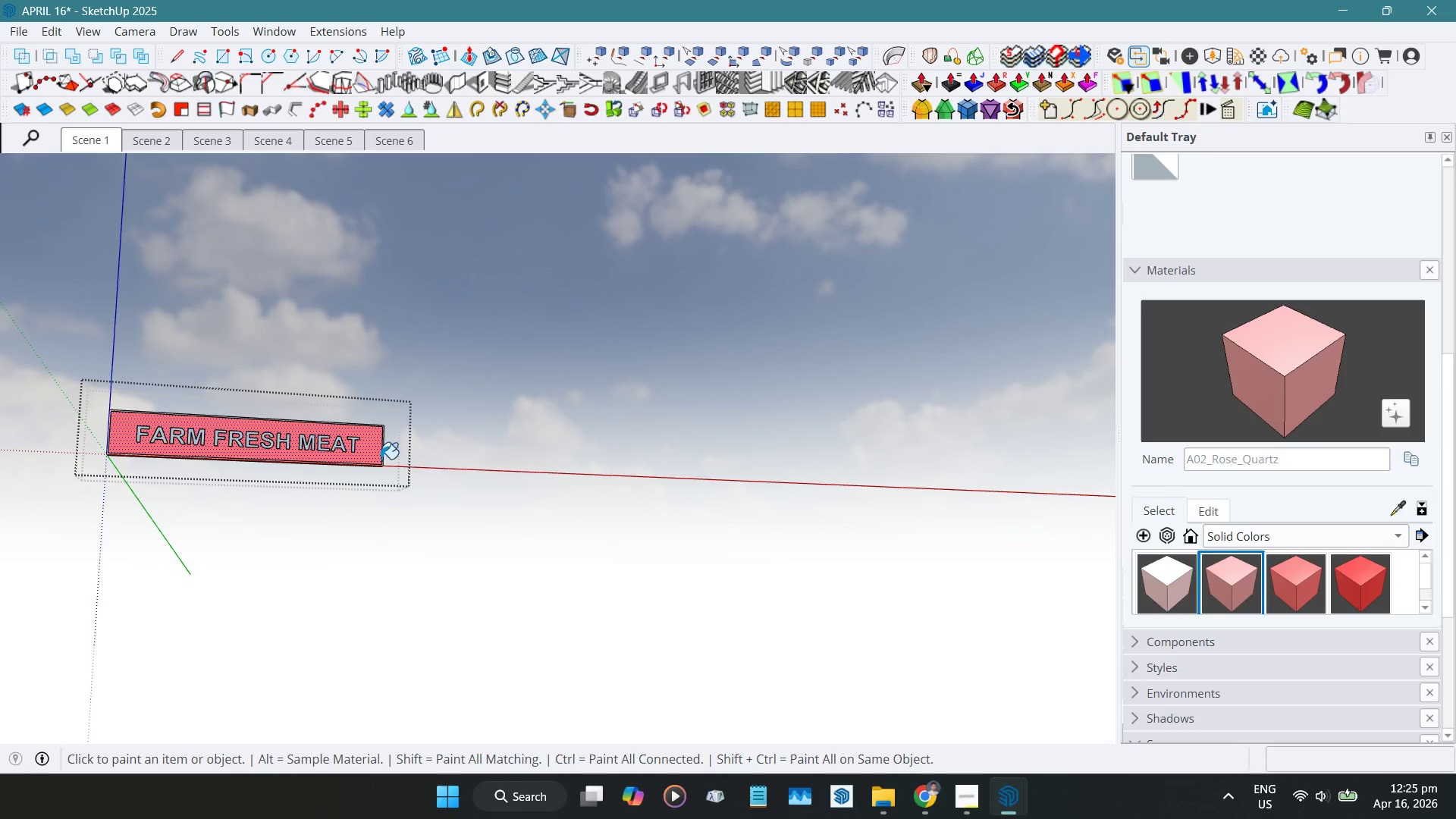 
left_click([376, 452])
 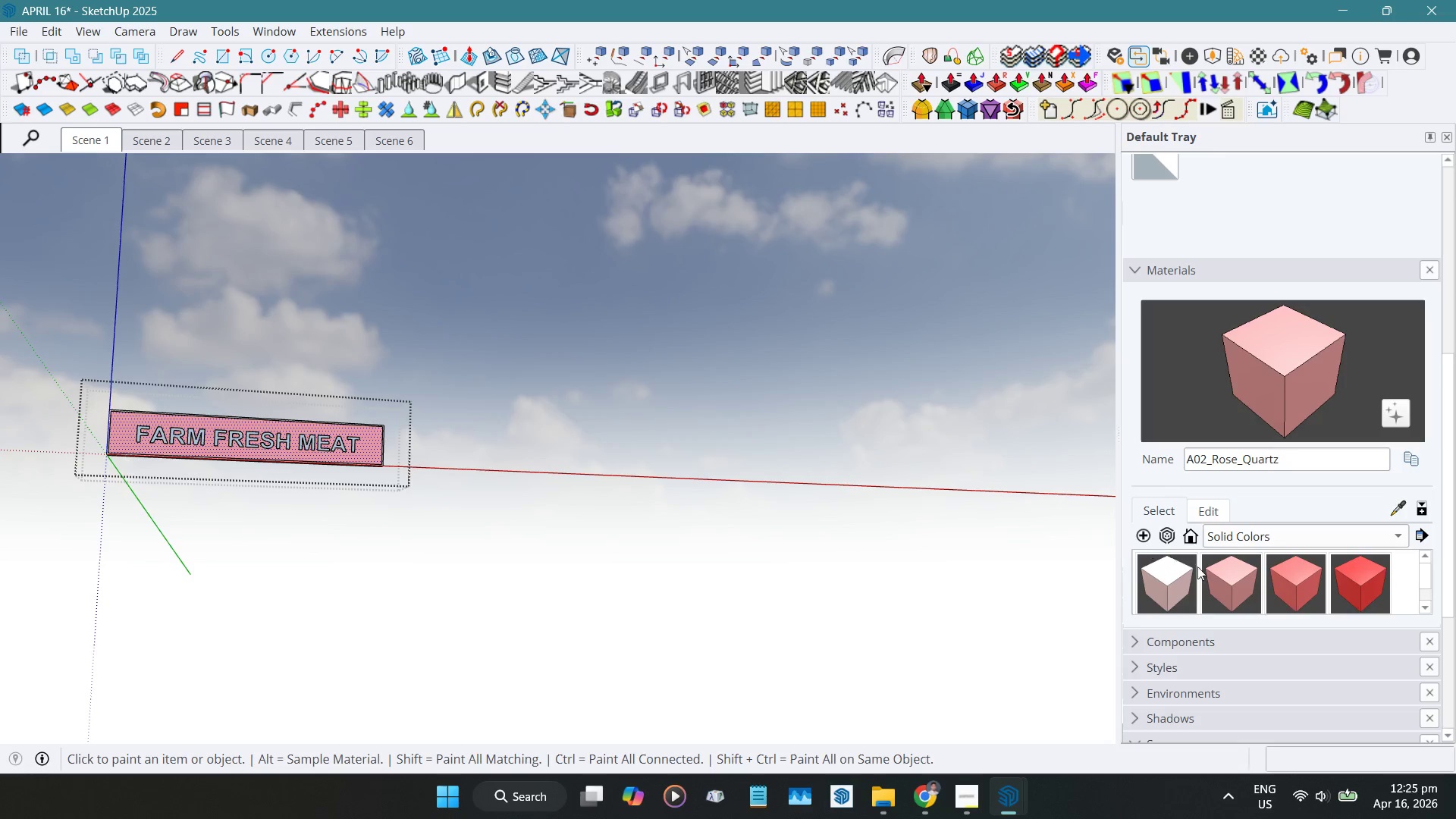 
left_click([1307, 600])
 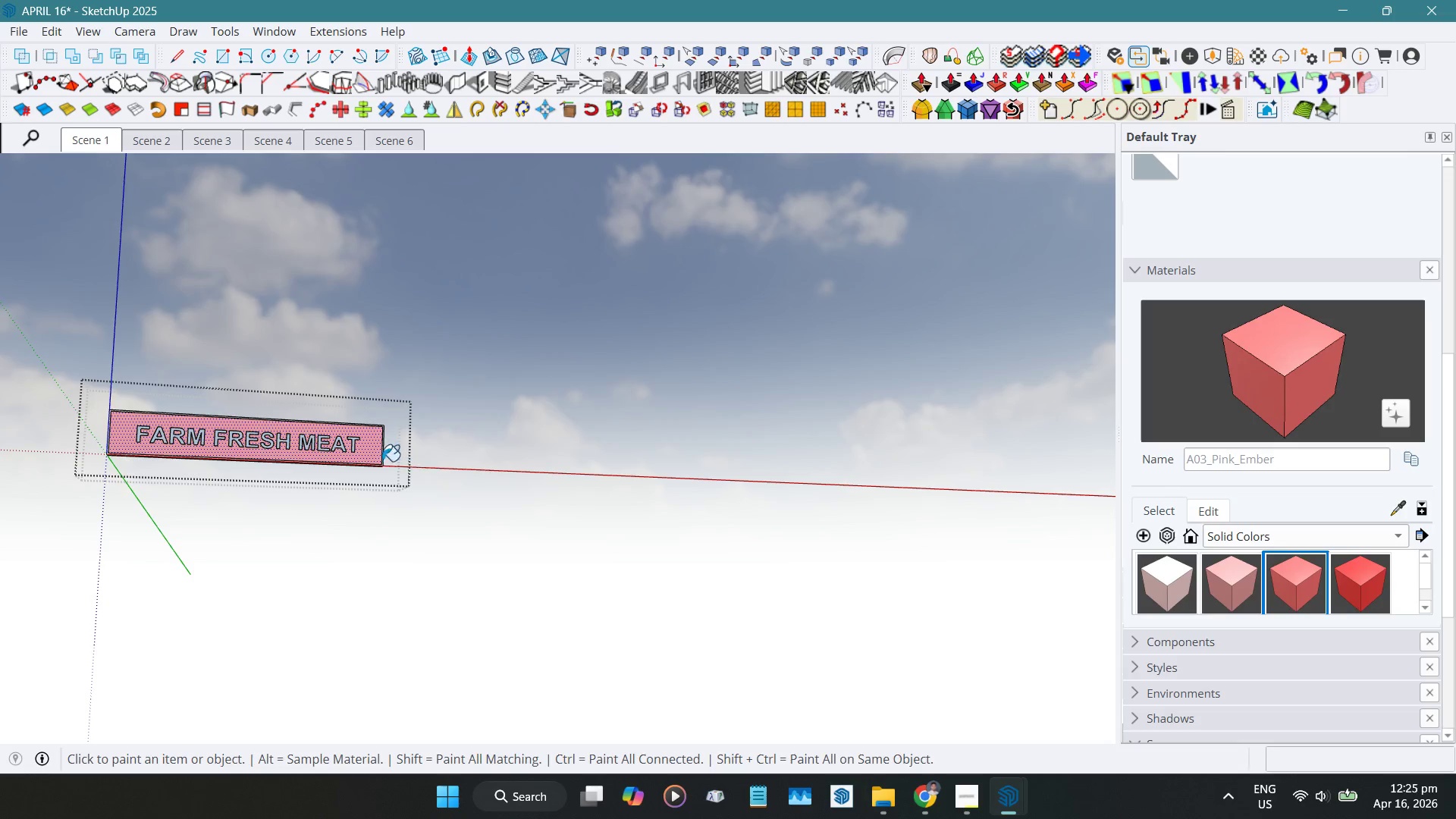 
left_click([362, 444])
 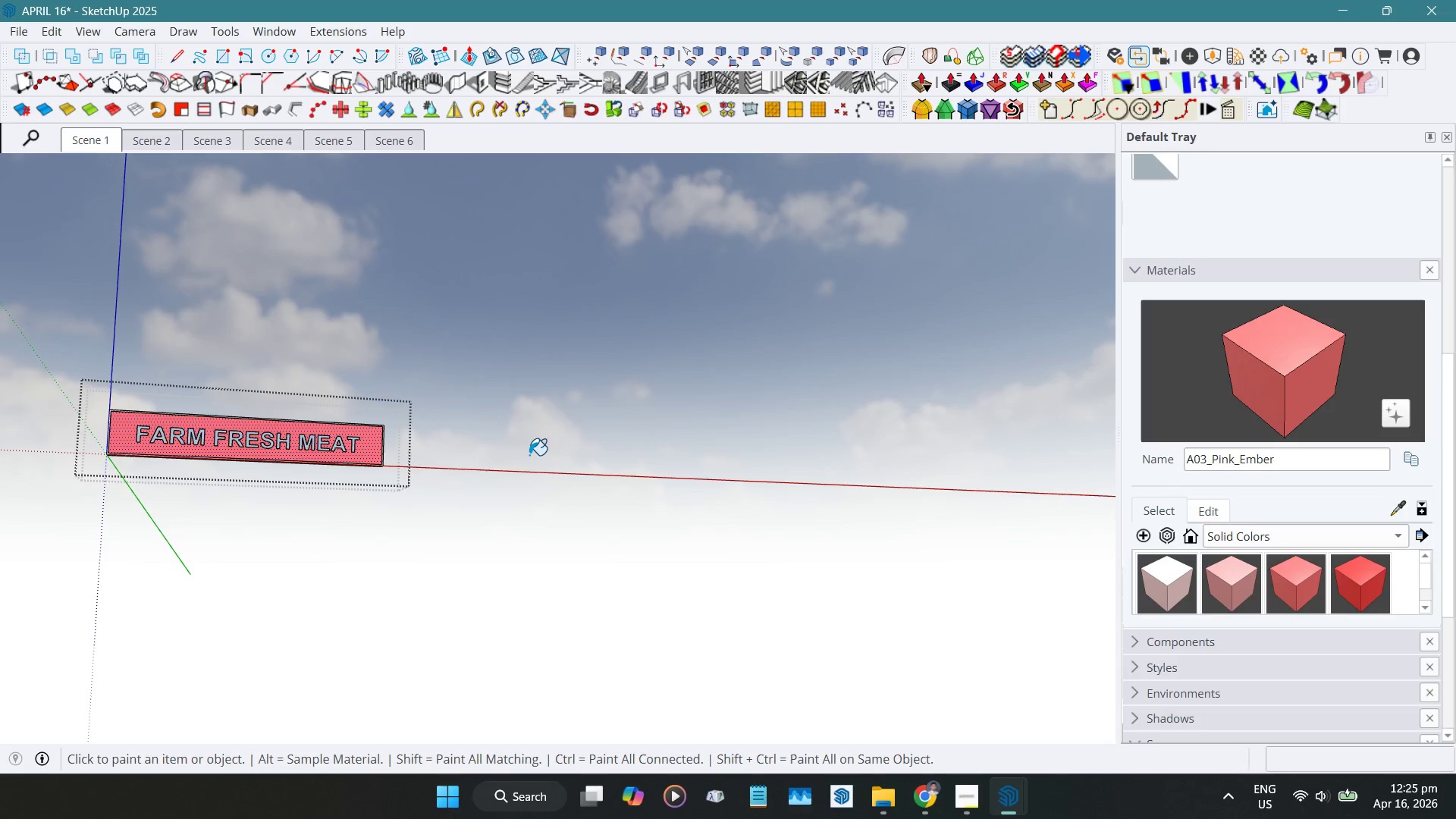 
key(Space)
 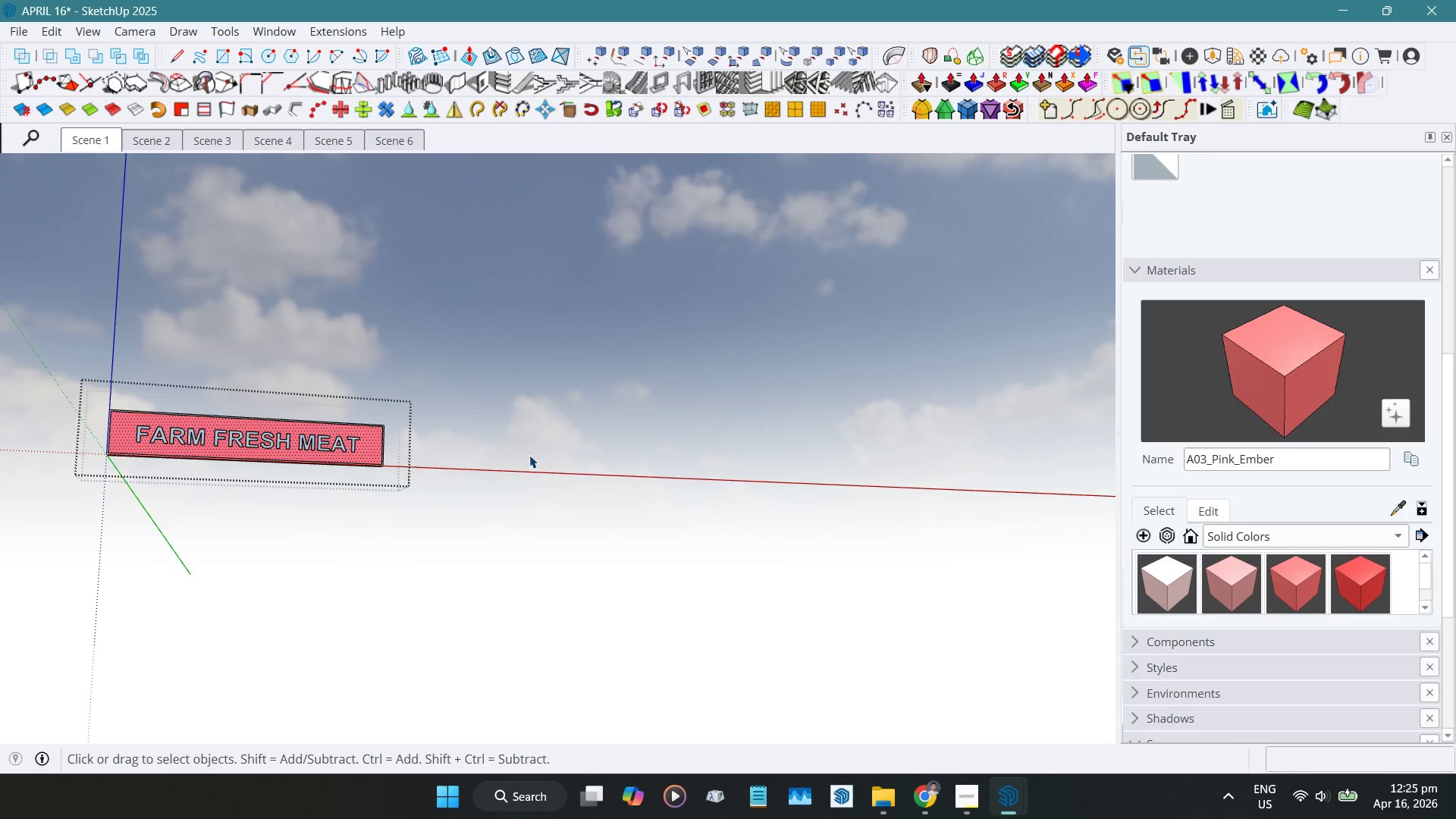 
key(Escape)
 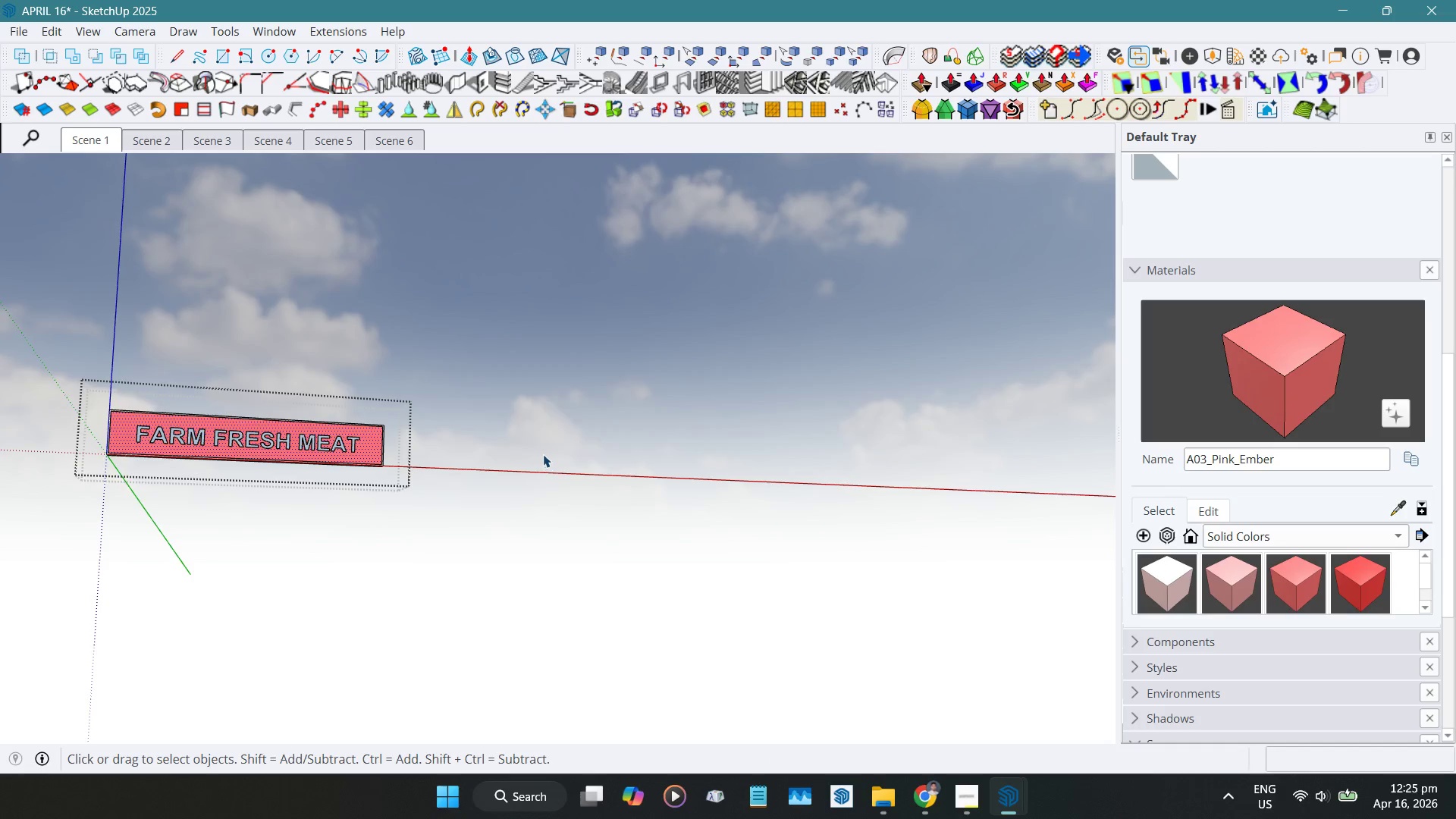 
key(Escape)
 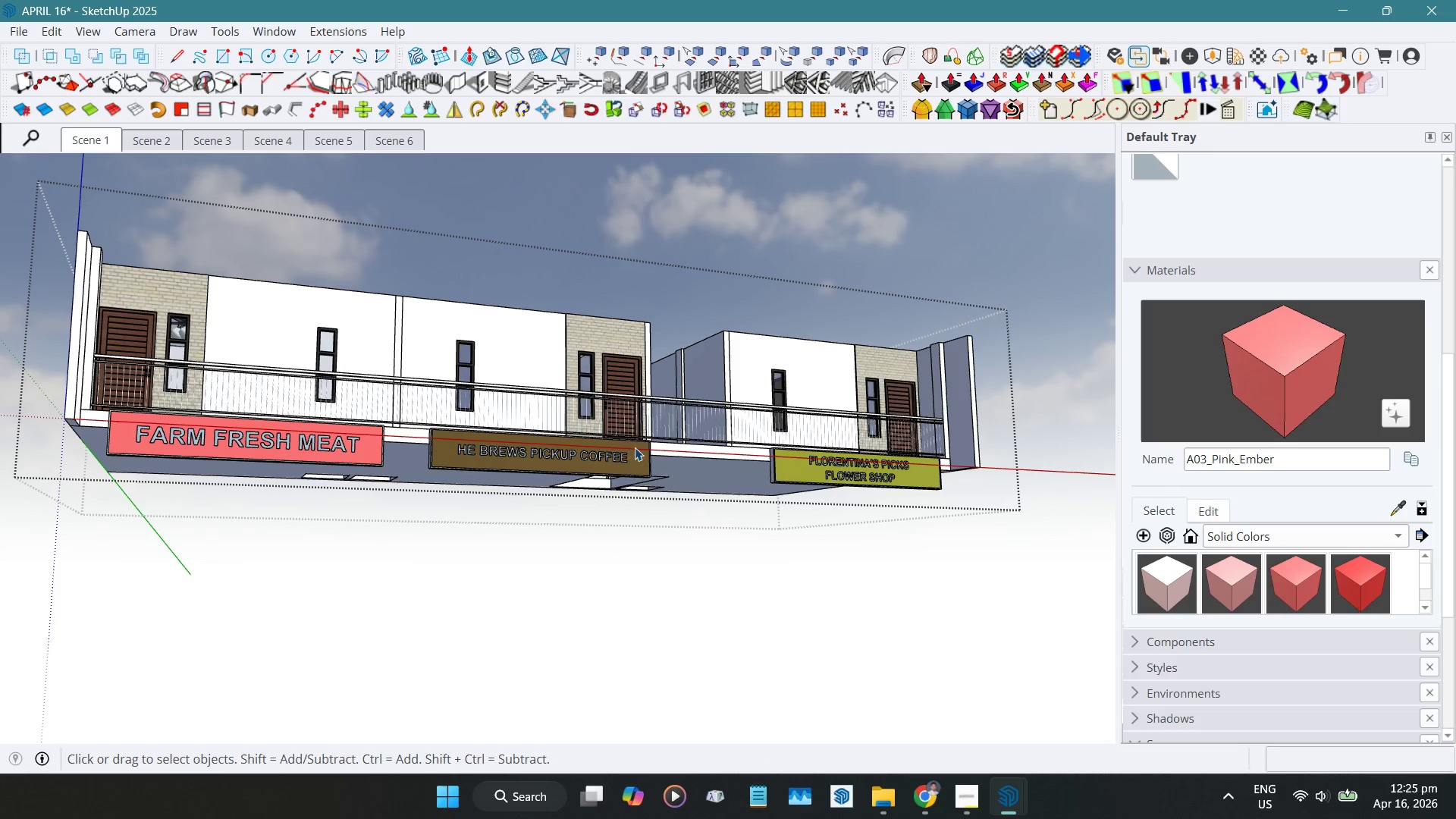 
key(Escape)
 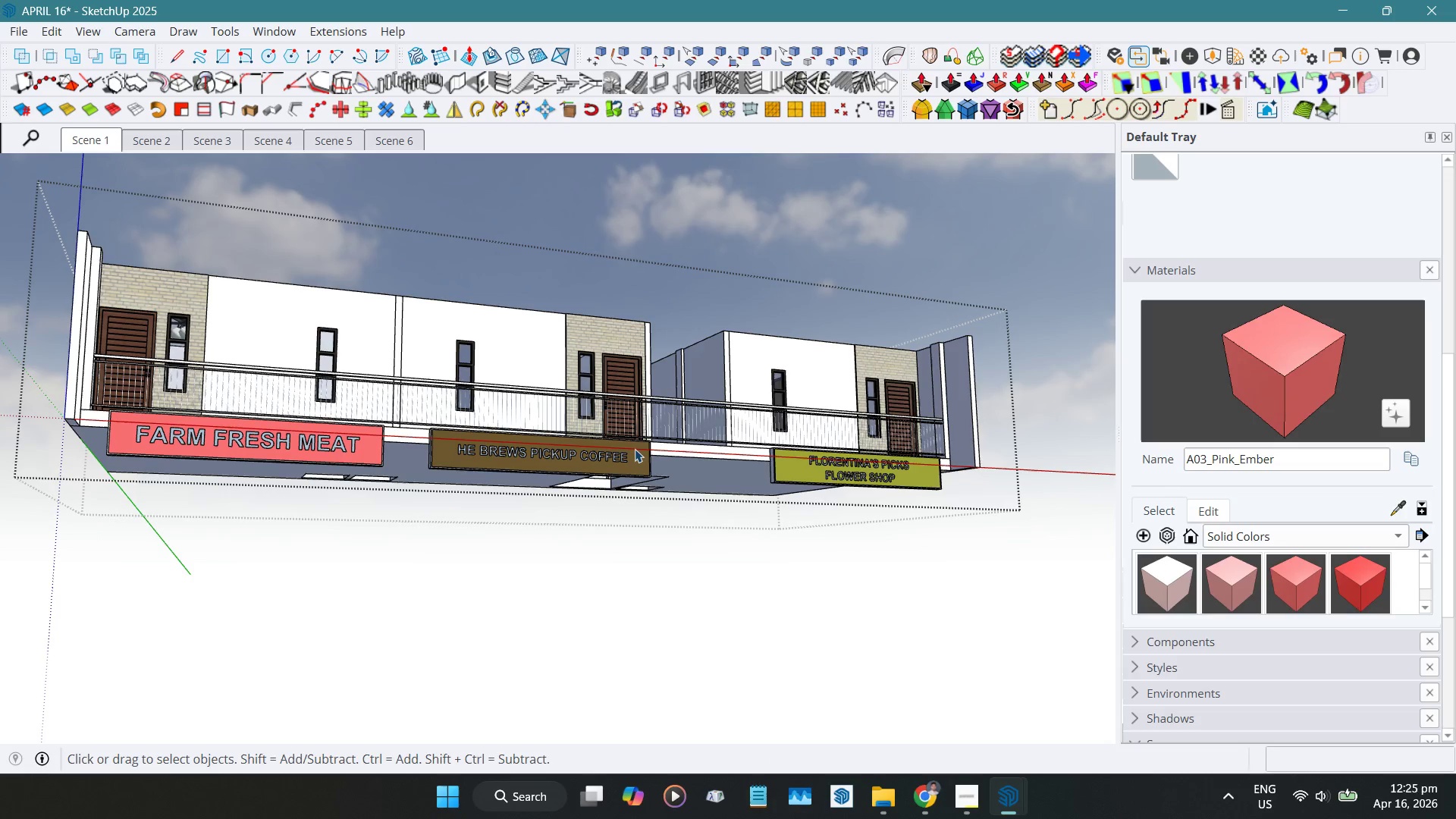 
key(Escape)
 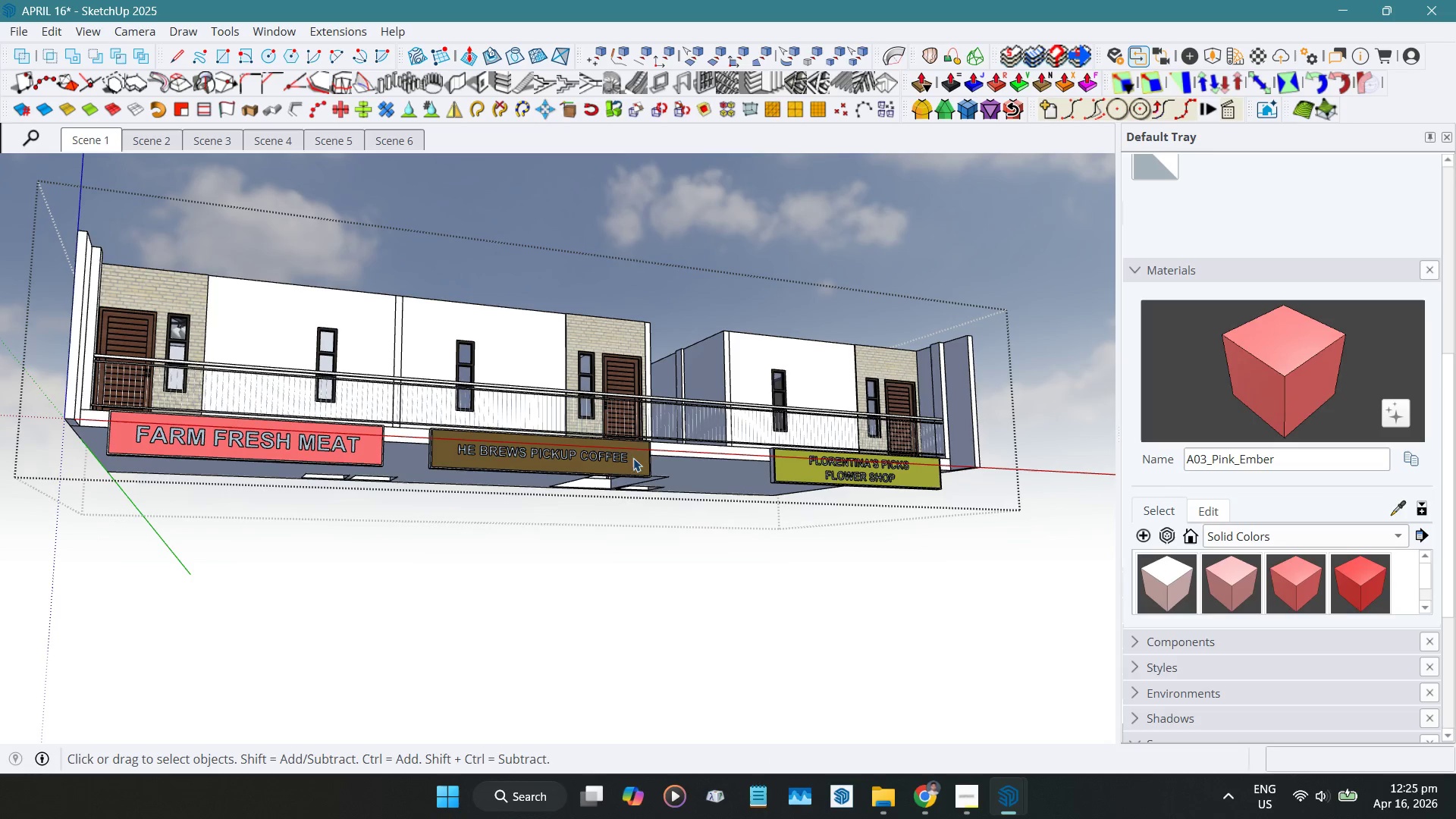 
key(Escape)
 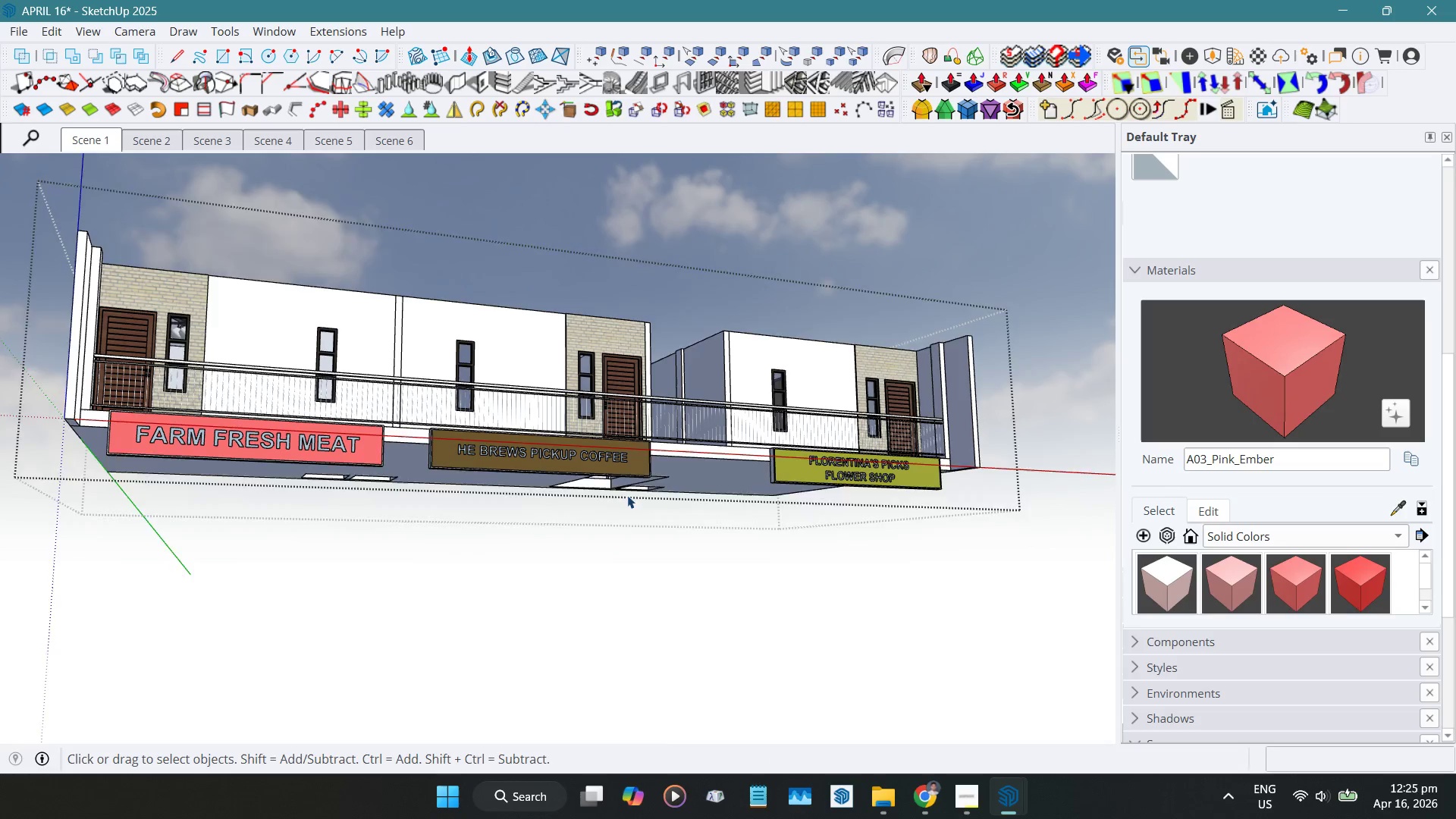 
key(Escape)
 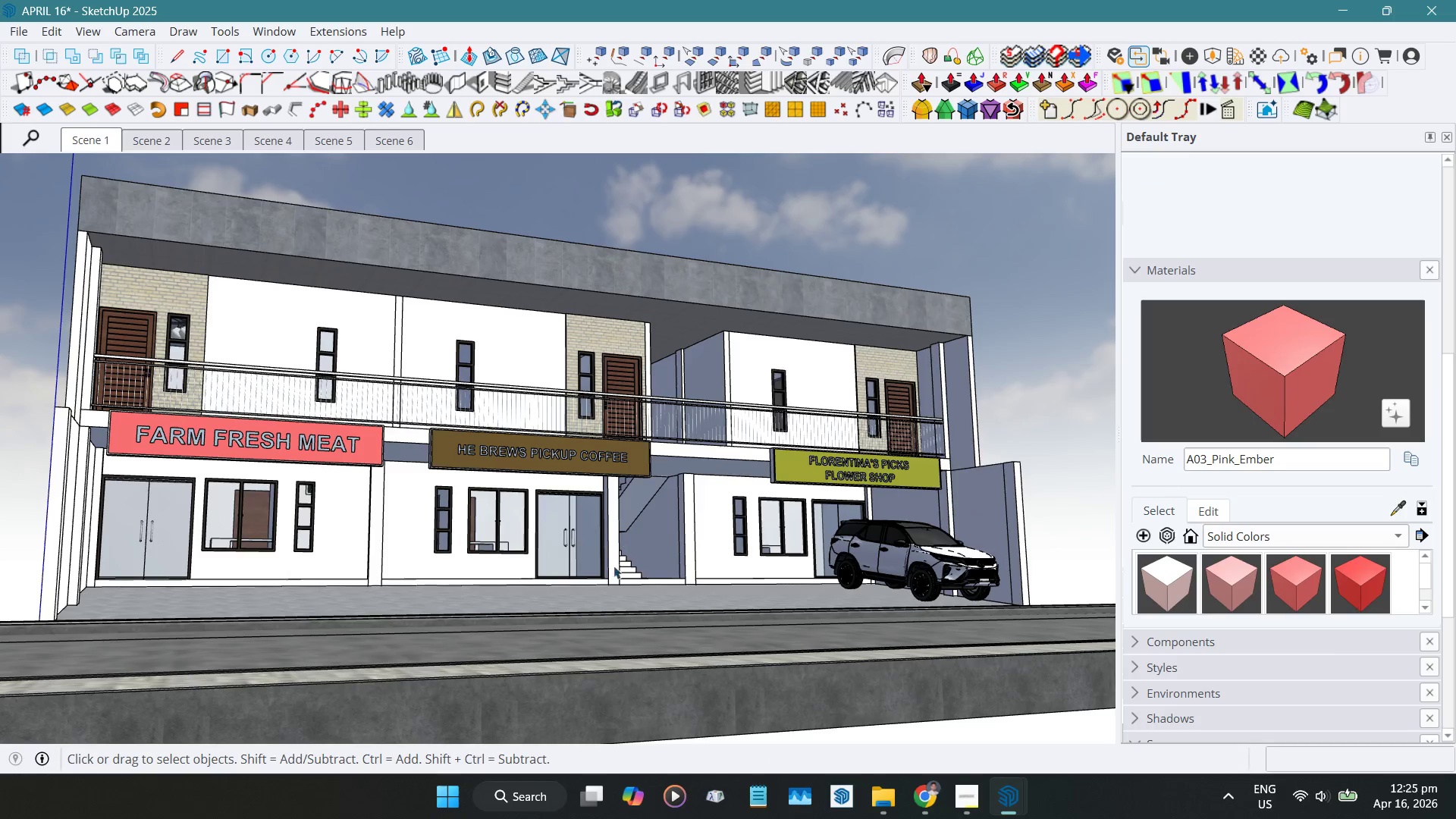 
scroll: coordinate [613, 569], scroll_direction: down, amount: 5.0
 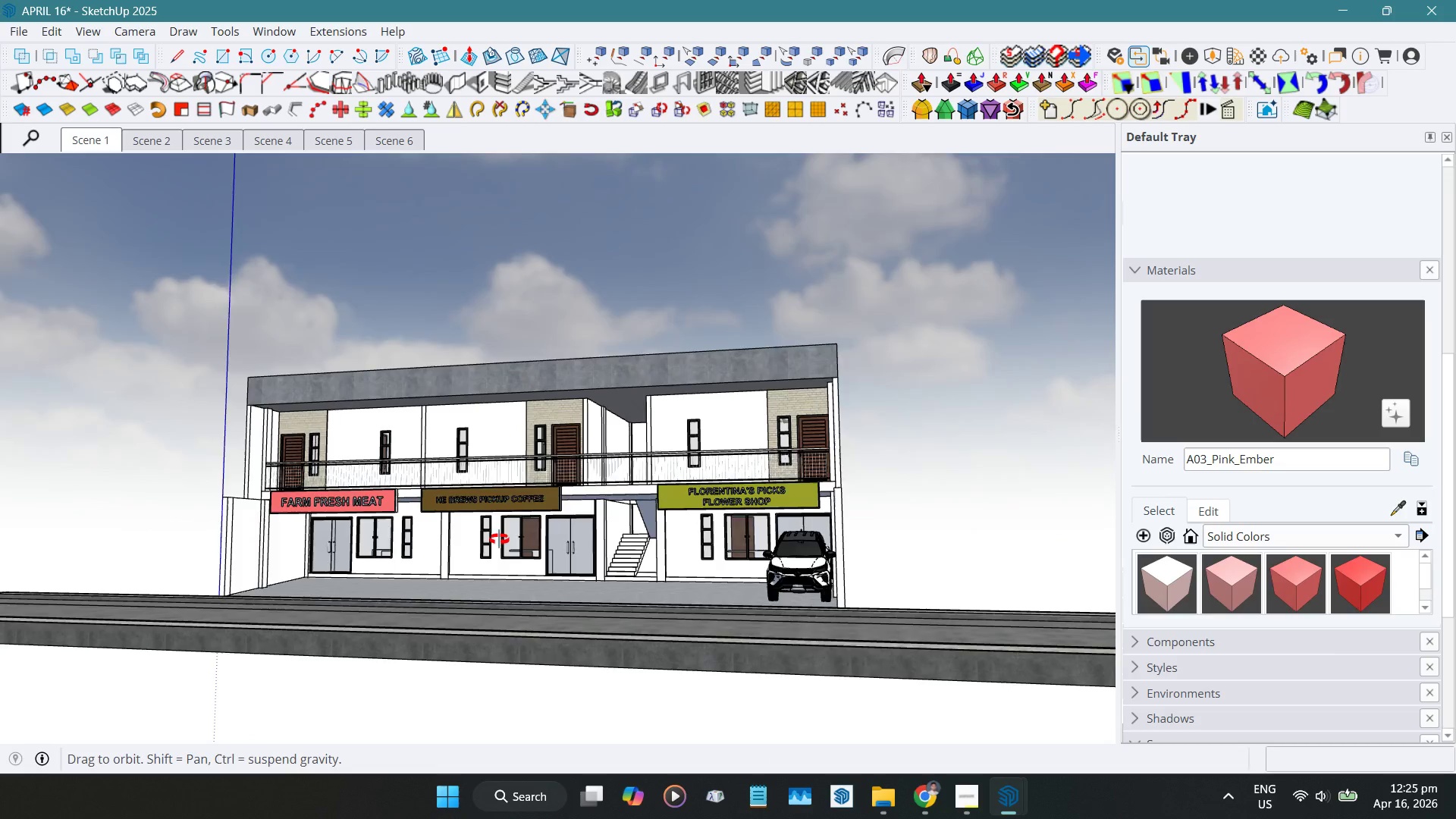 
scroll: coordinate [453, 516], scroll_direction: up, amount: 5.0
 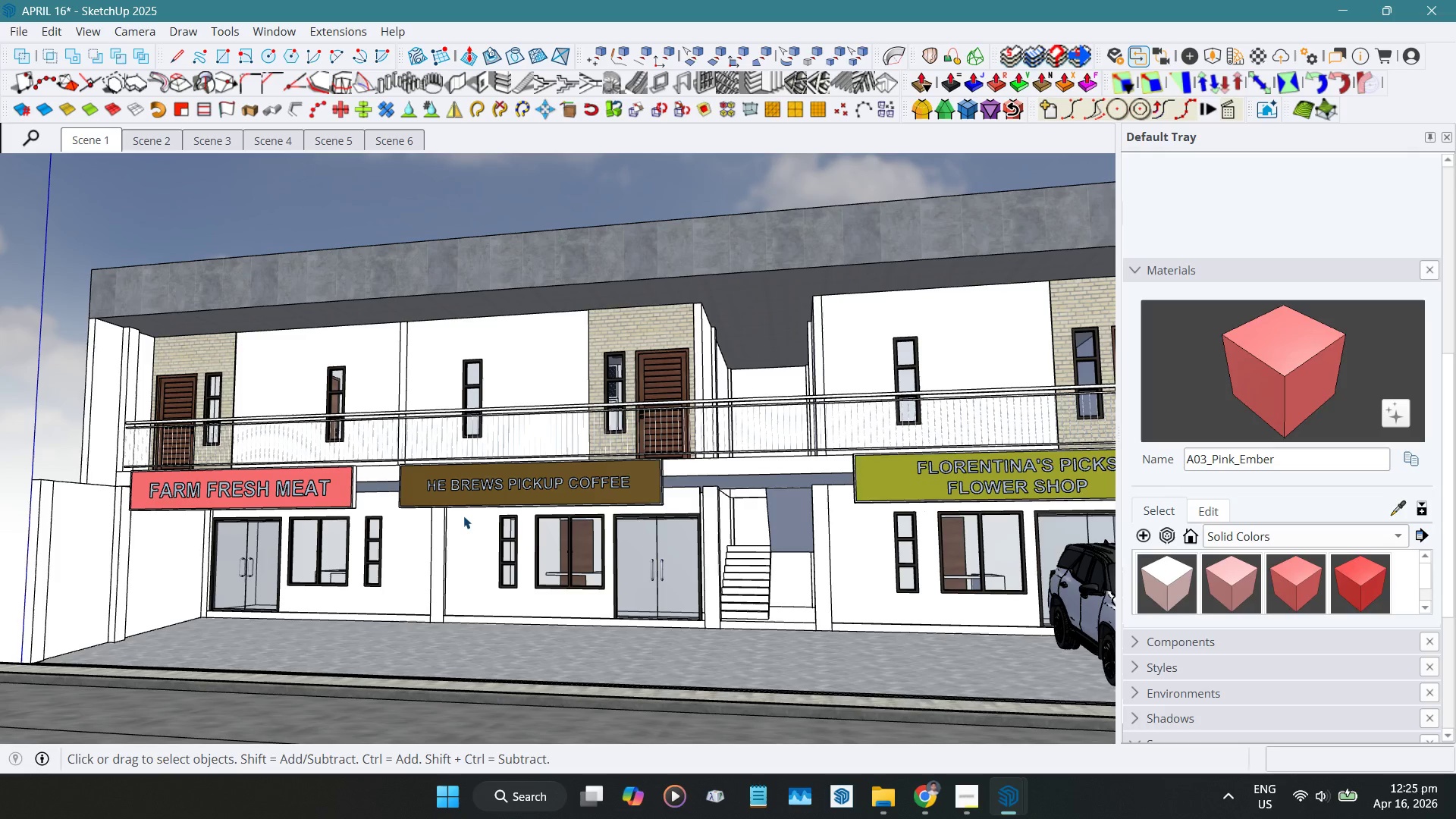 
wait(7.92)
 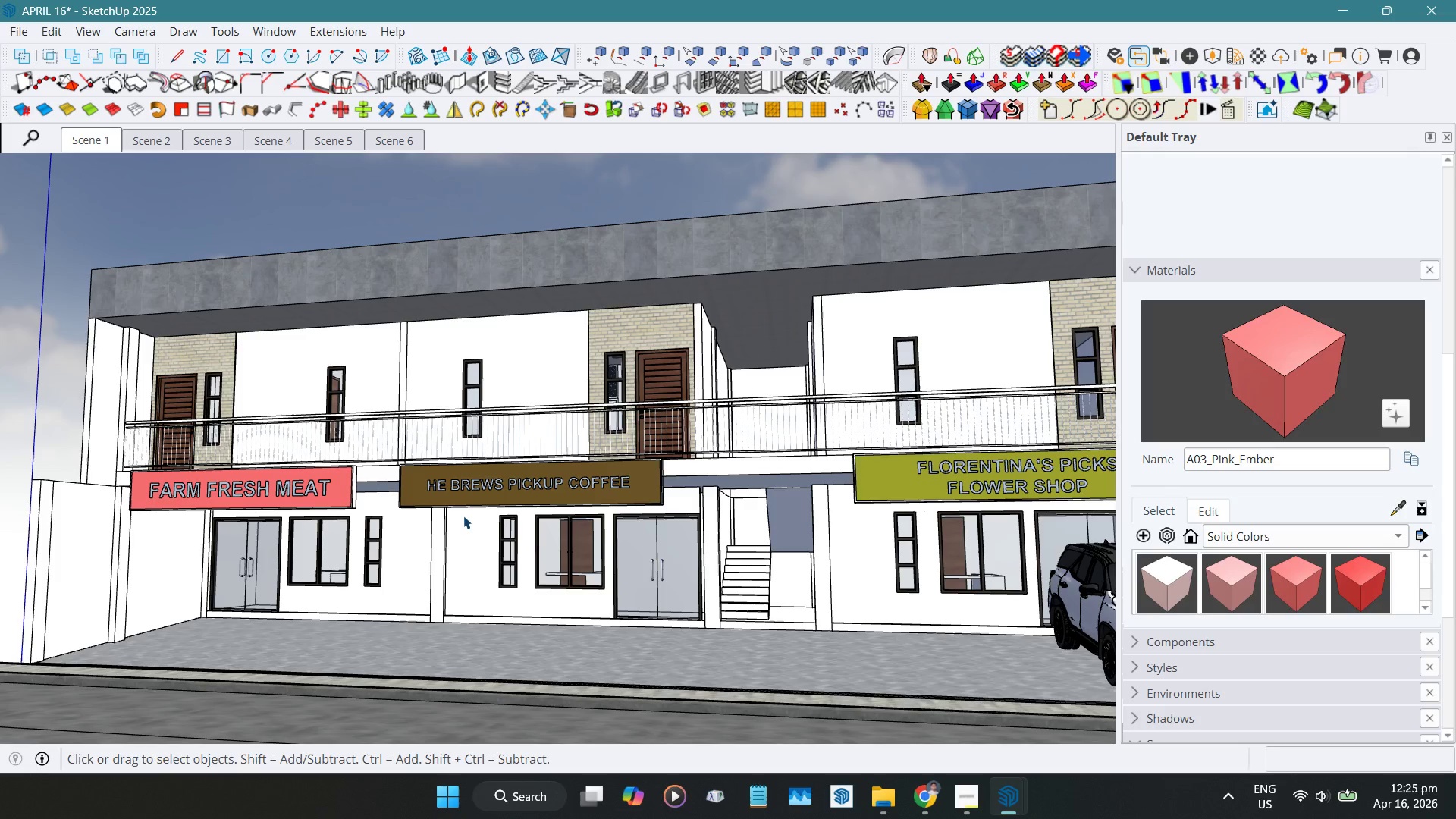 
scroll: coordinate [464, 515], scroll_direction: down, amount: 3.0
 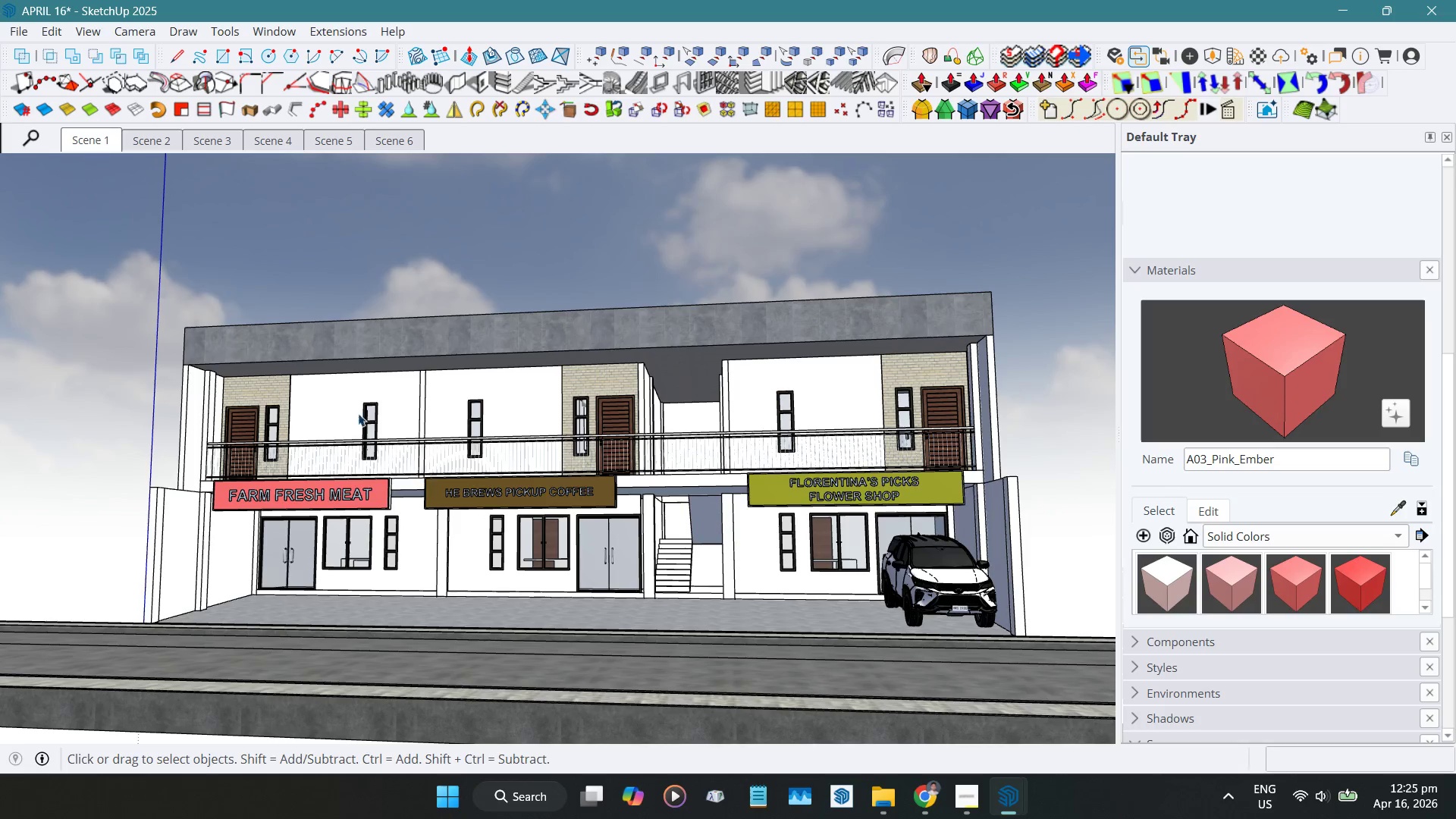 
left_click([93, 143])
 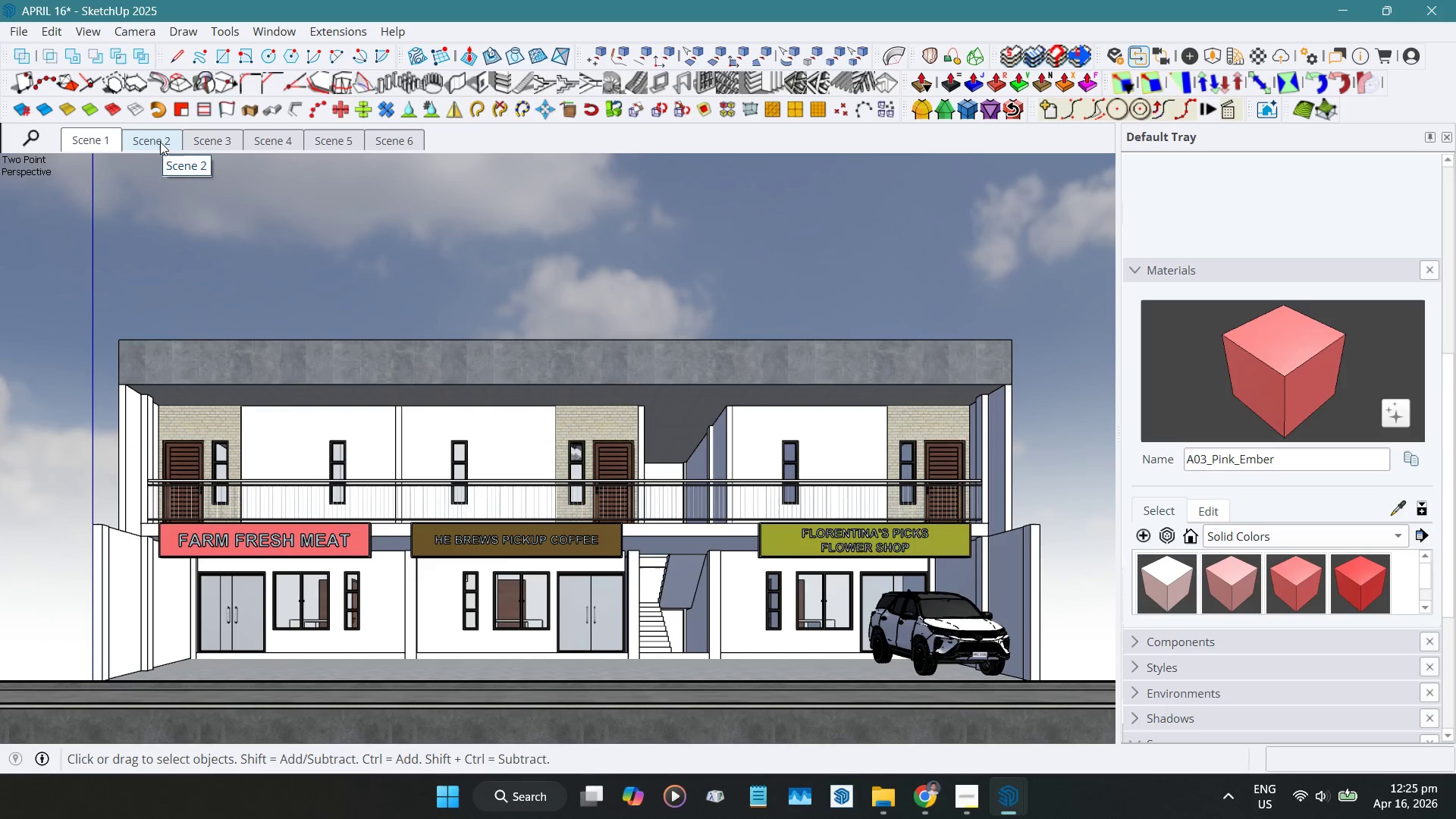 
wait(6.02)
 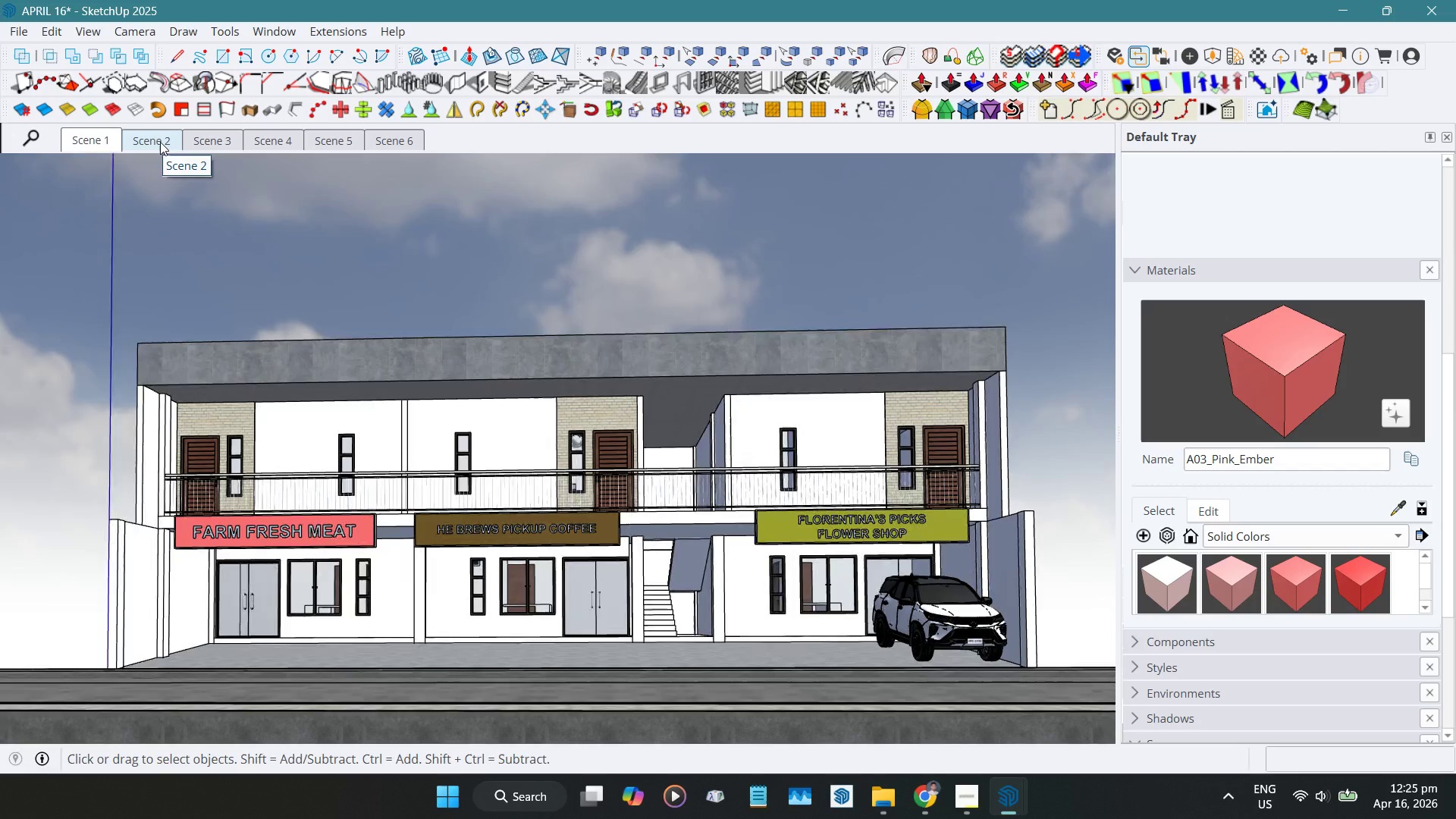 
left_click([160, 142])
 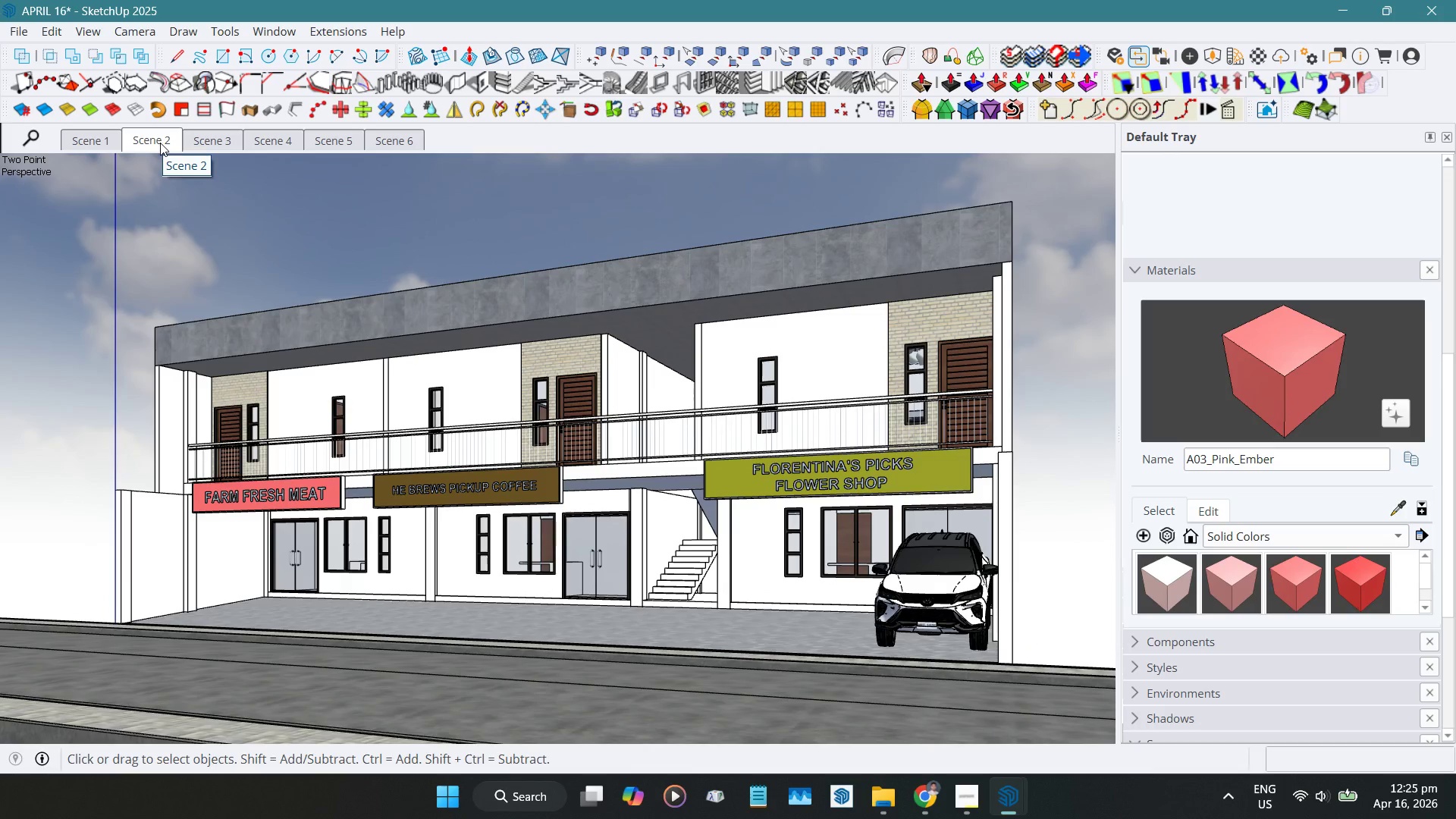 
left_click([194, 138])
 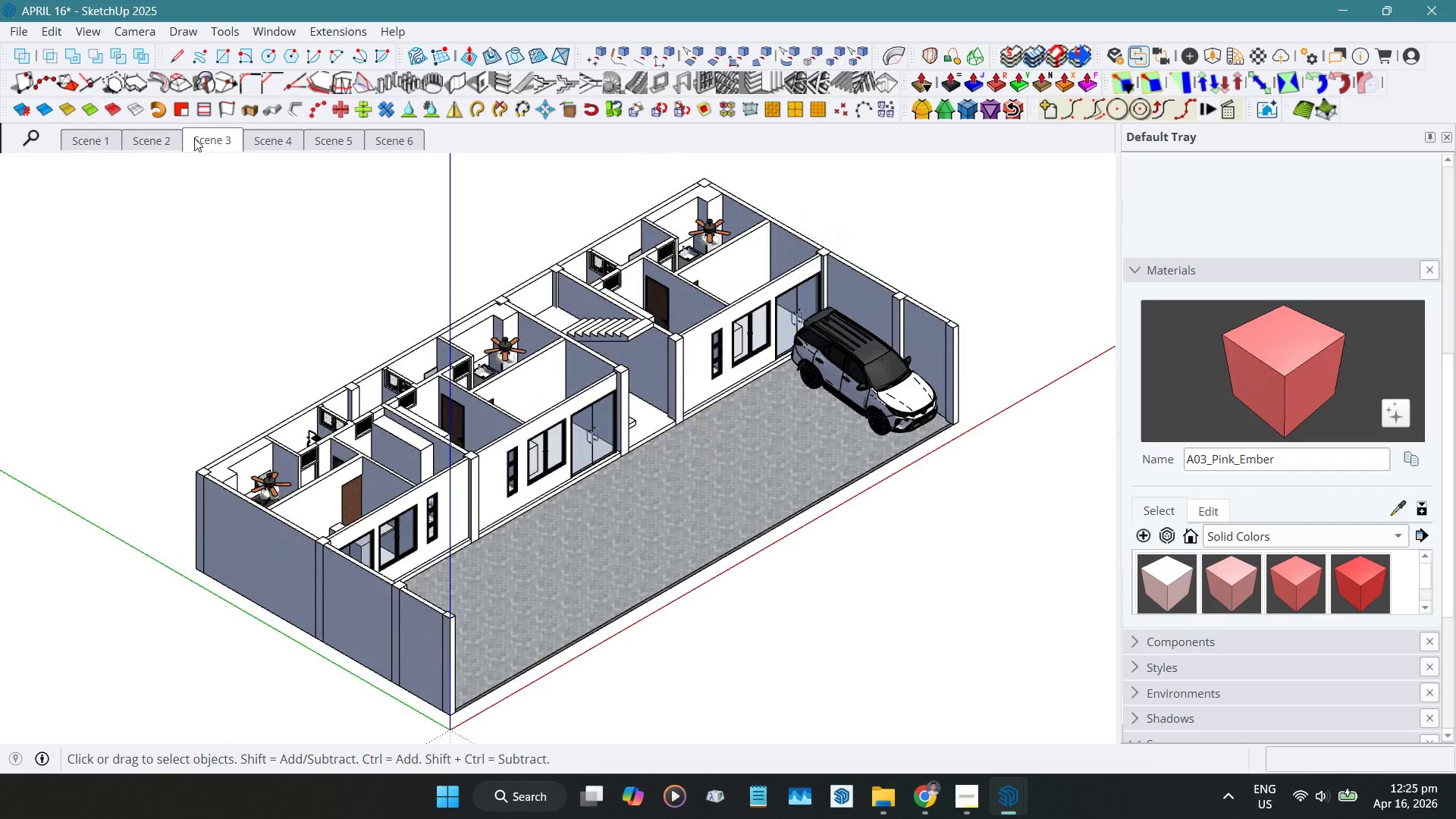 
left_click([262, 140])
 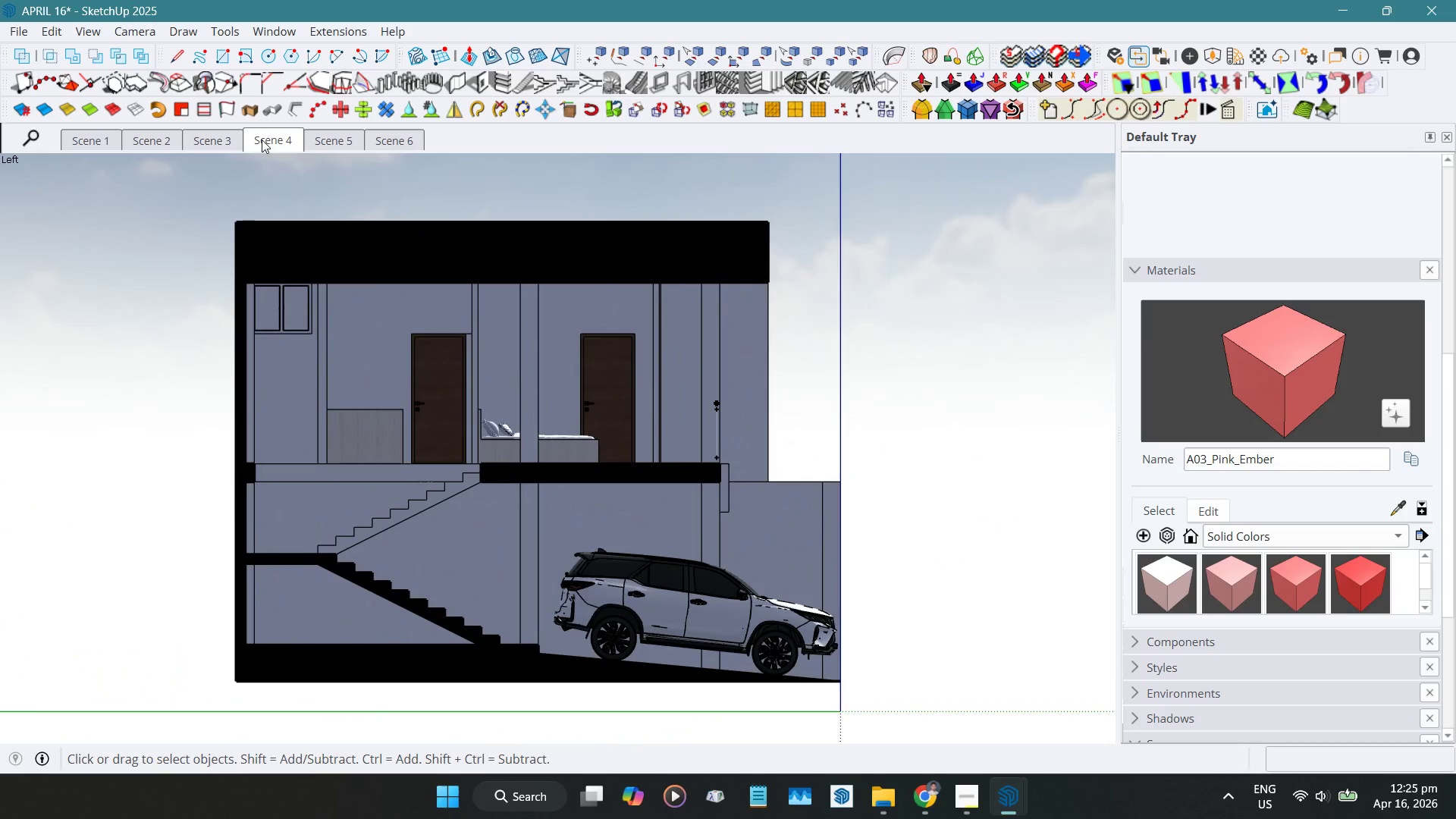 
left_click([336, 140])
 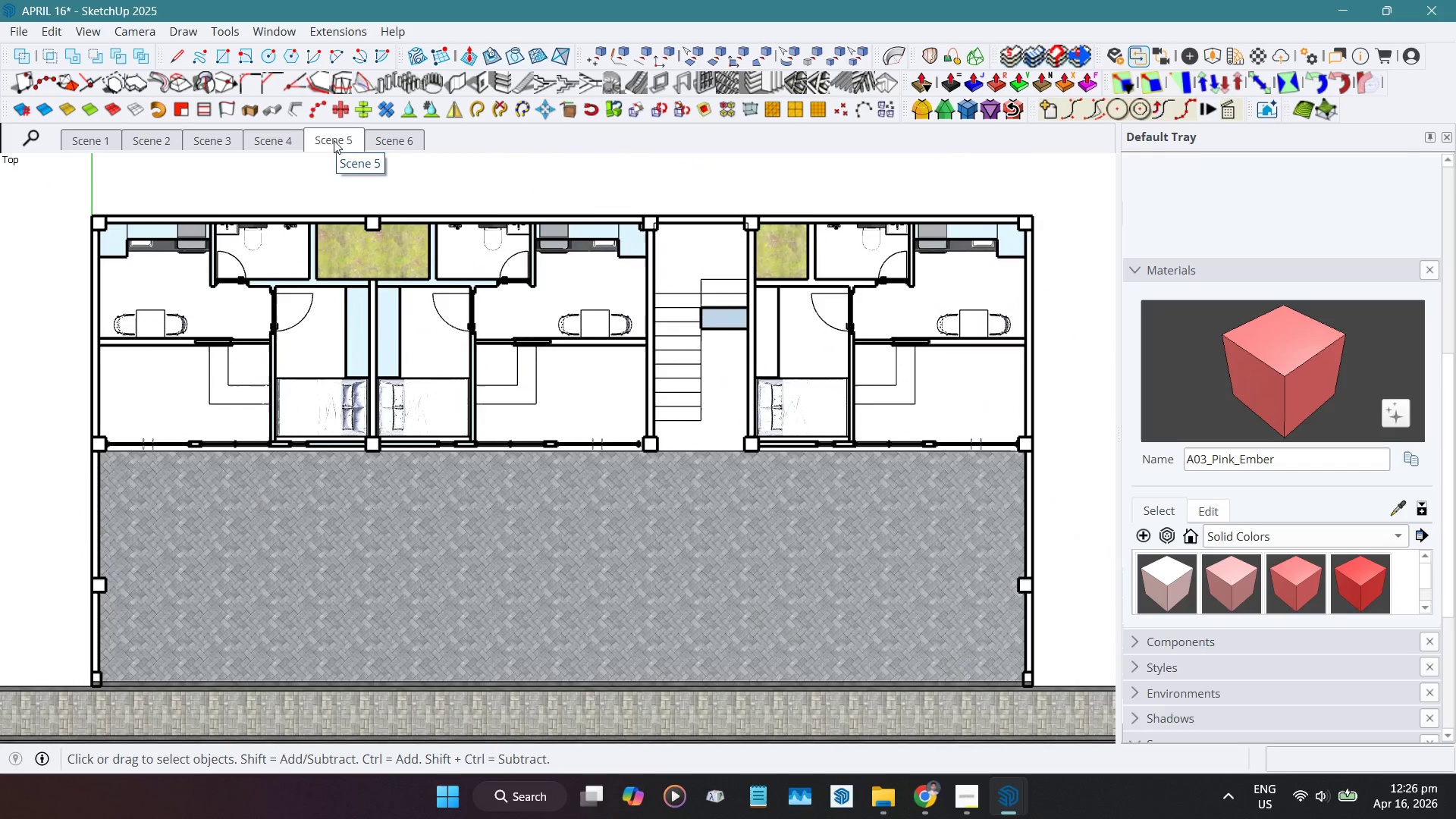 
left_click([421, 152])
 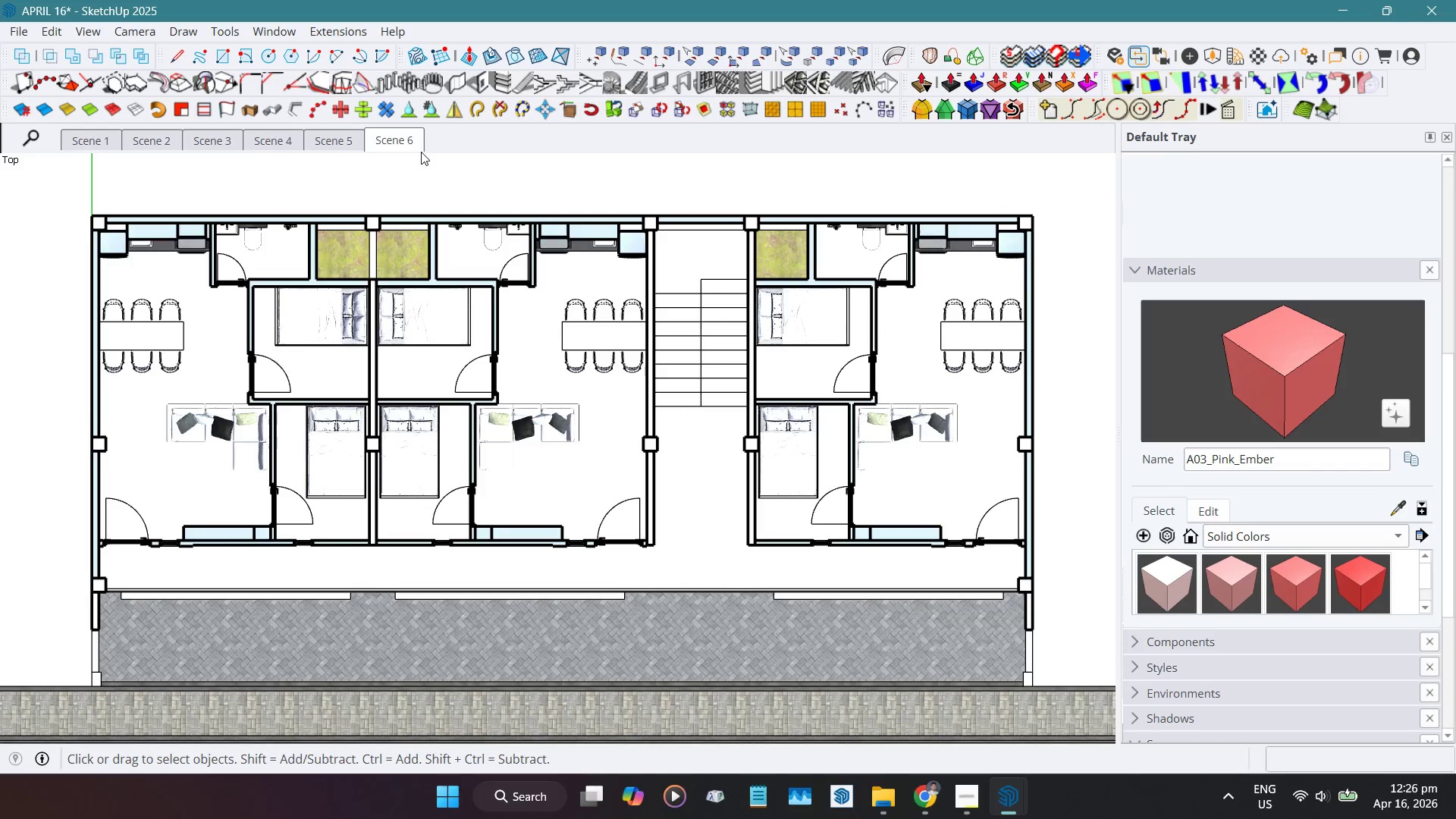 
left_click([86, 149])
 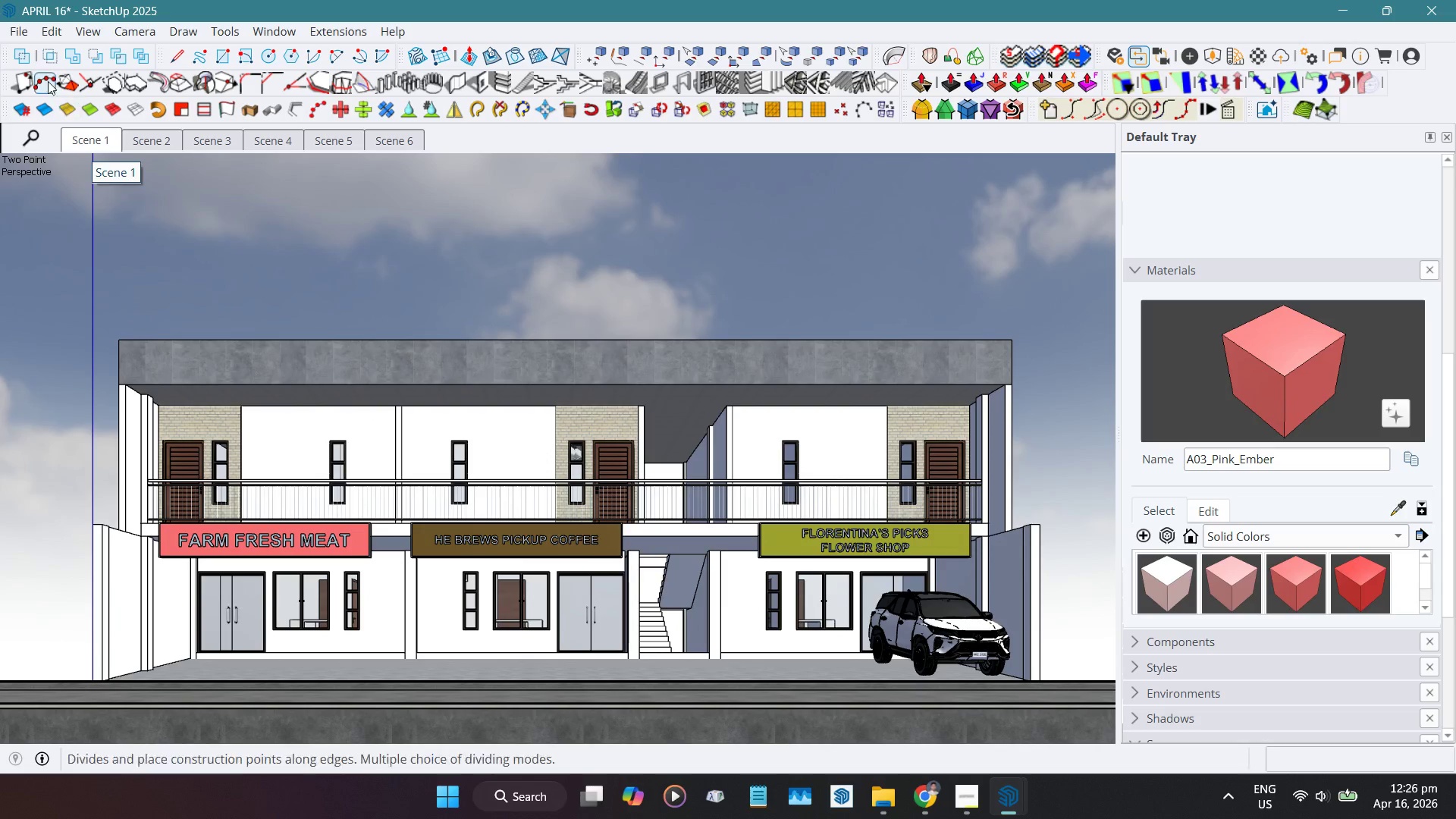 
left_click([143, 24])
 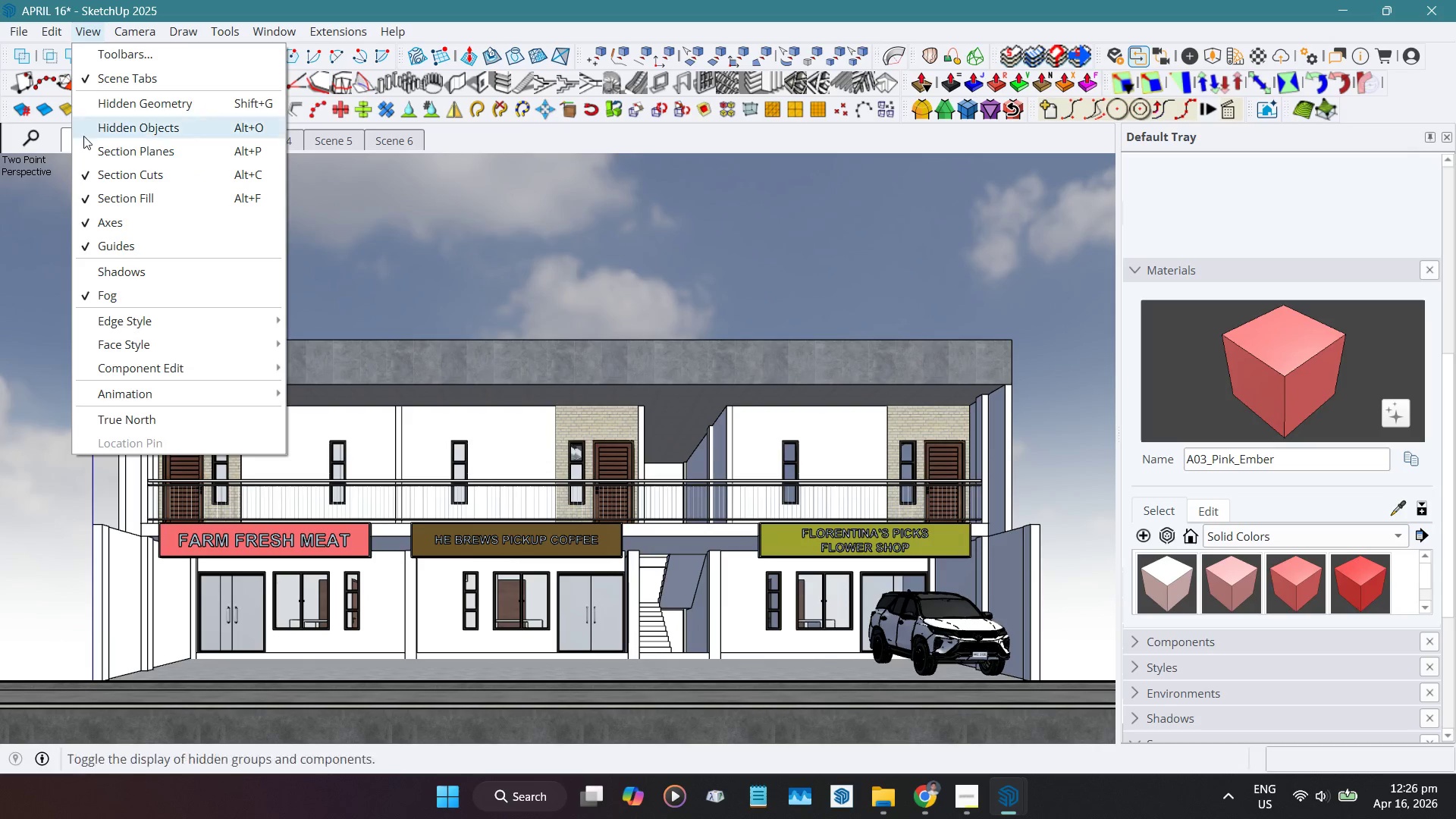 
left_click([85, 262])
 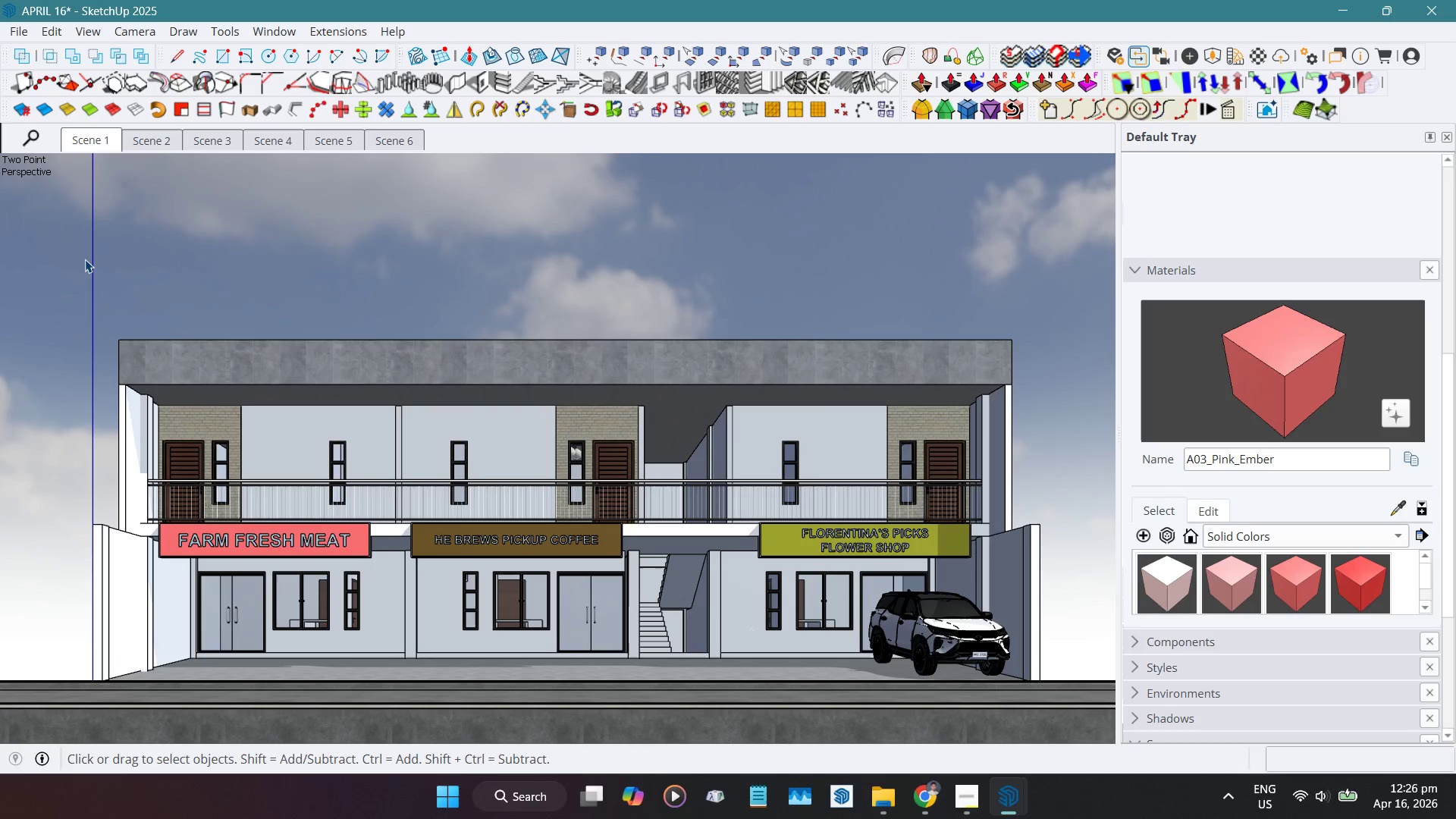 
wait(9.61)
 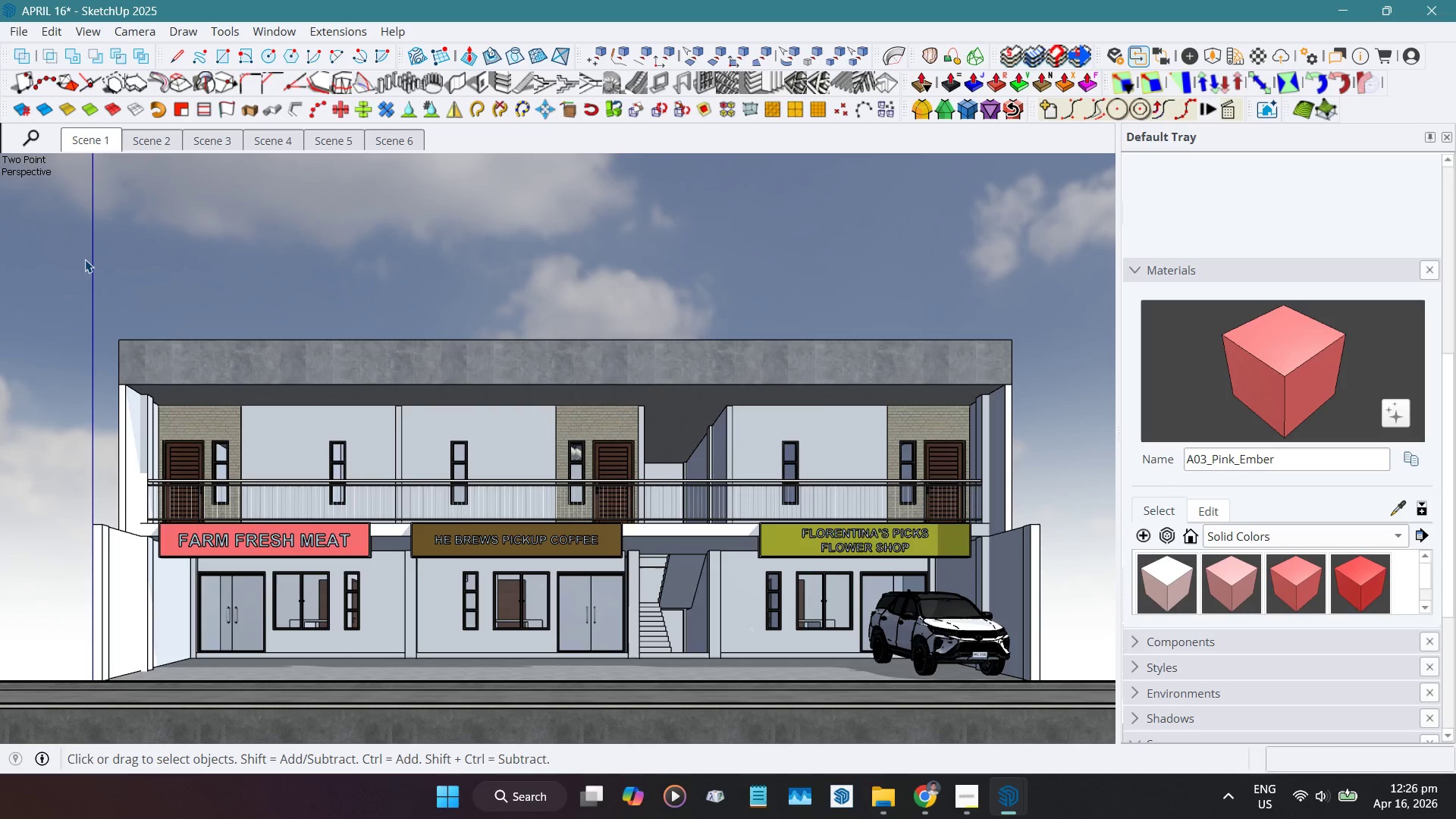 
left_click([92, 146])
 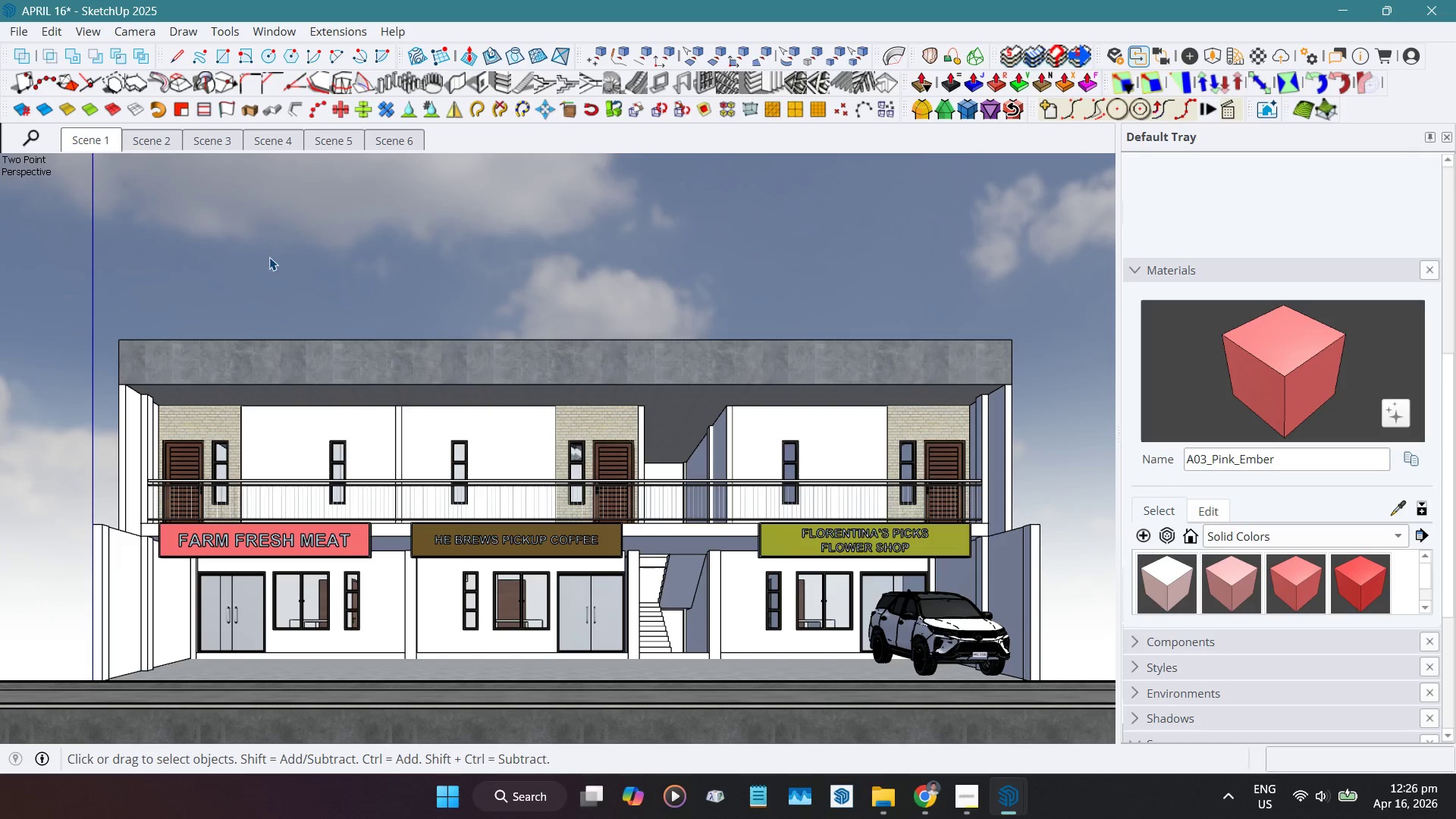 
wait(6.53)
 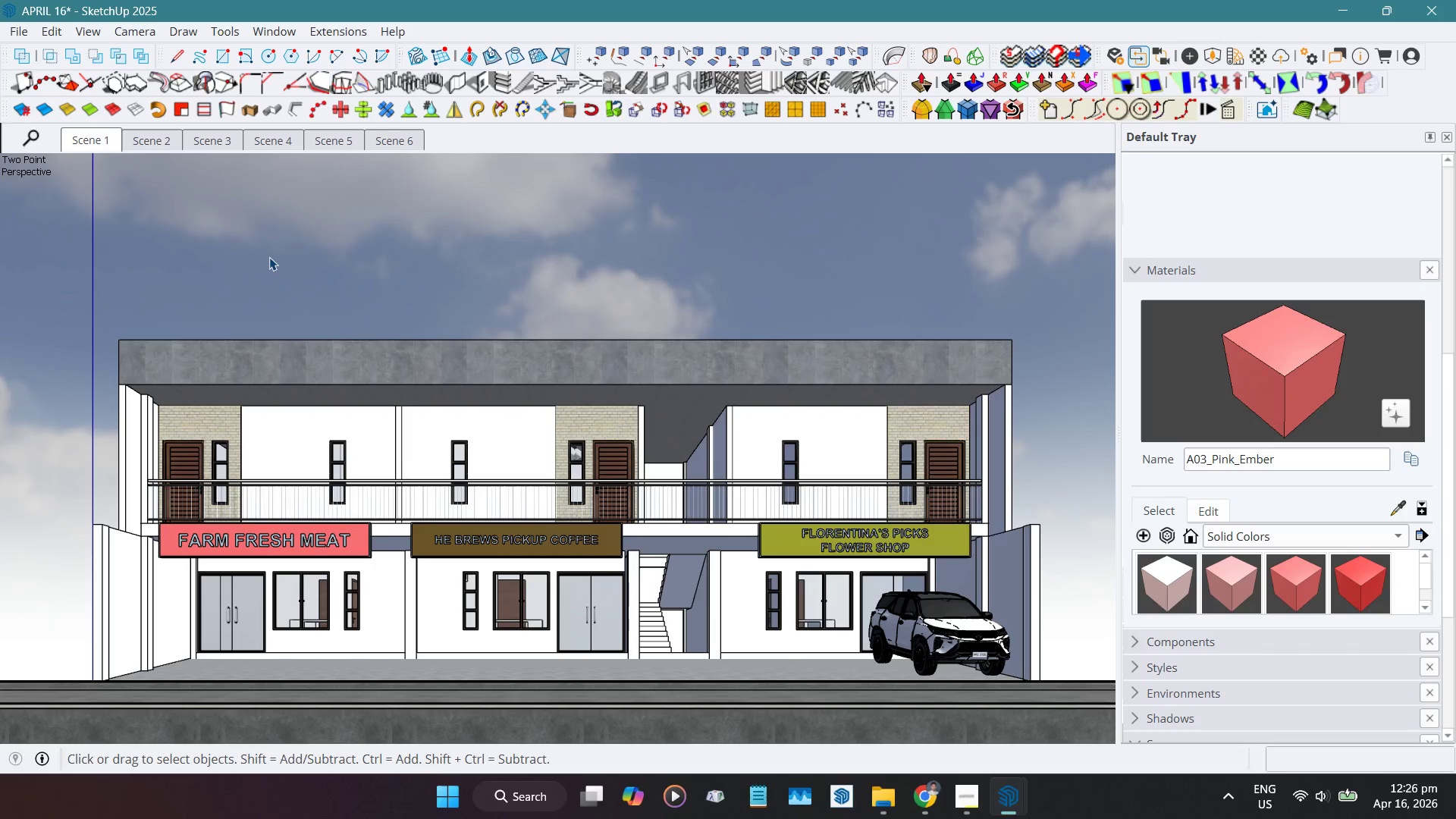 
scroll: coordinate [730, 409], scroll_direction: up, amount: 8.0
 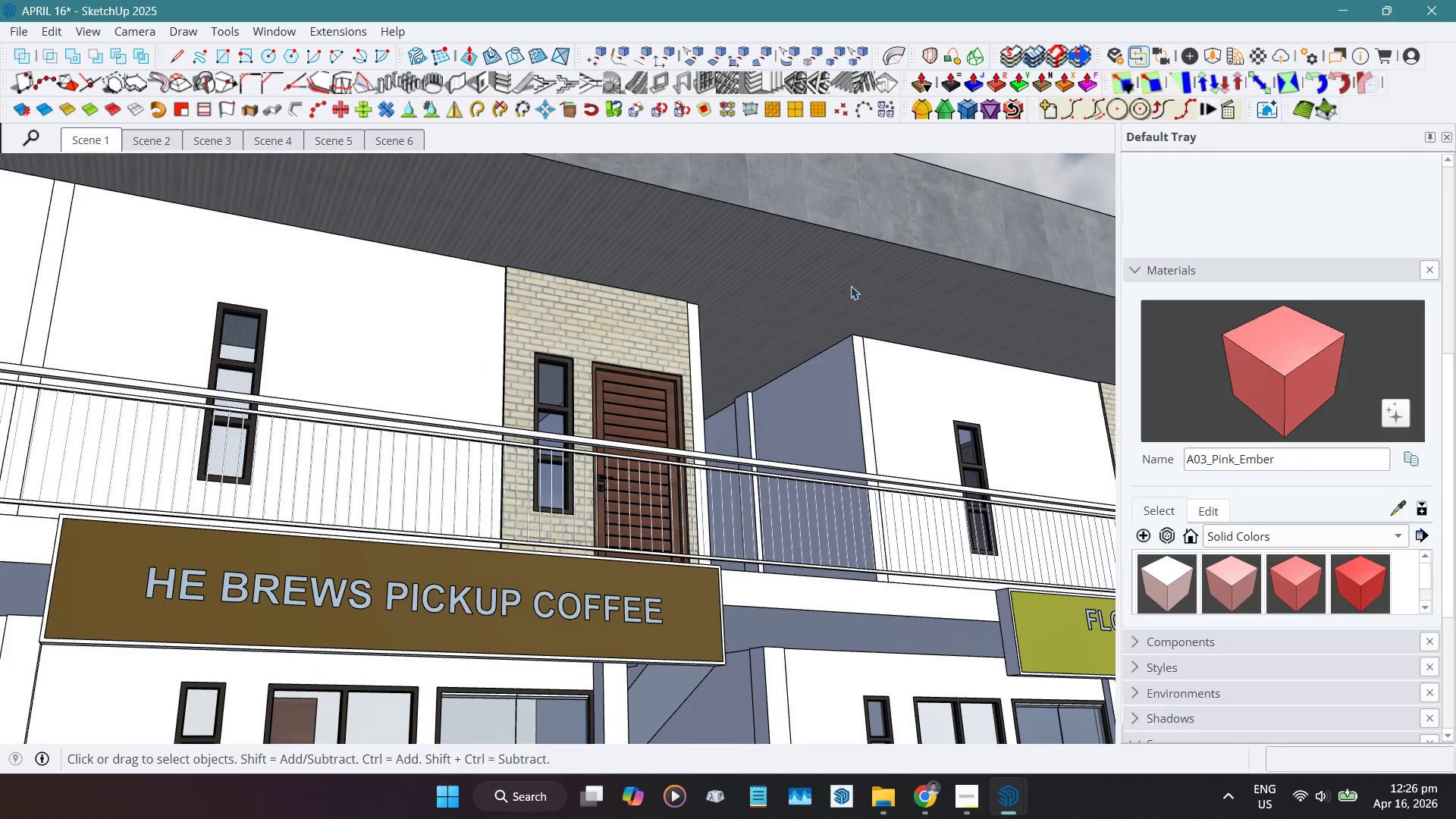 
double_click([849, 280])
 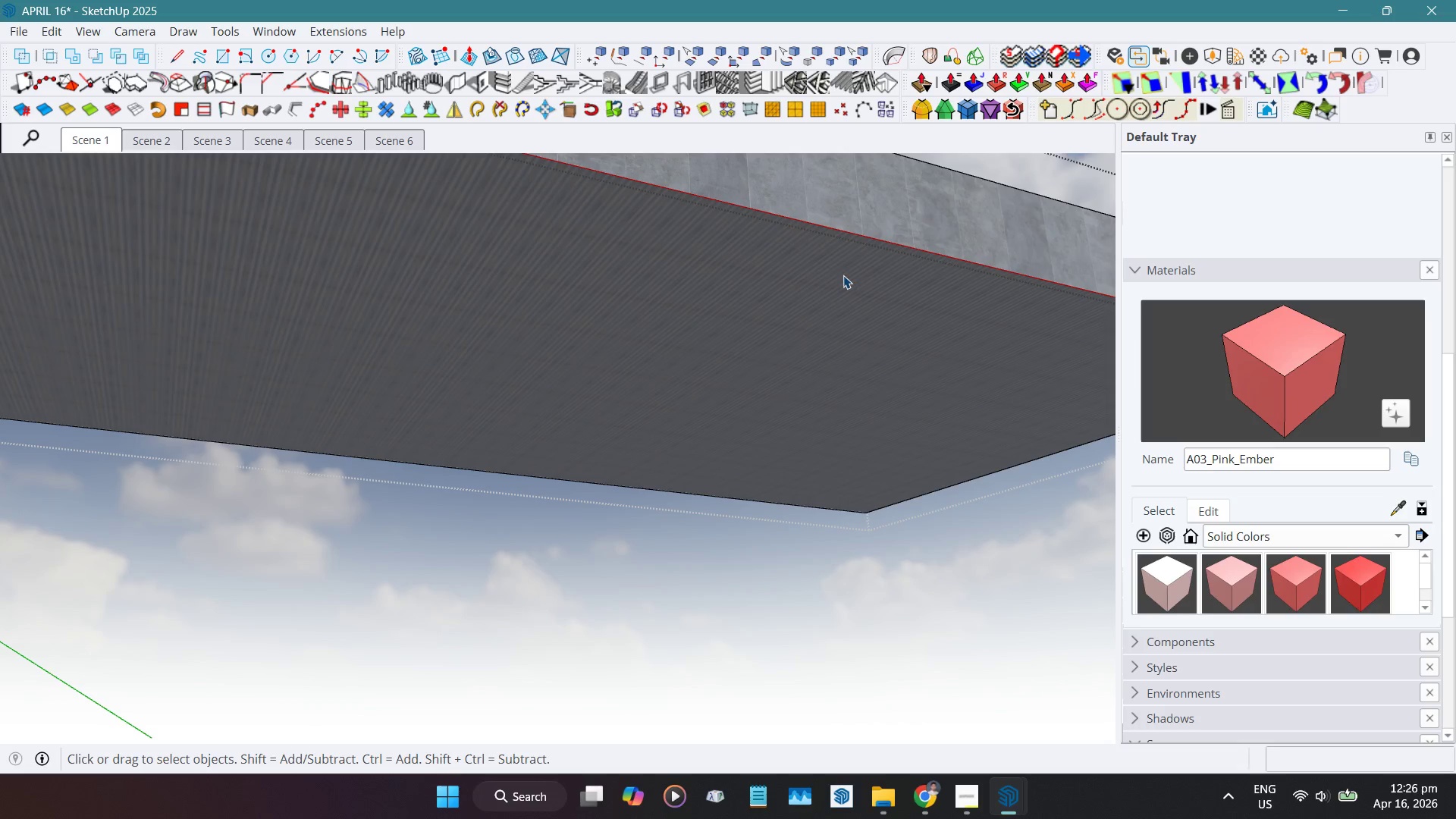 
left_click([843, 275])
 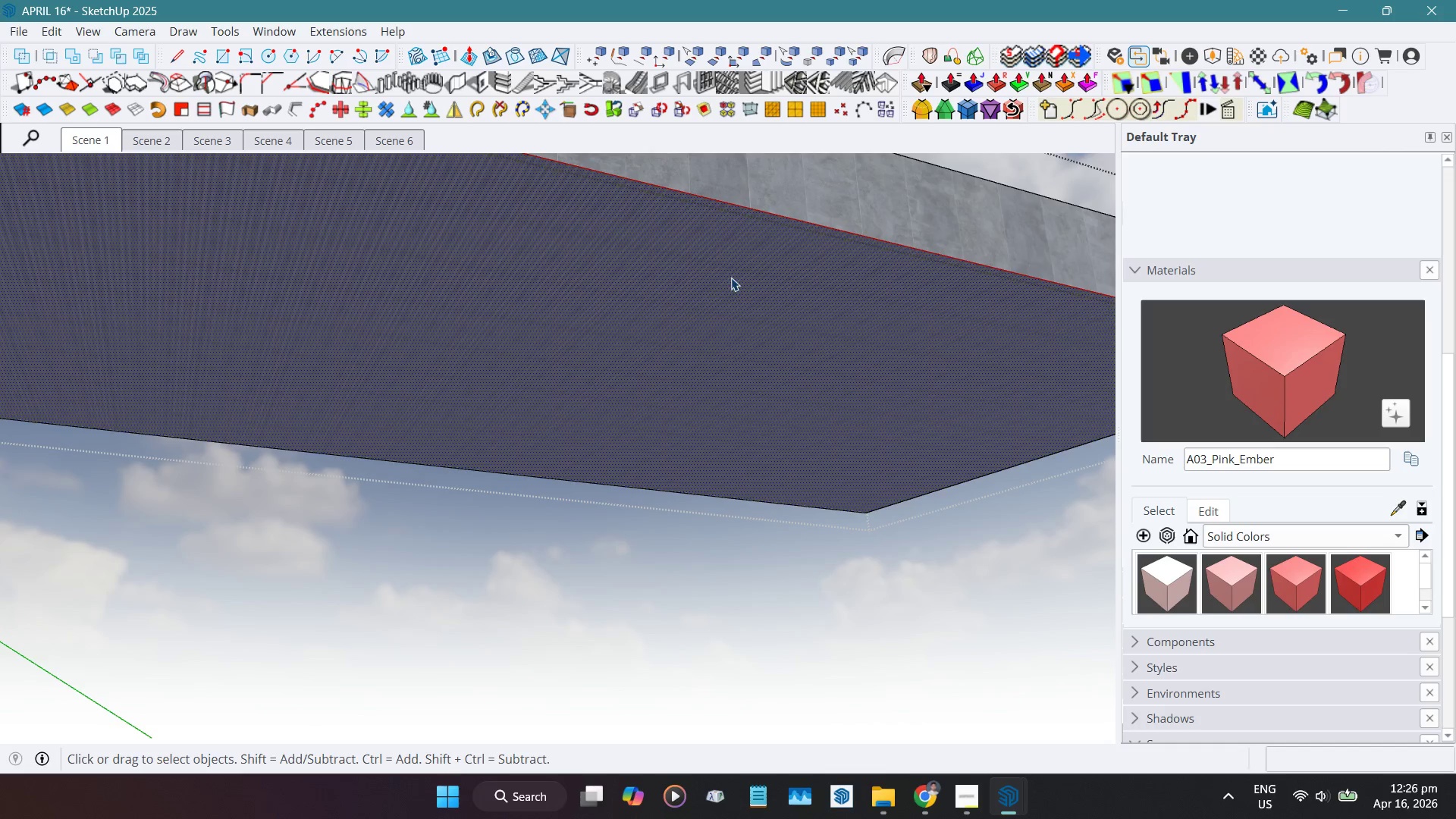 
scroll: coordinate [683, 344], scroll_direction: down, amount: 4.0
 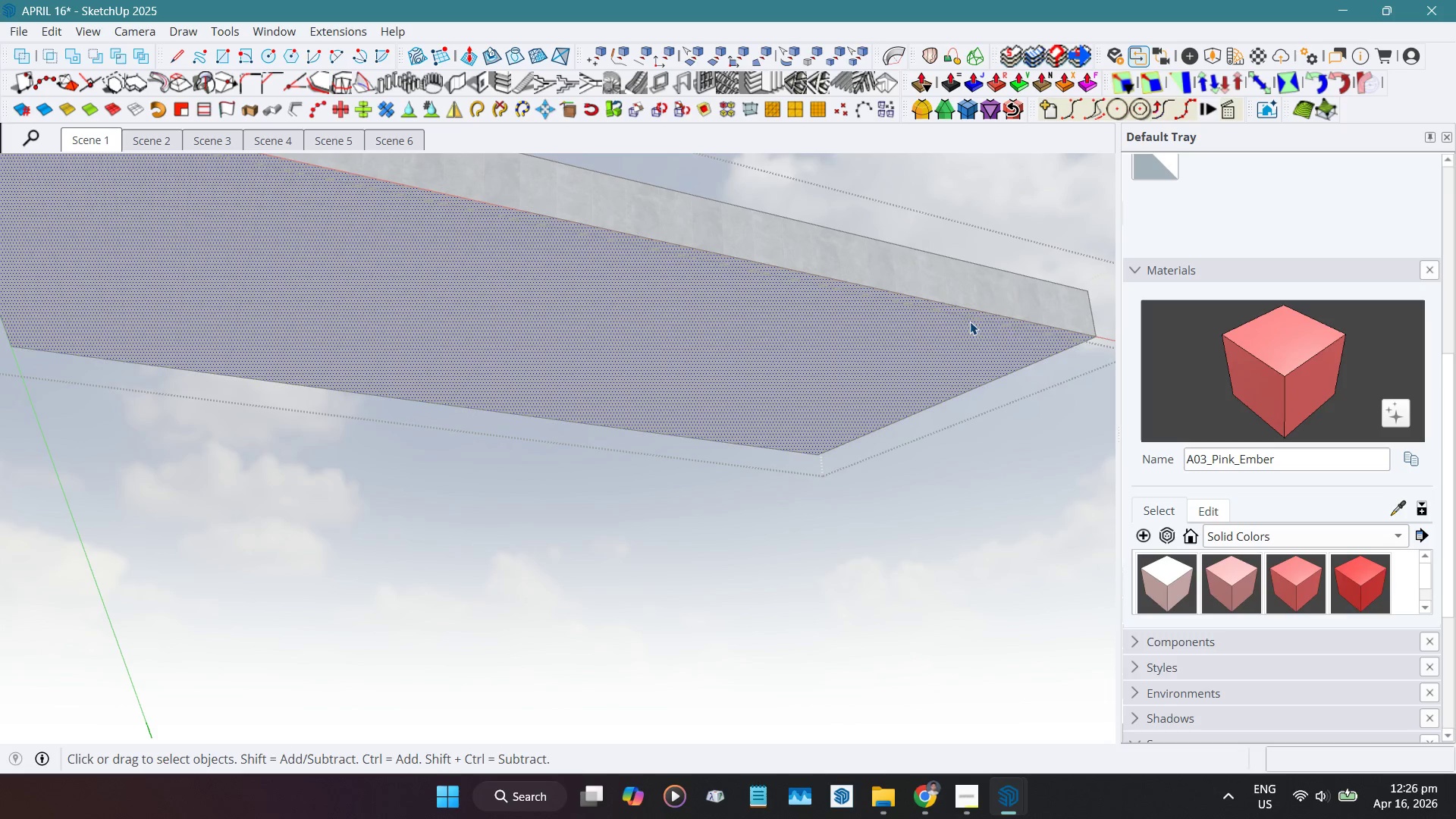 
scroll: coordinate [999, 320], scroll_direction: up, amount: 9.0
 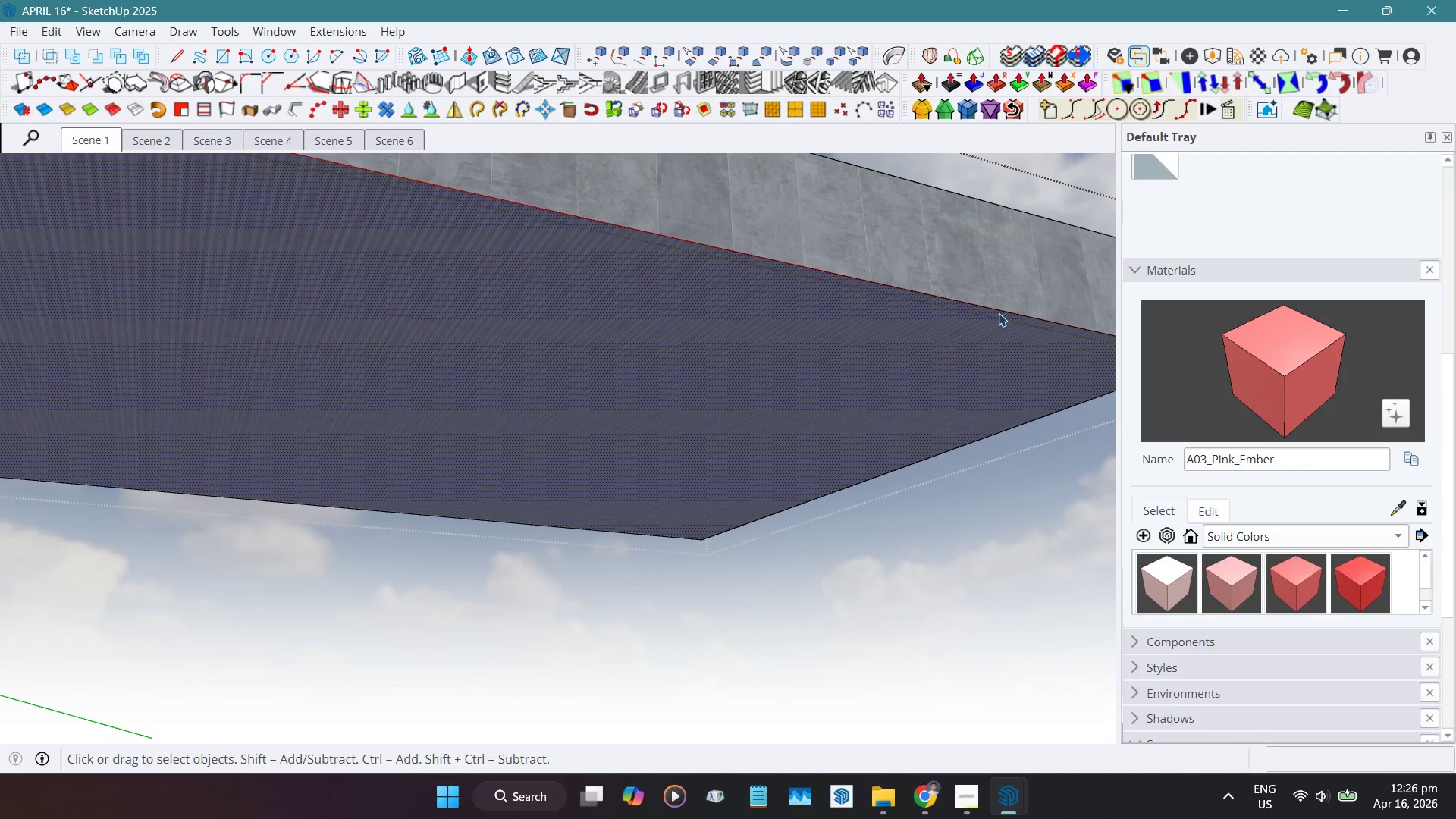 
scroll: coordinate [646, 401], scroll_direction: down, amount: 4.0
 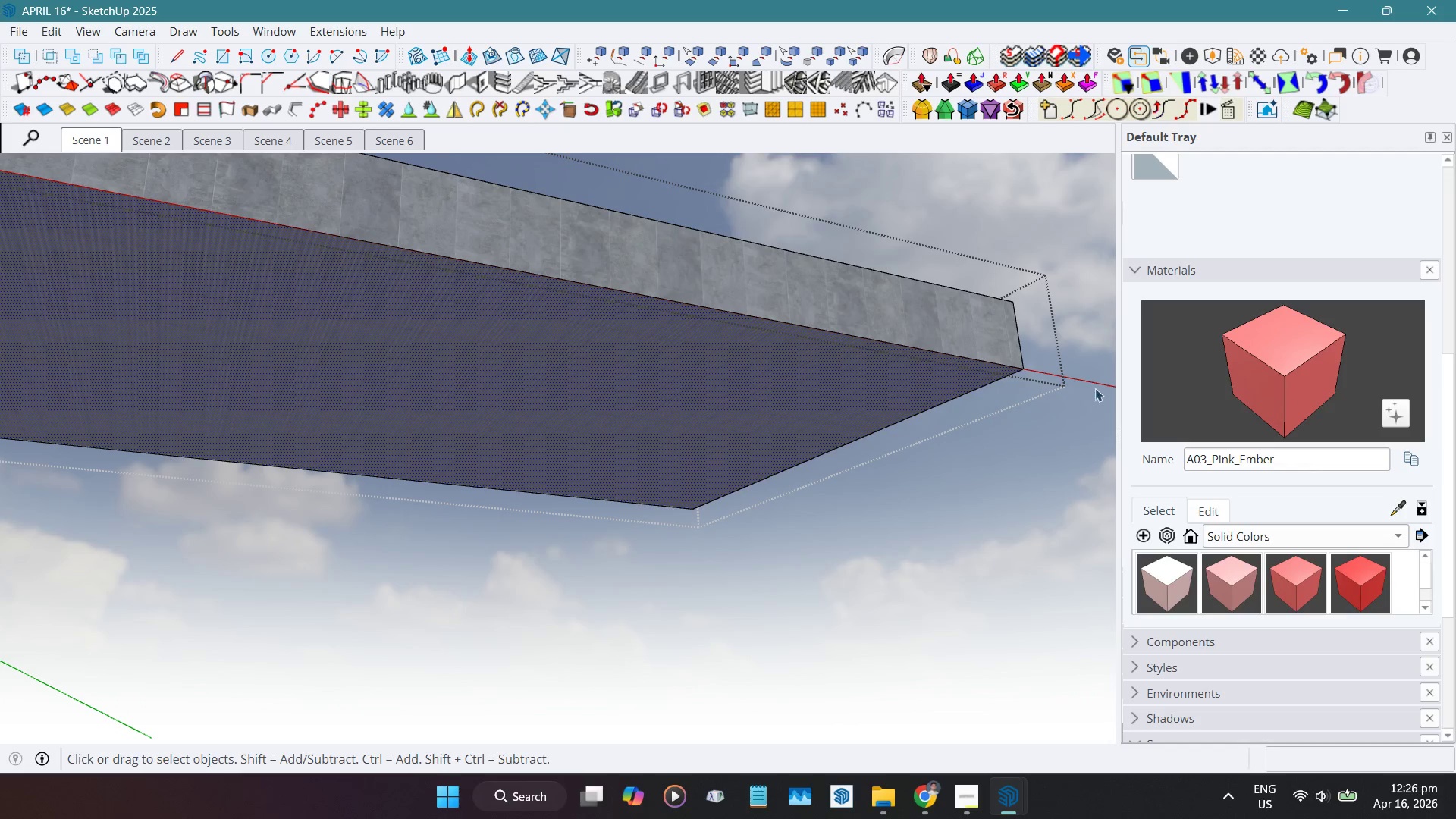 
scroll: coordinate [1021, 358], scroll_direction: up, amount: 10.0
 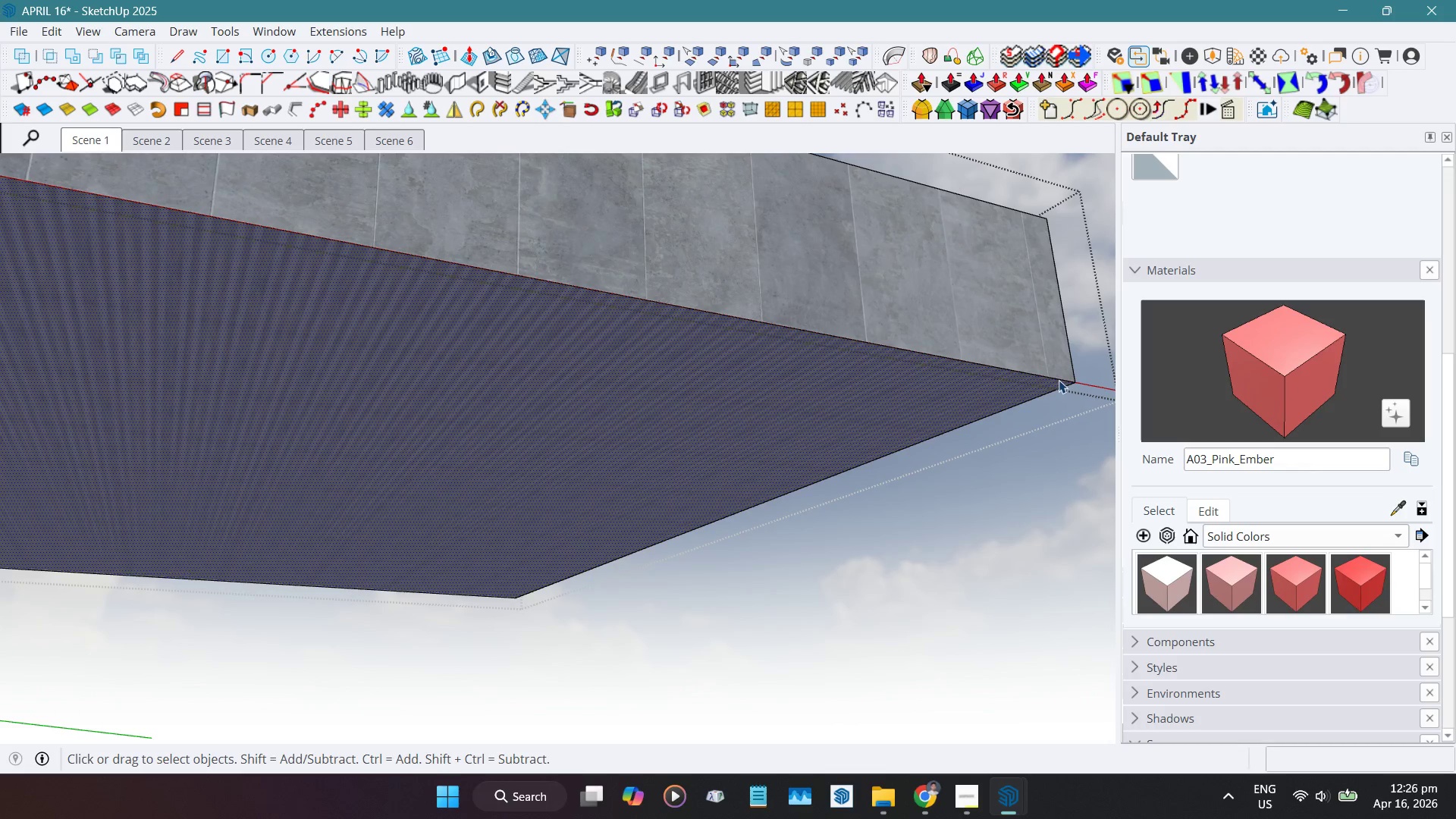 
left_click([1059, 380])
 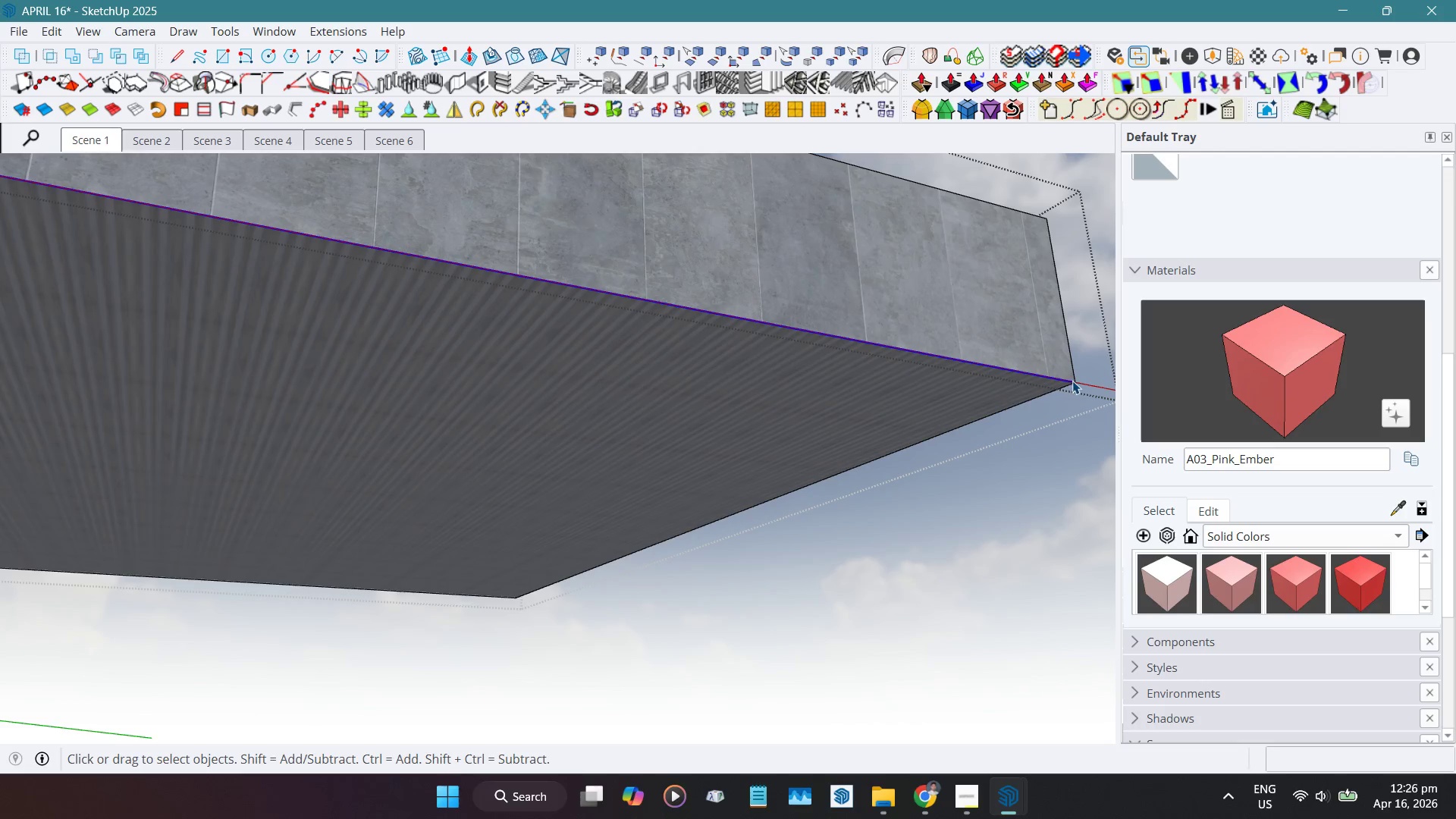 
key(Shift+W)
 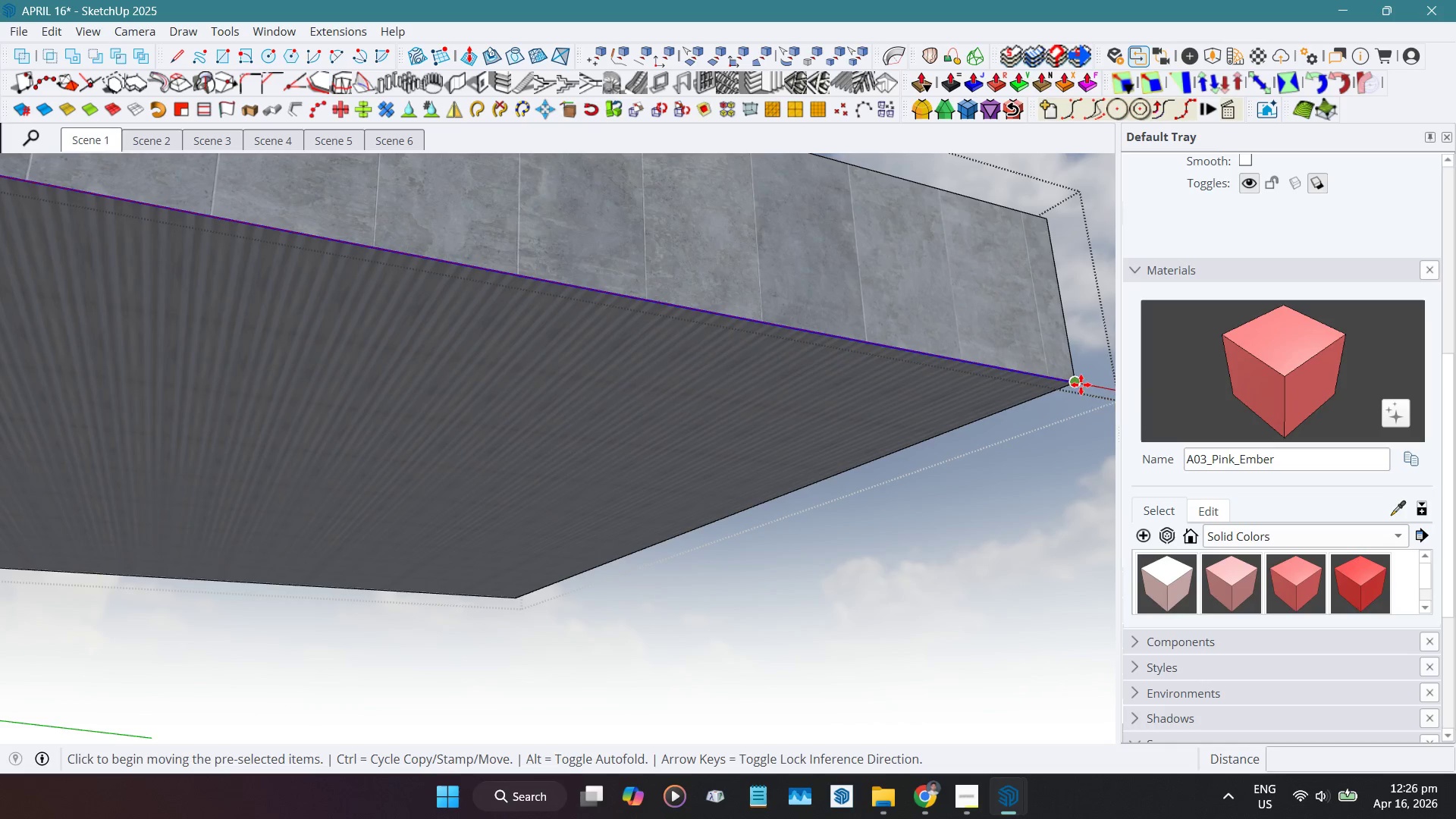 
left_click([1081, 384])
 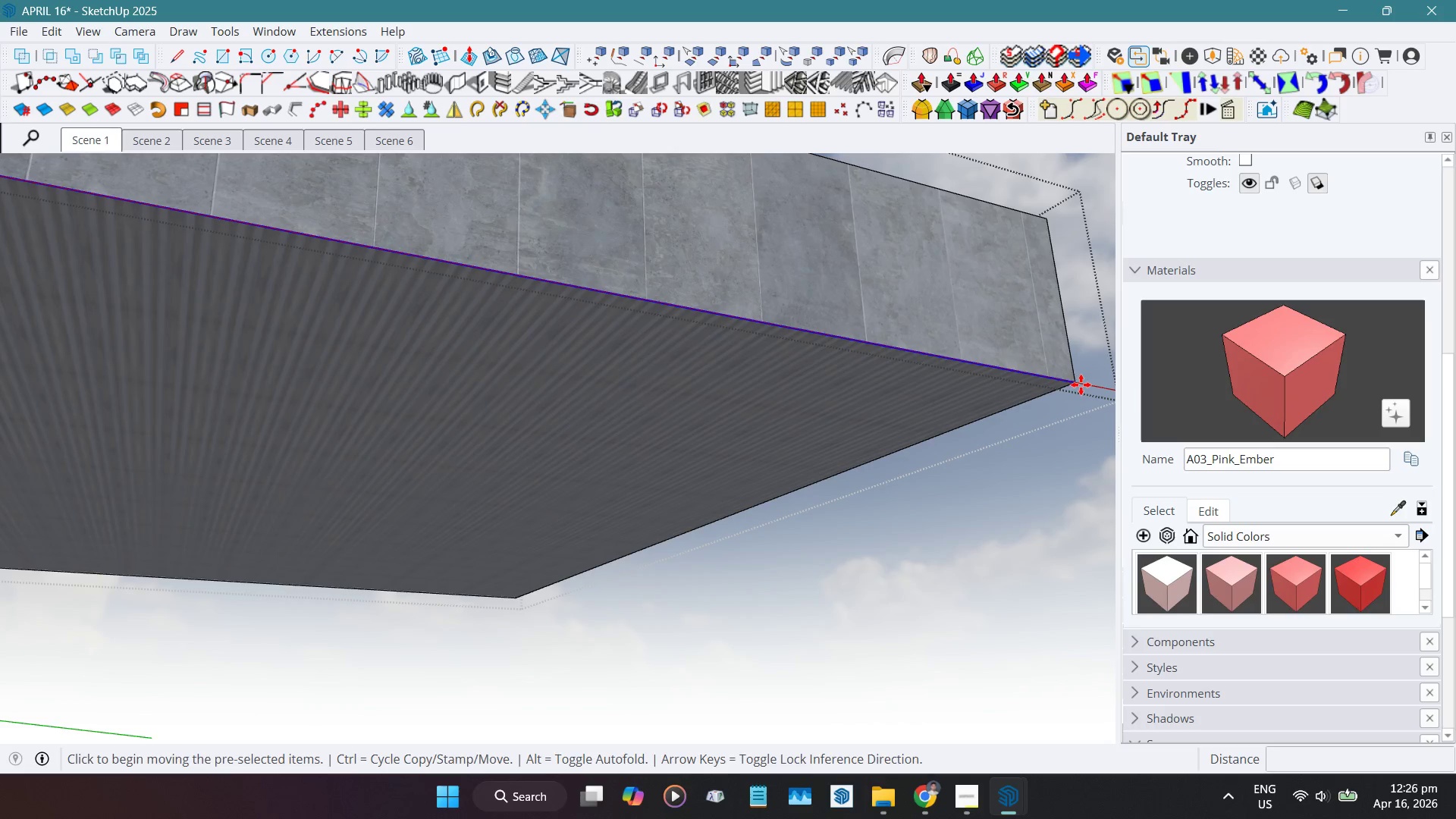 
key(Control+ControlLeft)
 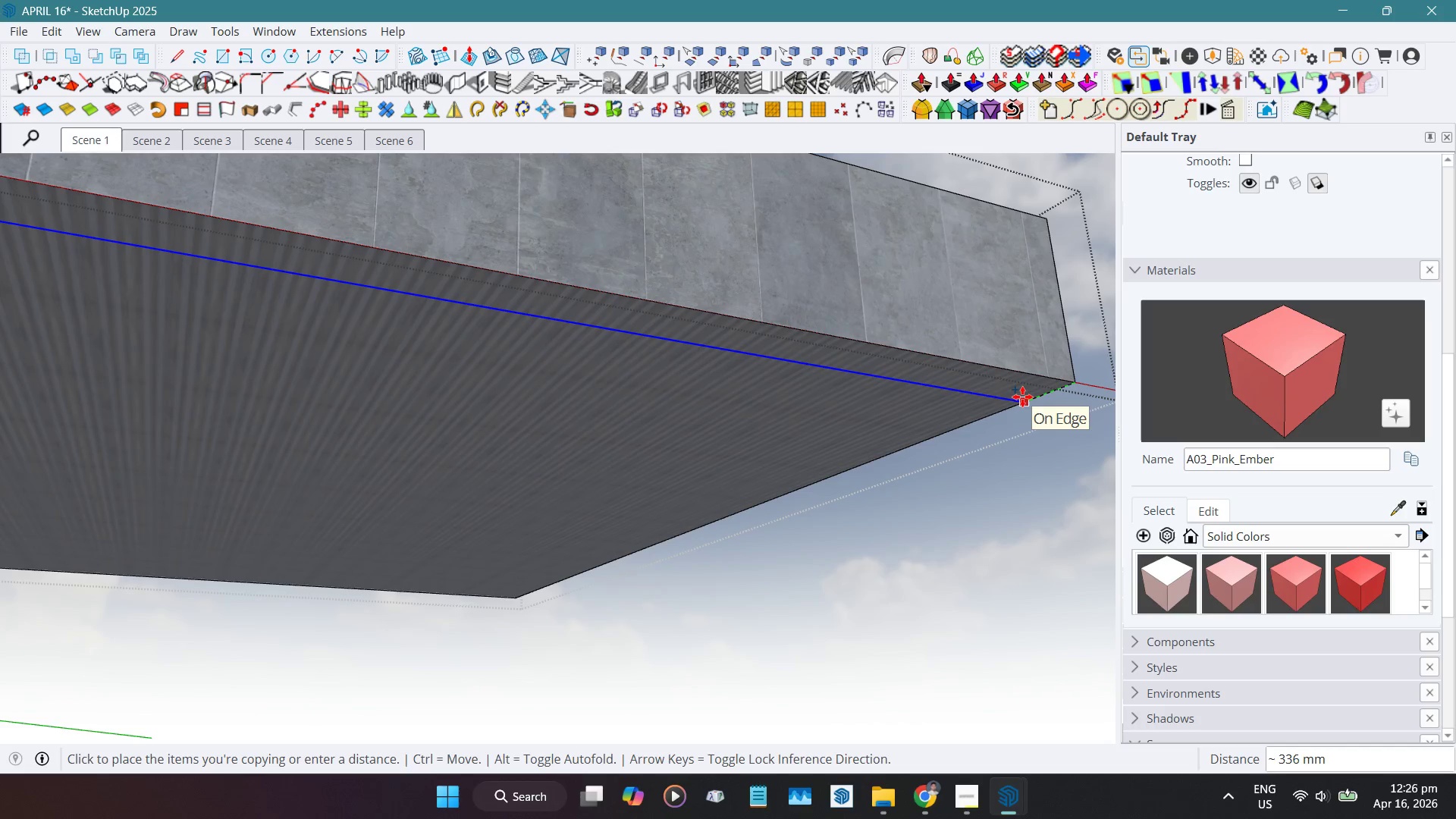 
key(Numpad5)
 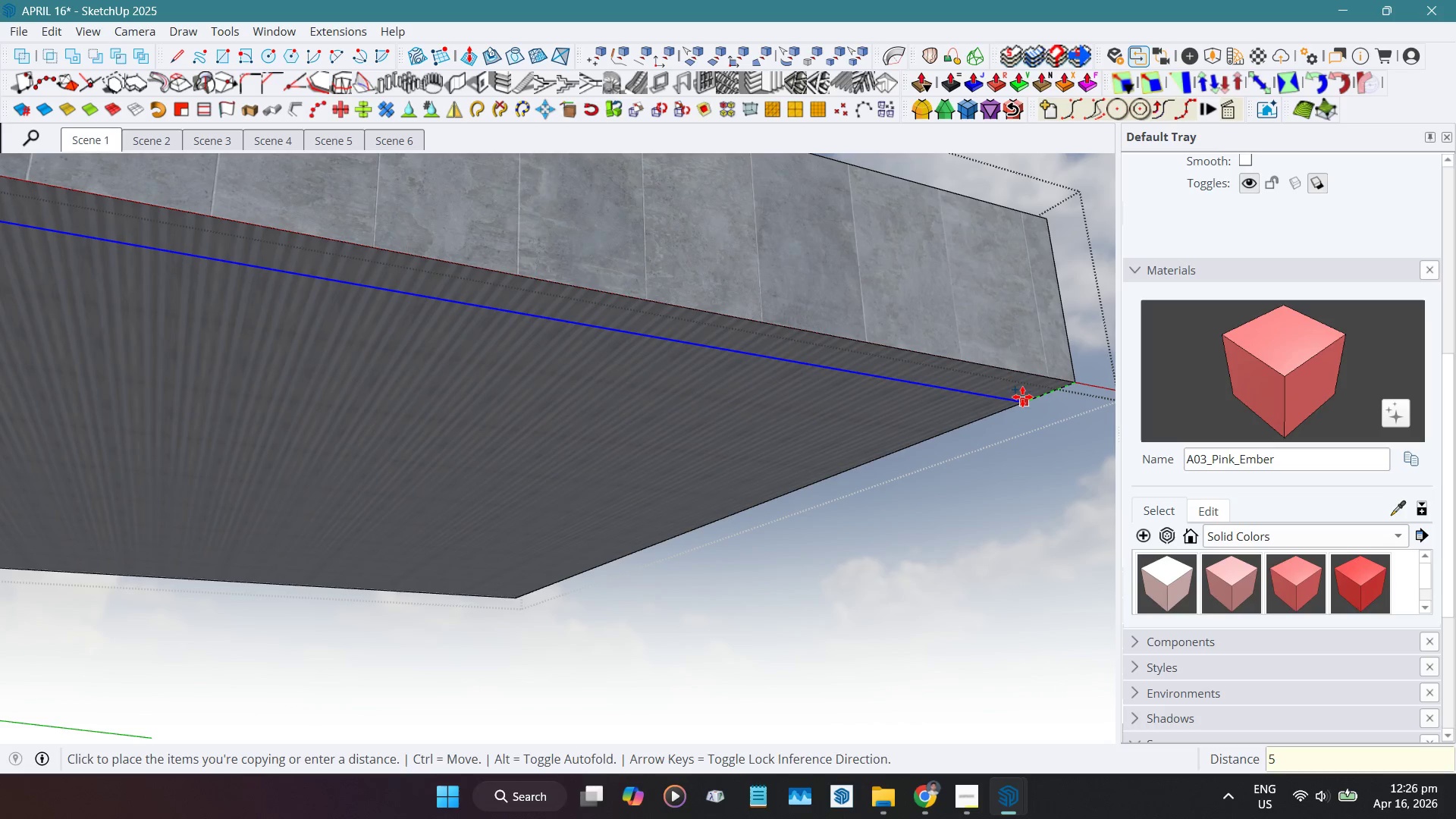 
key(Numpad0)
 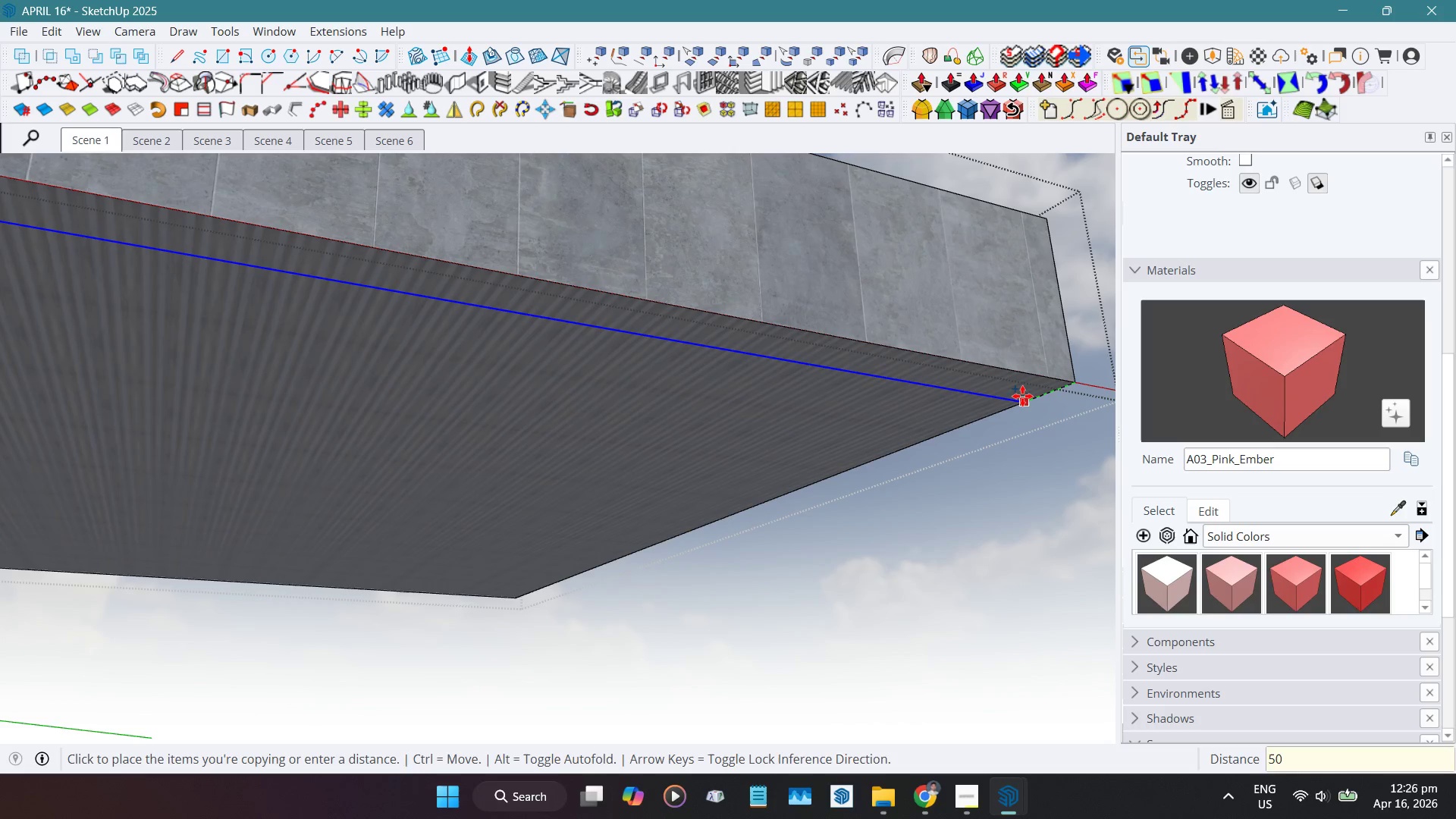 
key(NumpadEnter)
 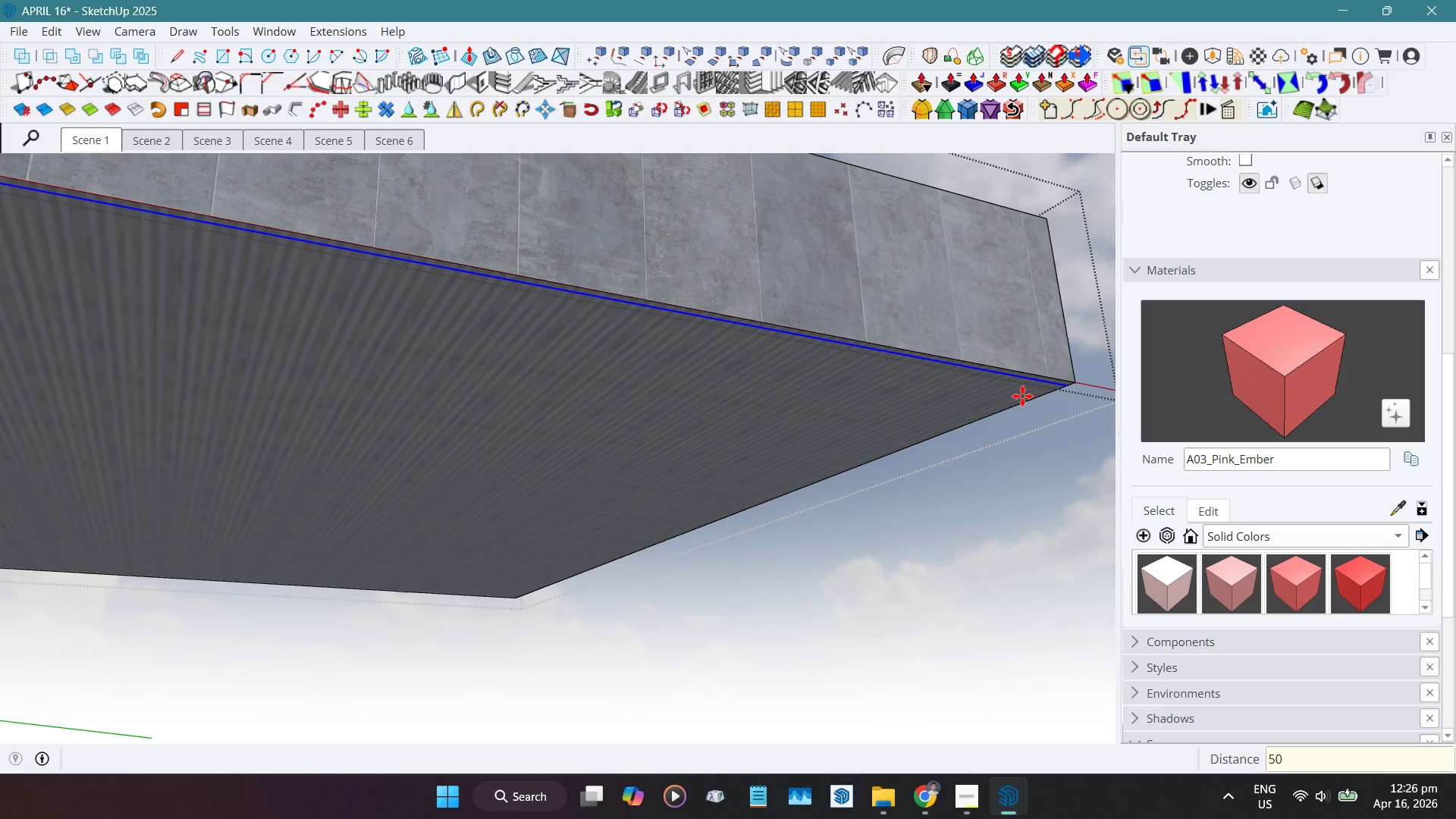 
key(Space)
 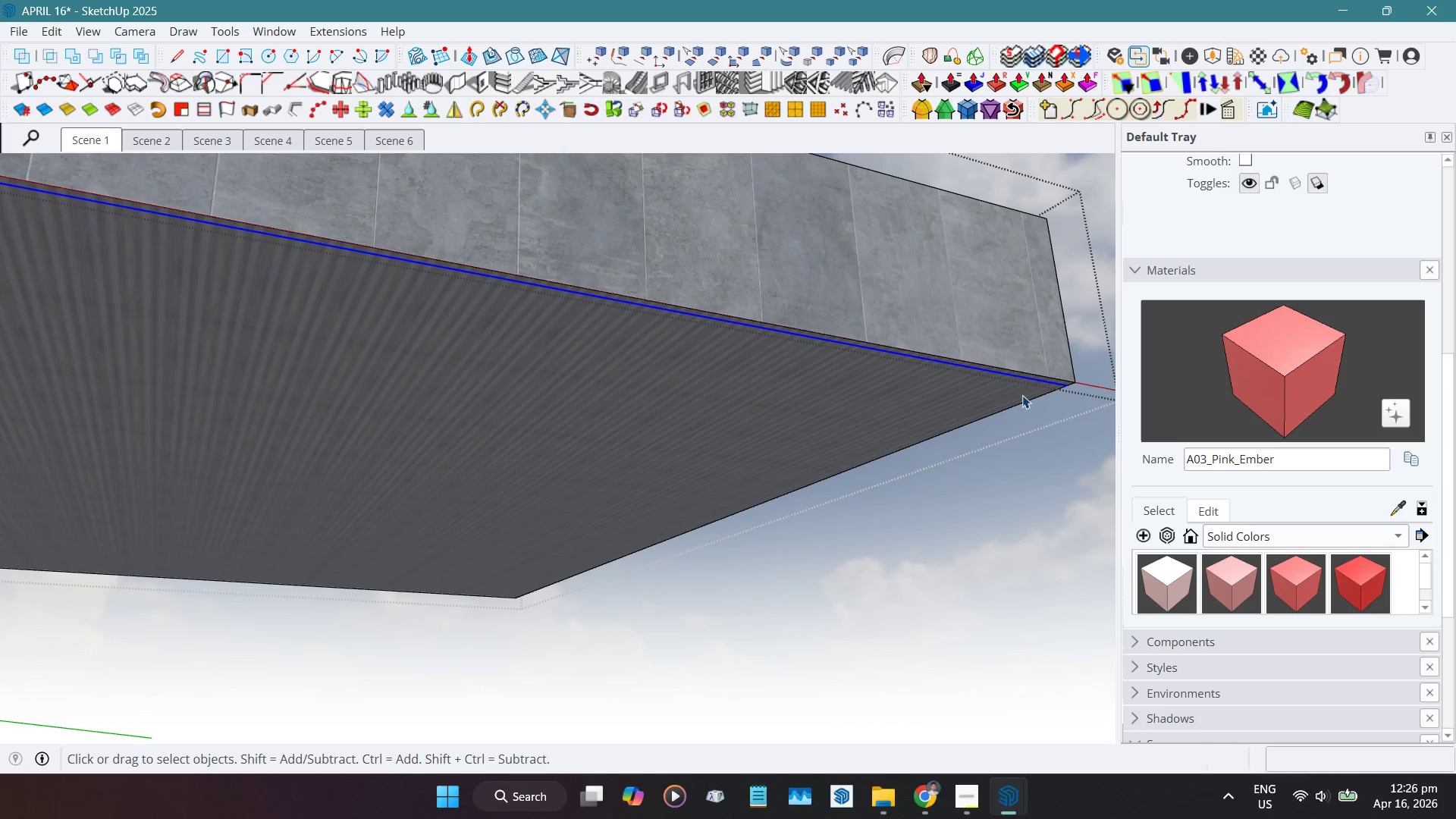 
scroll: coordinate [996, 338], scroll_direction: up, amount: 15.0
 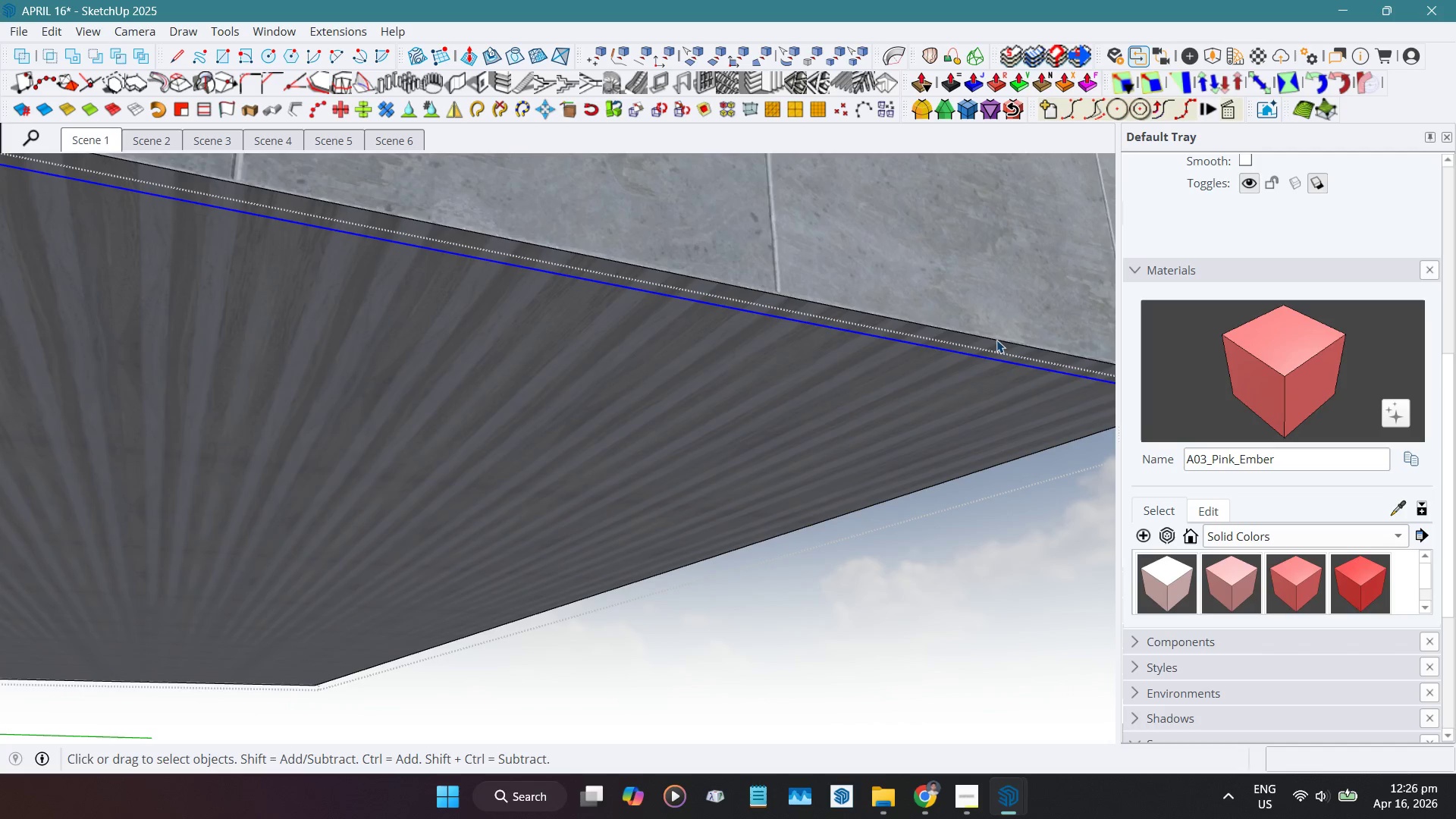 
key(B)
 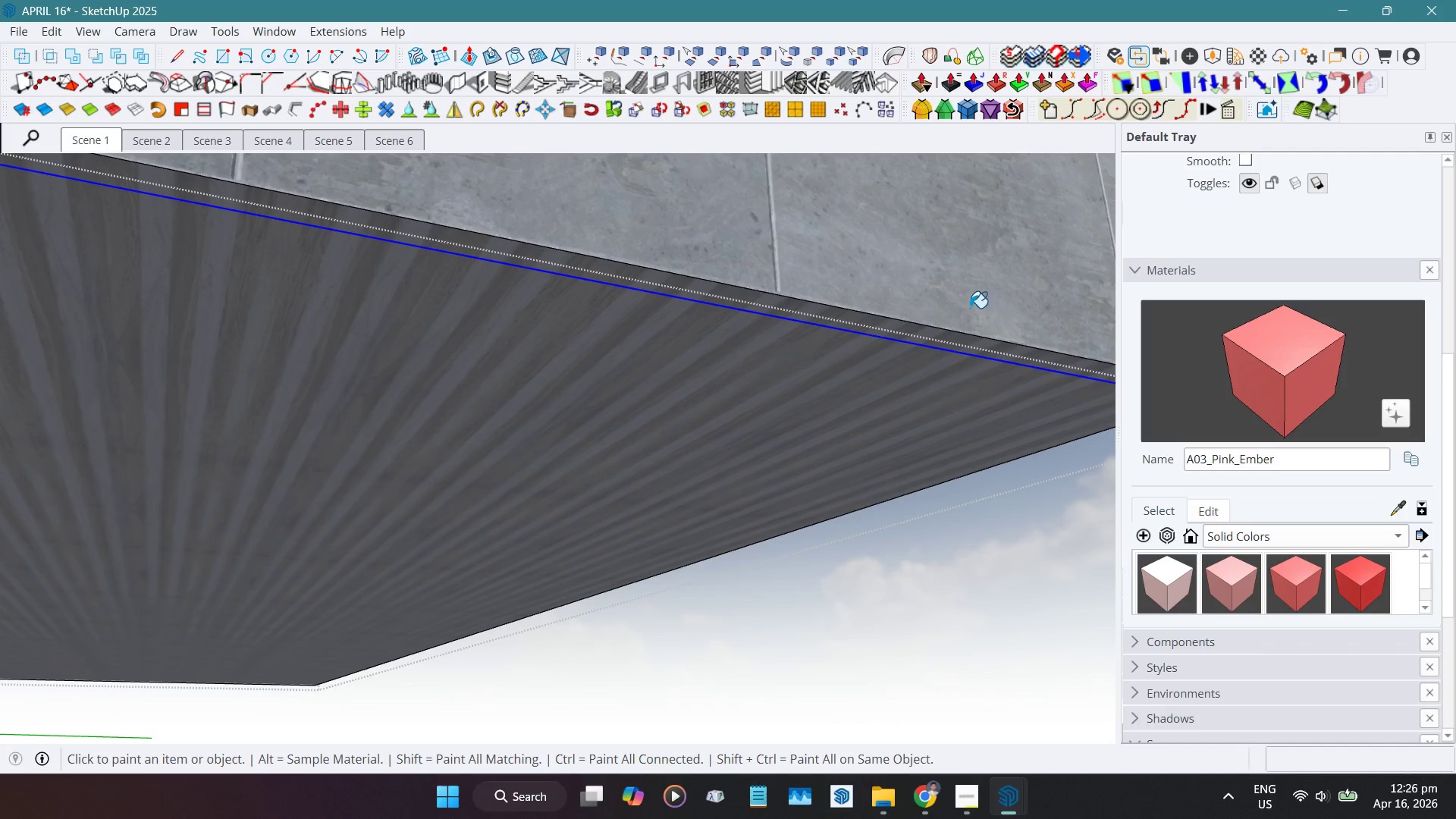 
hold_key(key=AltLeft, duration=0.39)
left_click([965, 303])
 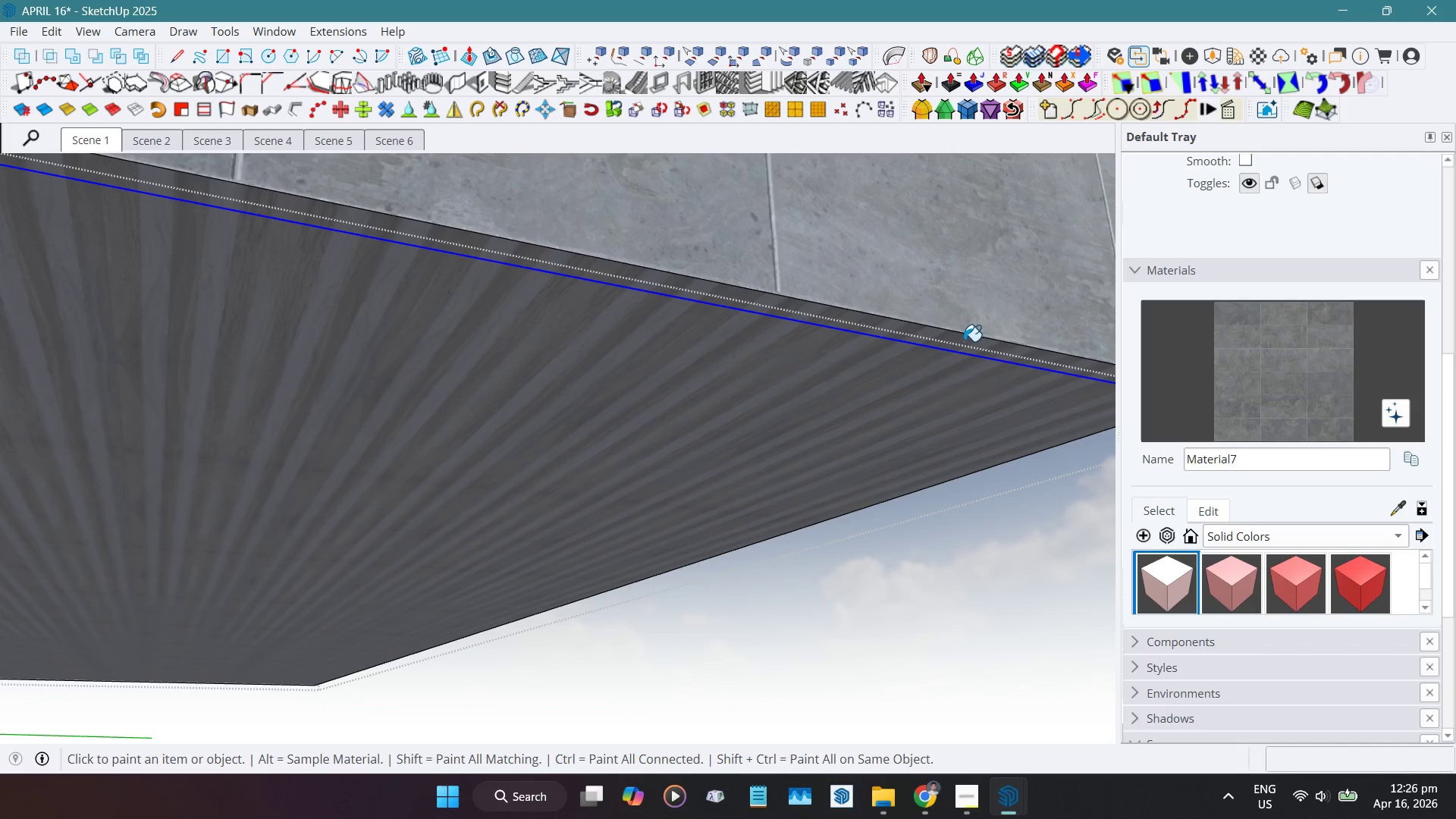 
left_click([963, 341])
 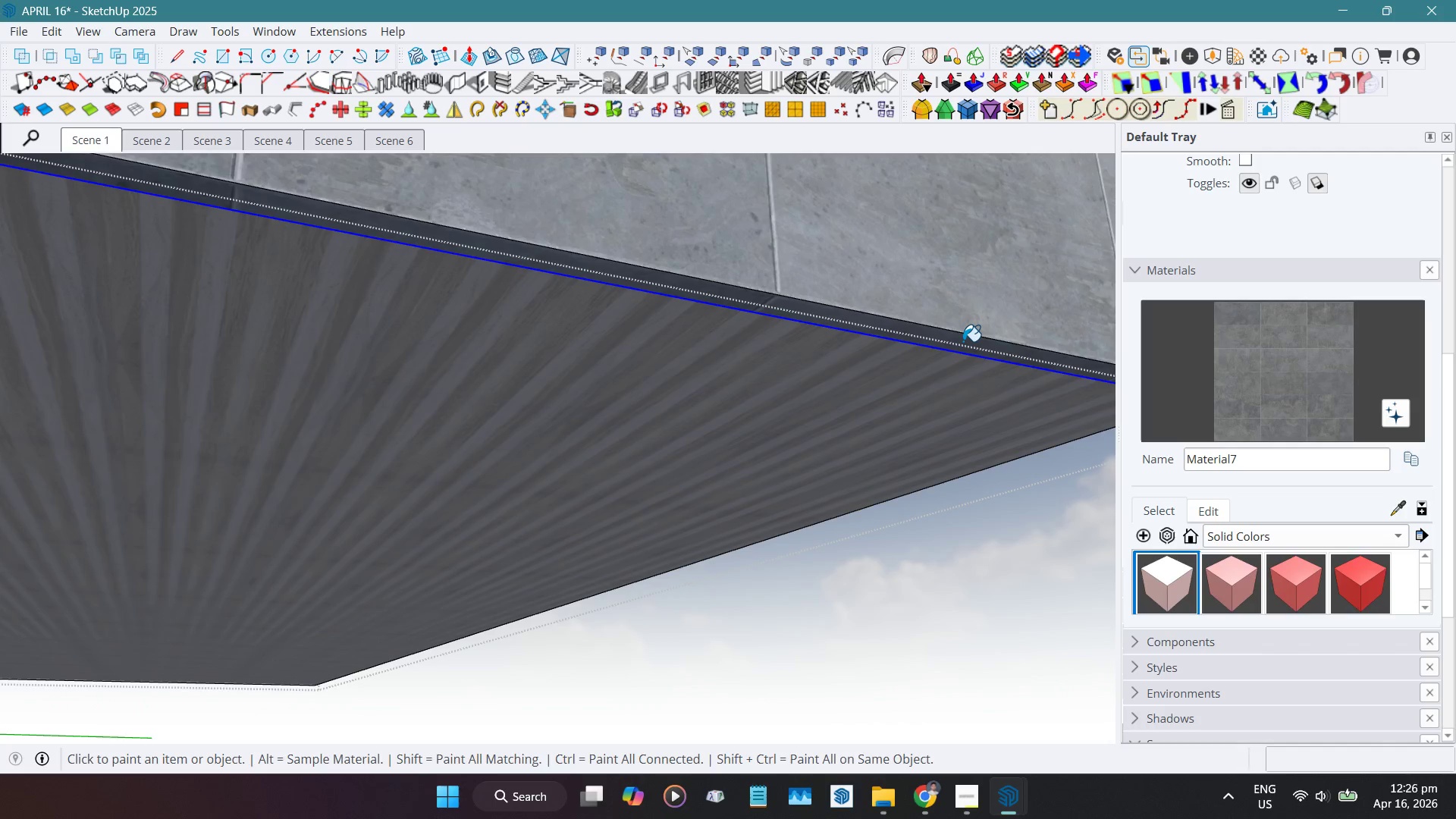 
key(Space)
 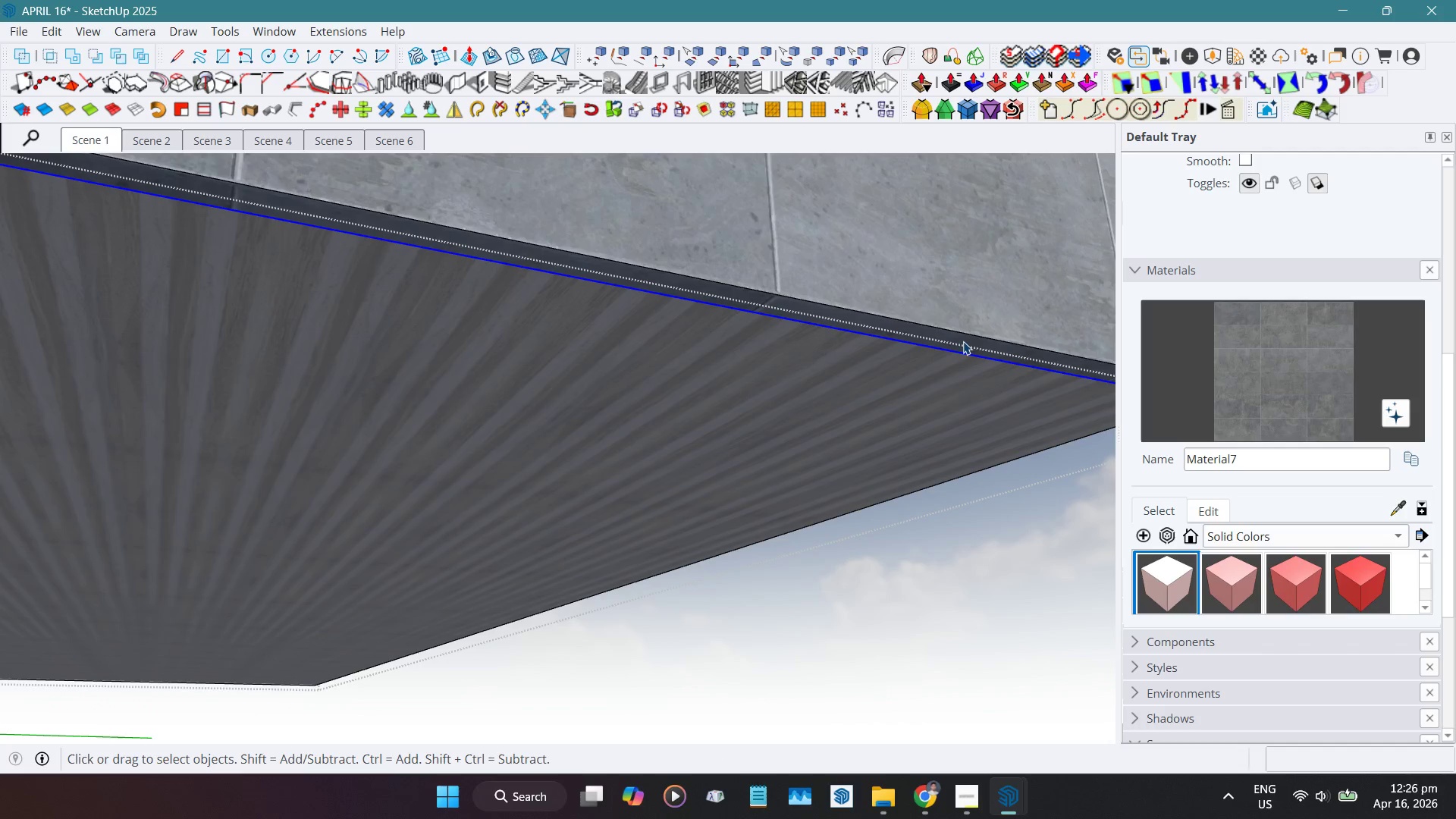 
left_click([963, 341])
 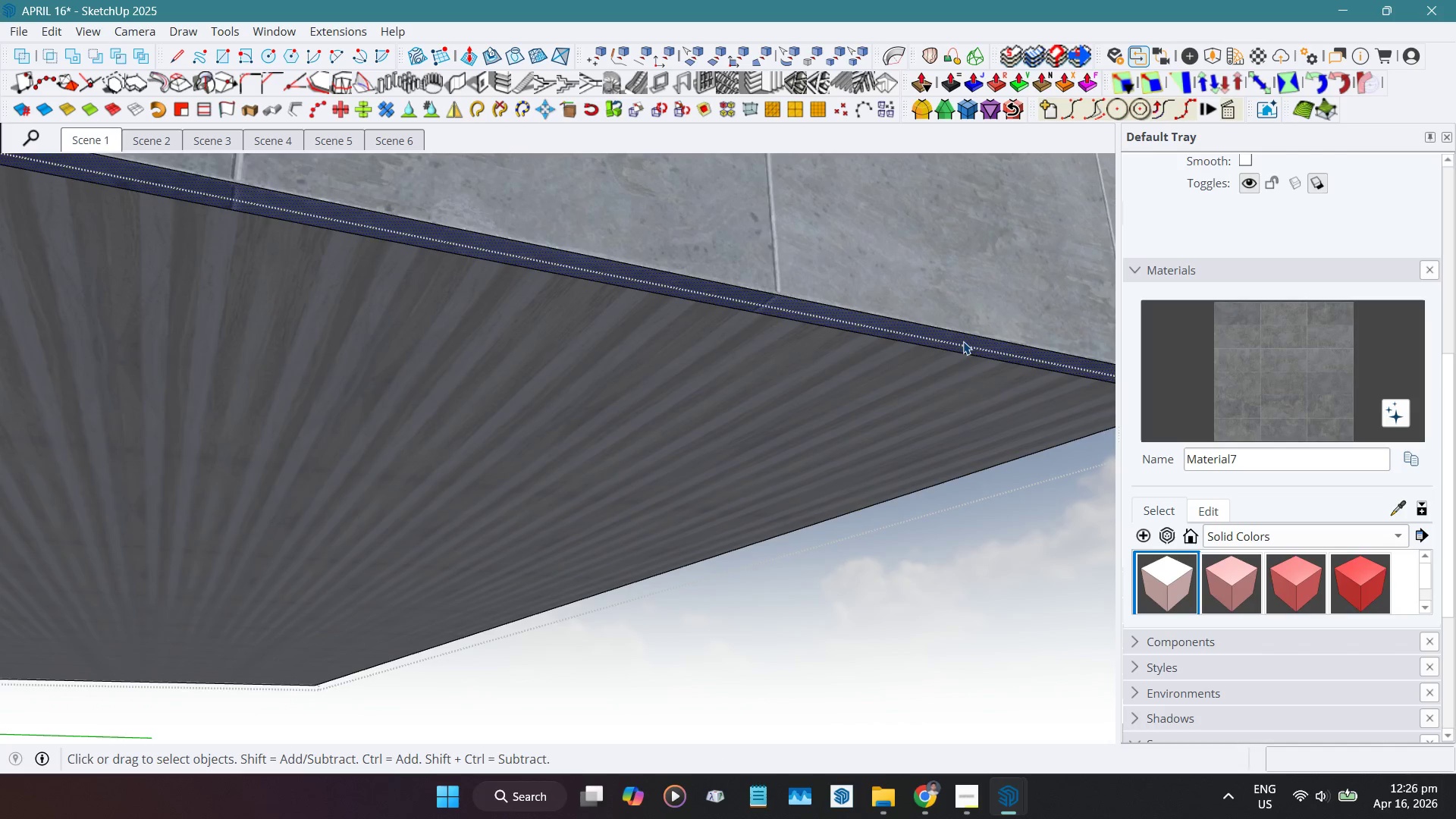 
key(Shift+D)
 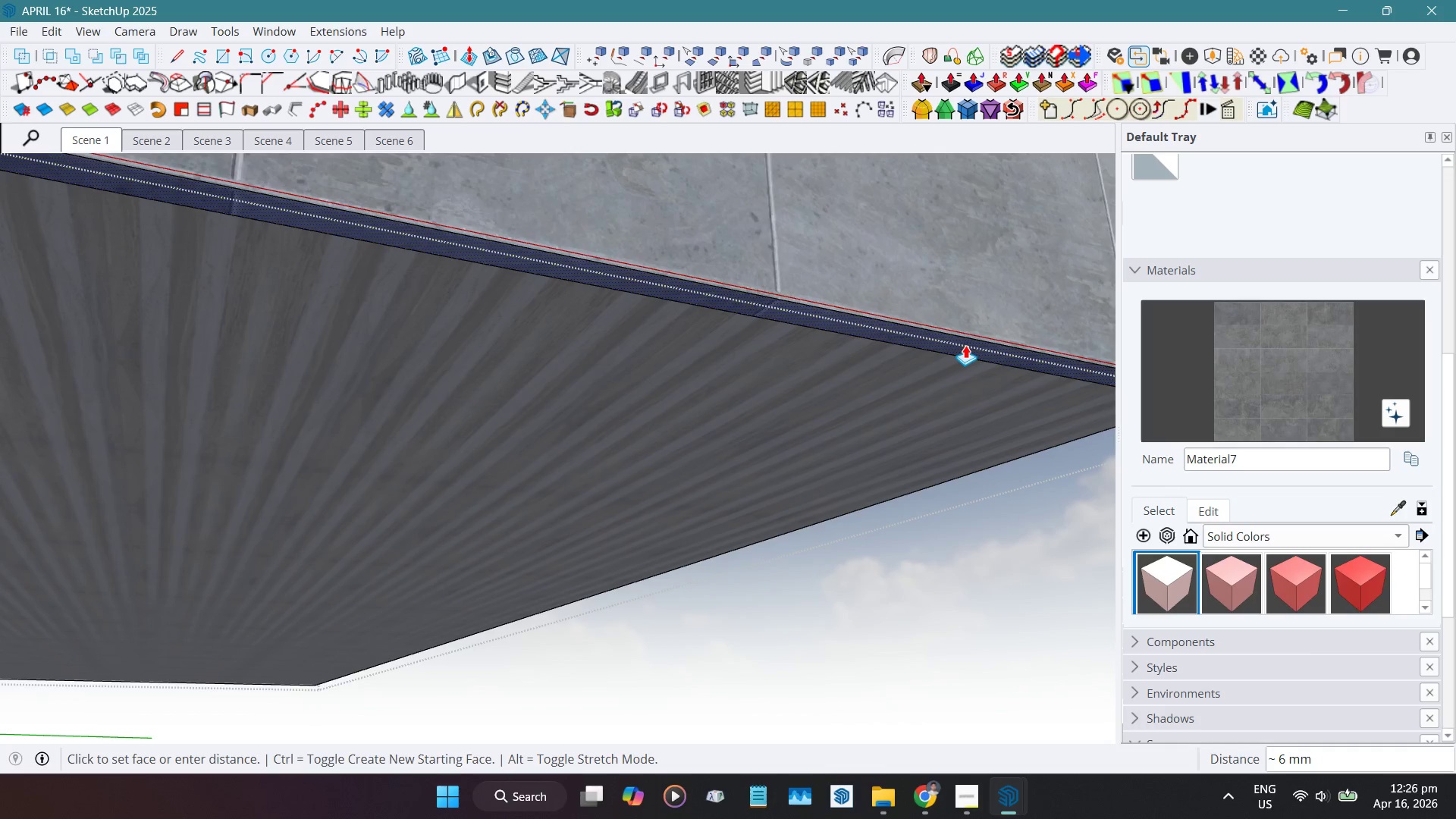 
key(Space)
 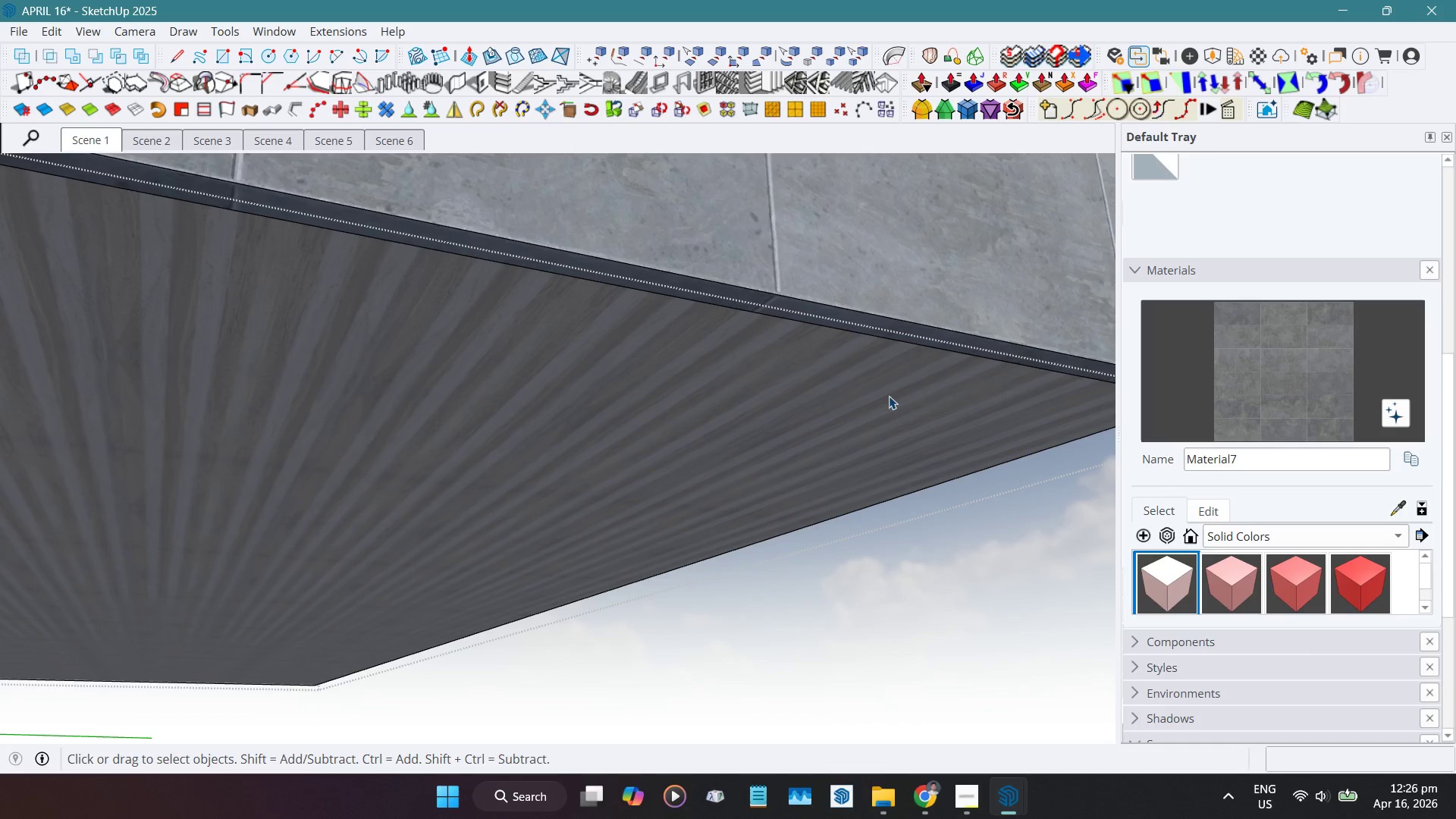 
scroll: coordinate [888, 396], scroll_direction: down, amount: 4.0
 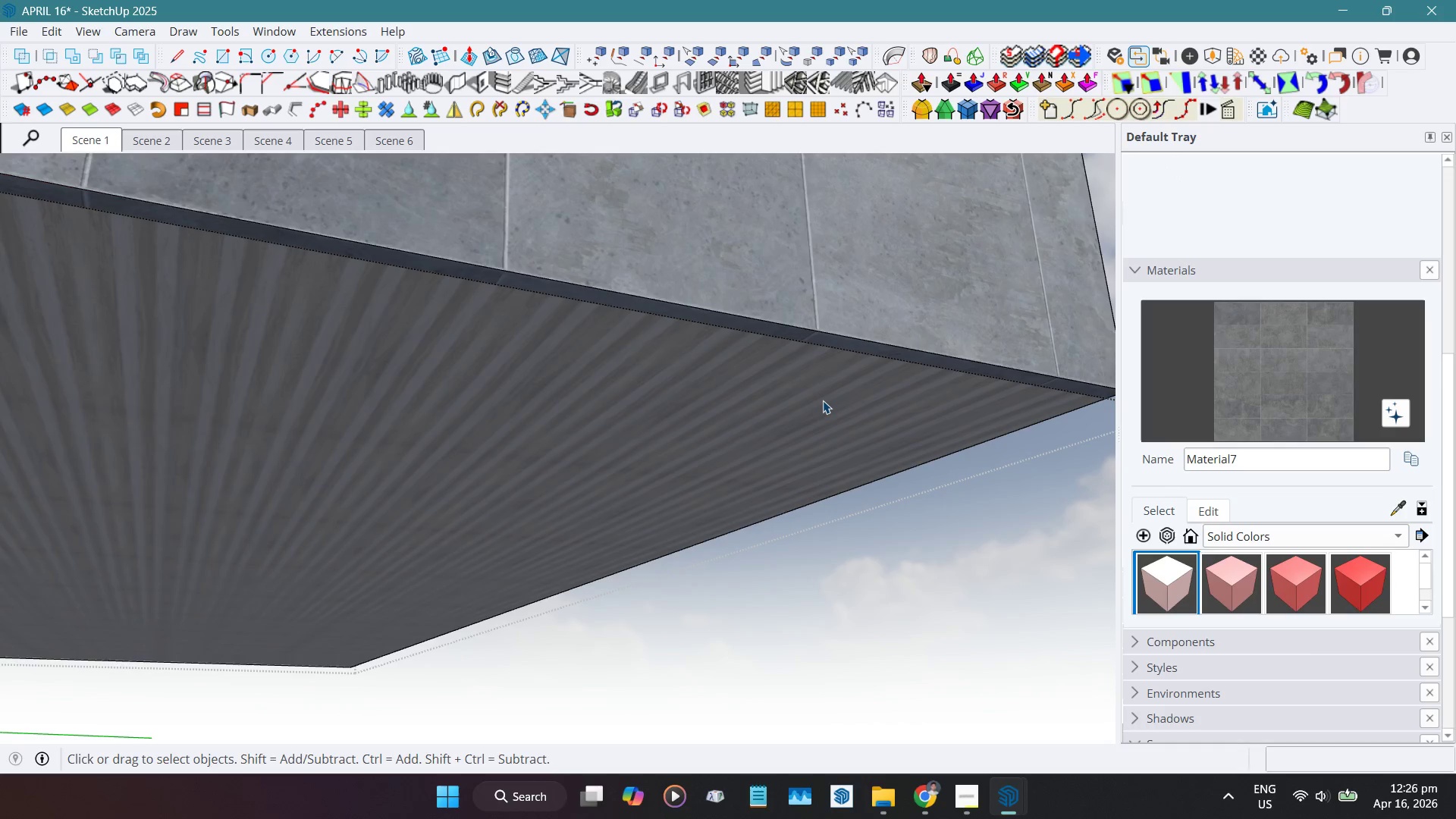 
left_click([823, 400])
 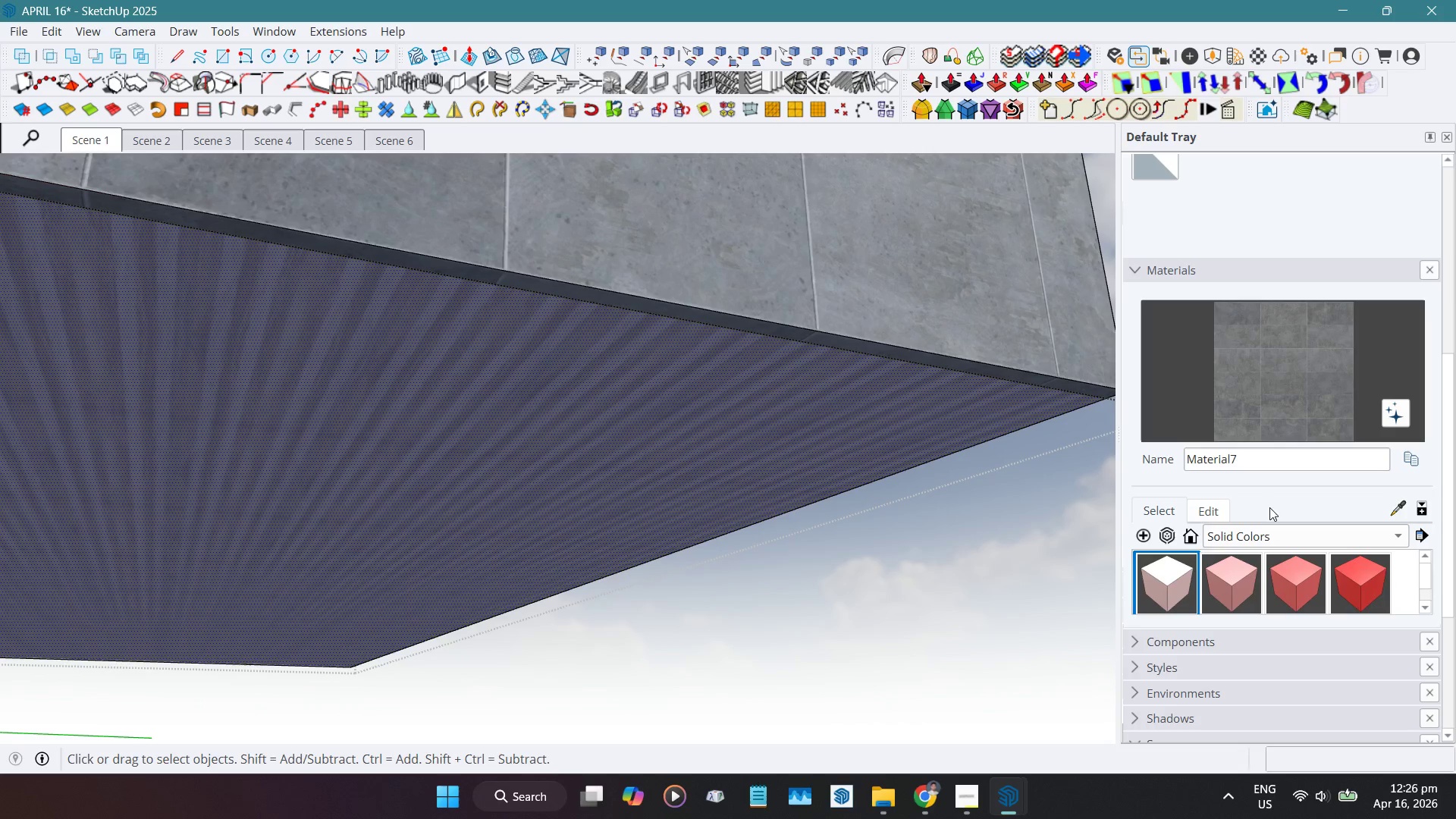 
left_click([1203, 508])
 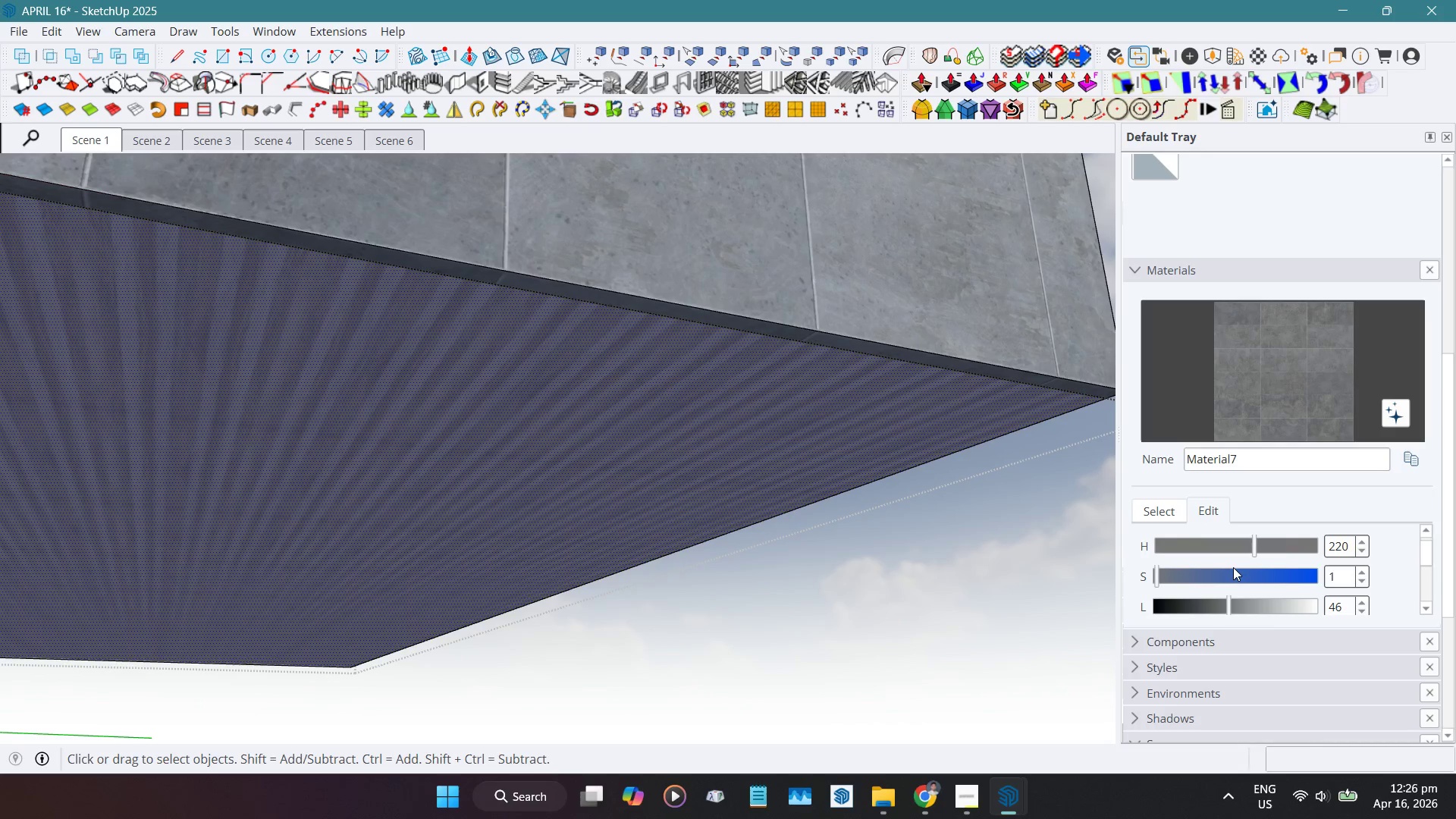 
scroll: coordinate [1233, 566], scroll_direction: up, amount: 2.0
 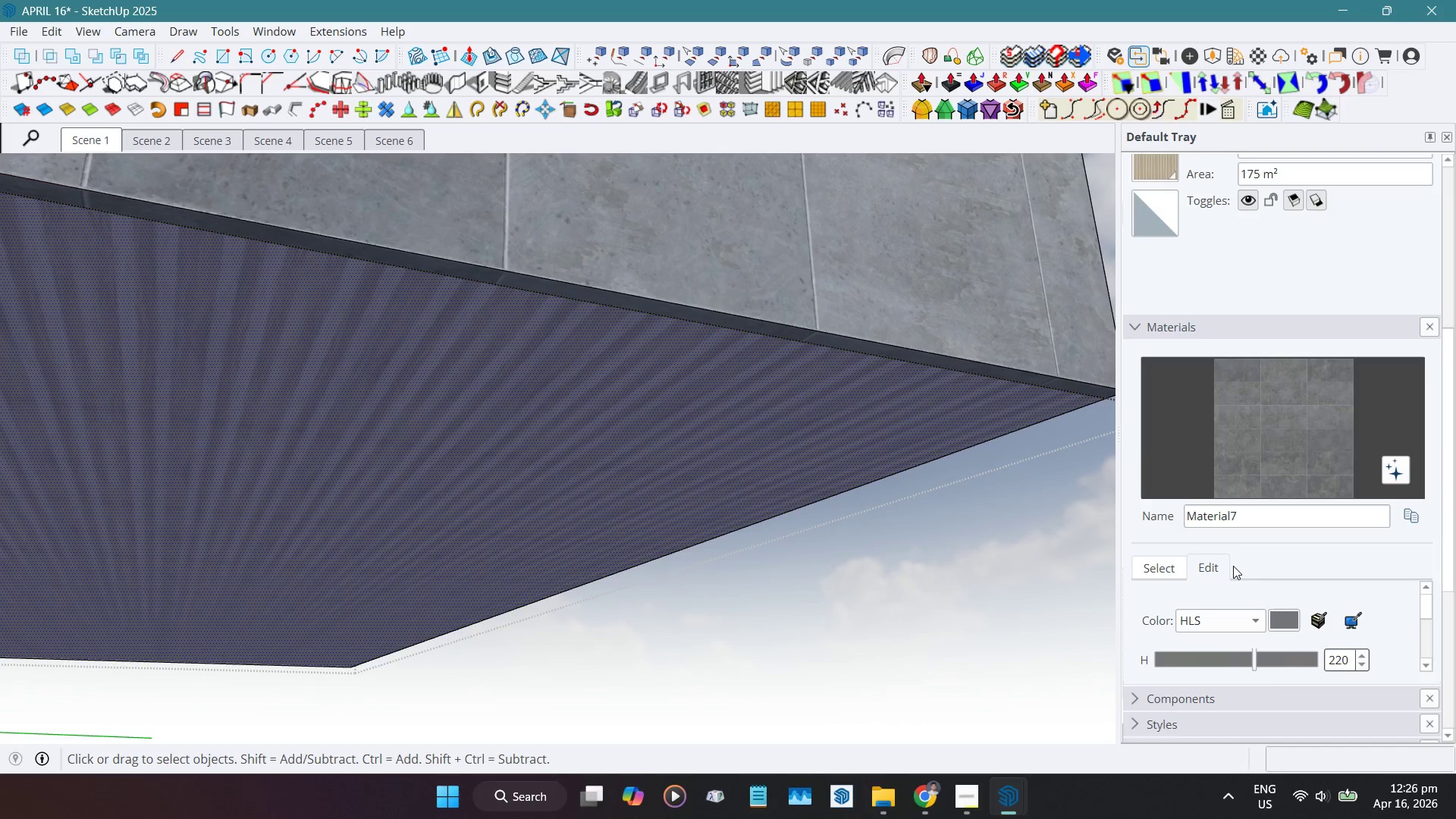 
scroll: coordinate [1233, 566], scroll_direction: down, amount: 1.0
 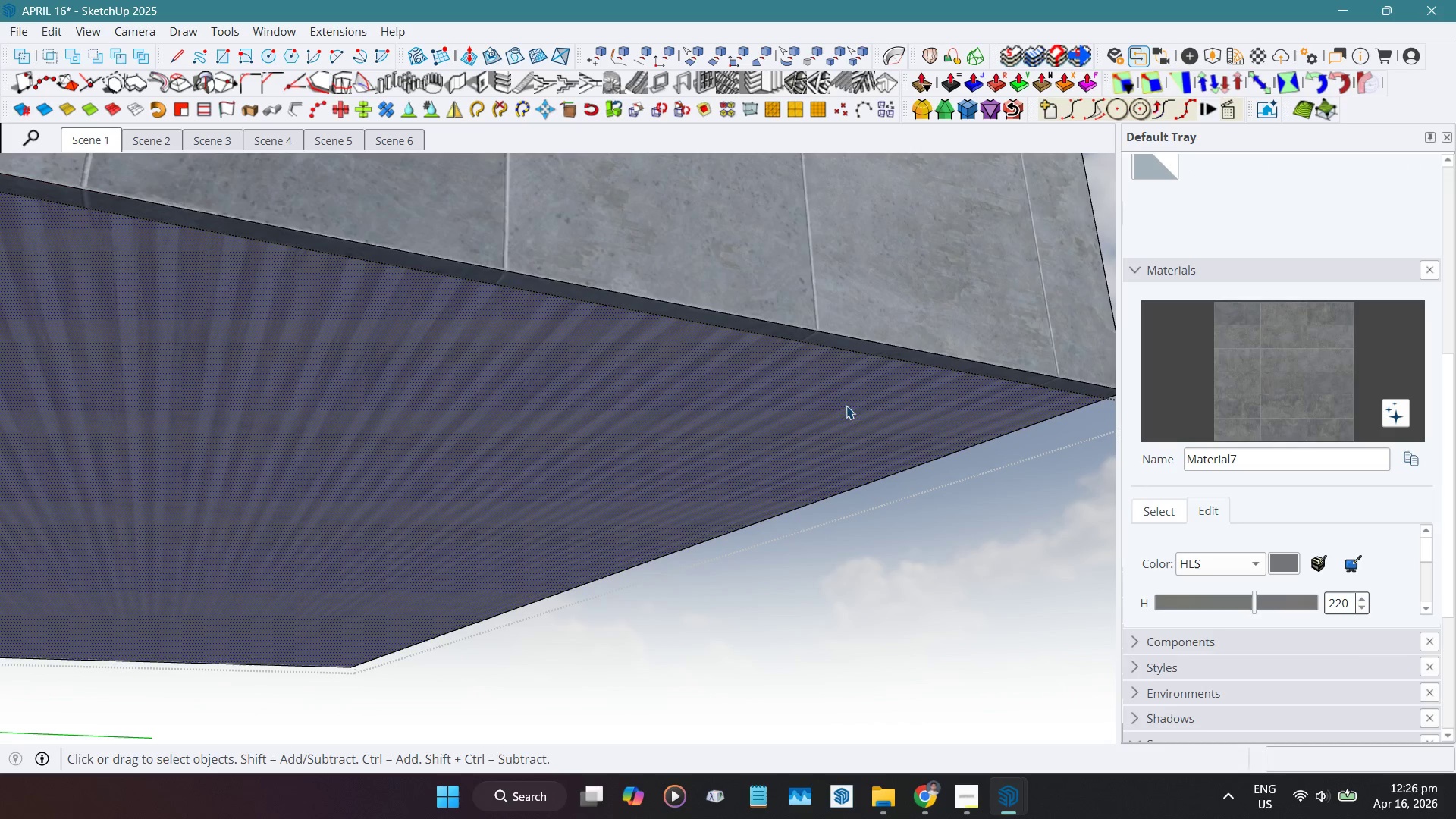 
key(B)
 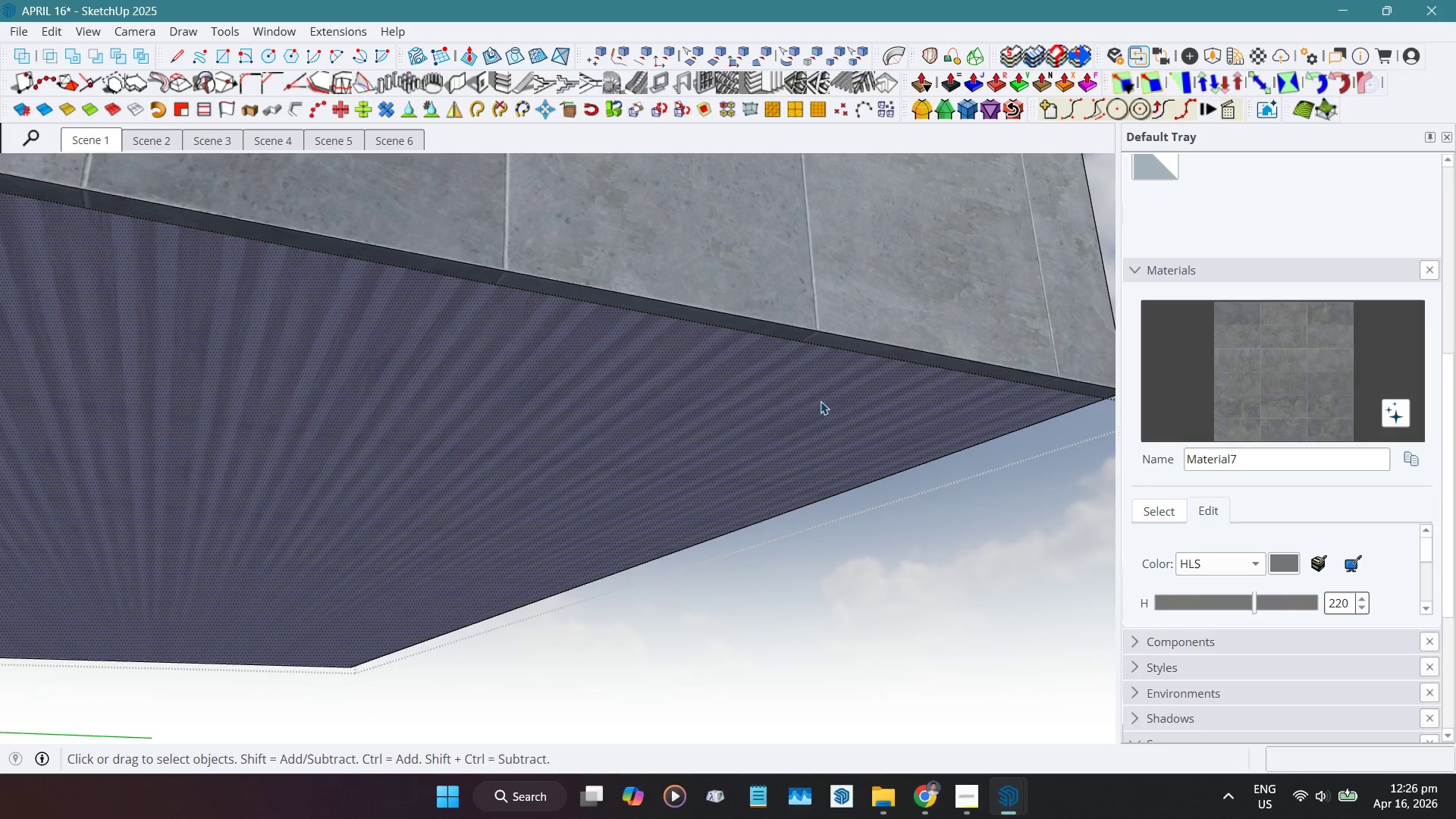 
hold_key(key=AltLeft, duration=0.36)
 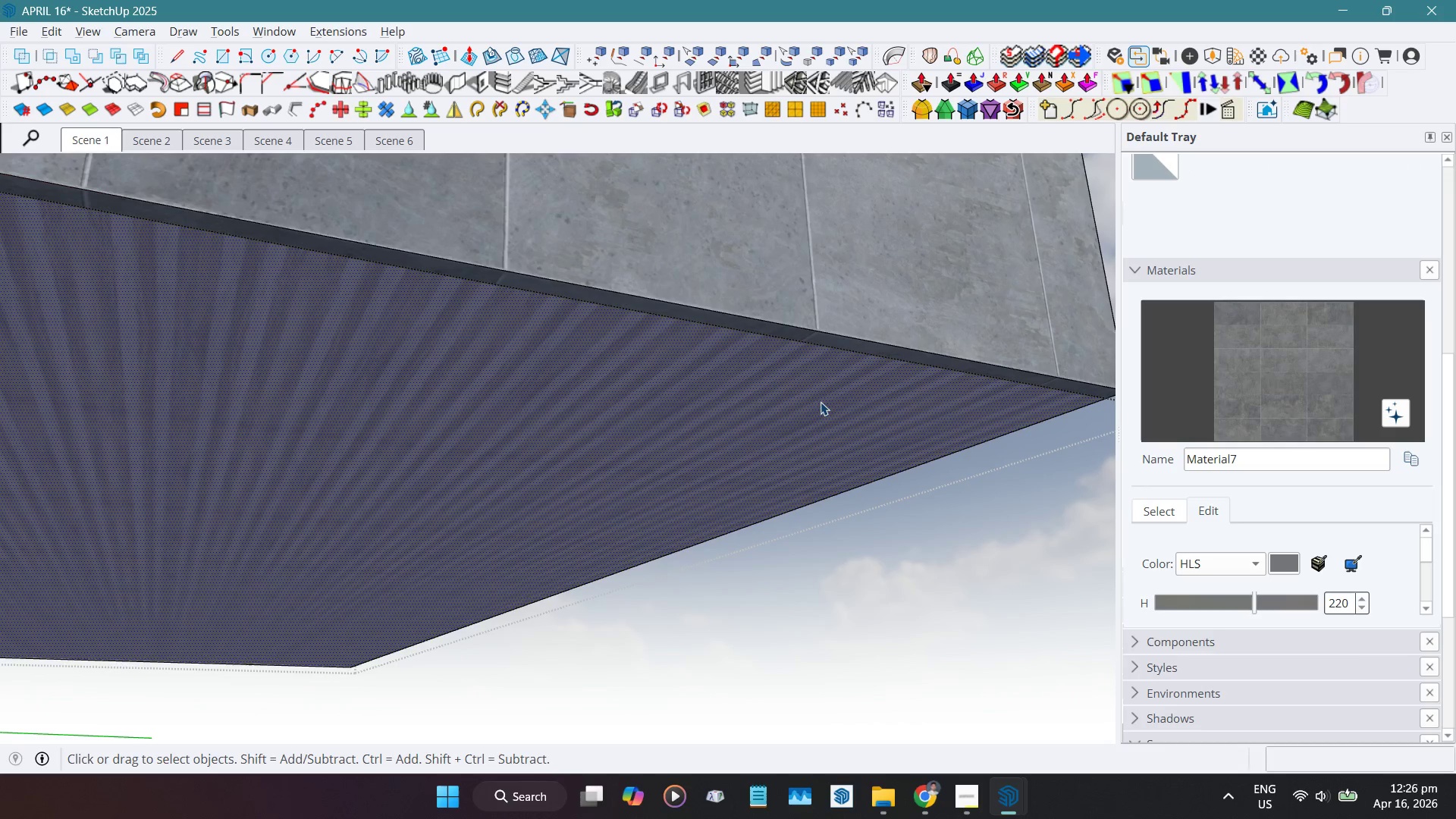 
left_click([821, 402])
 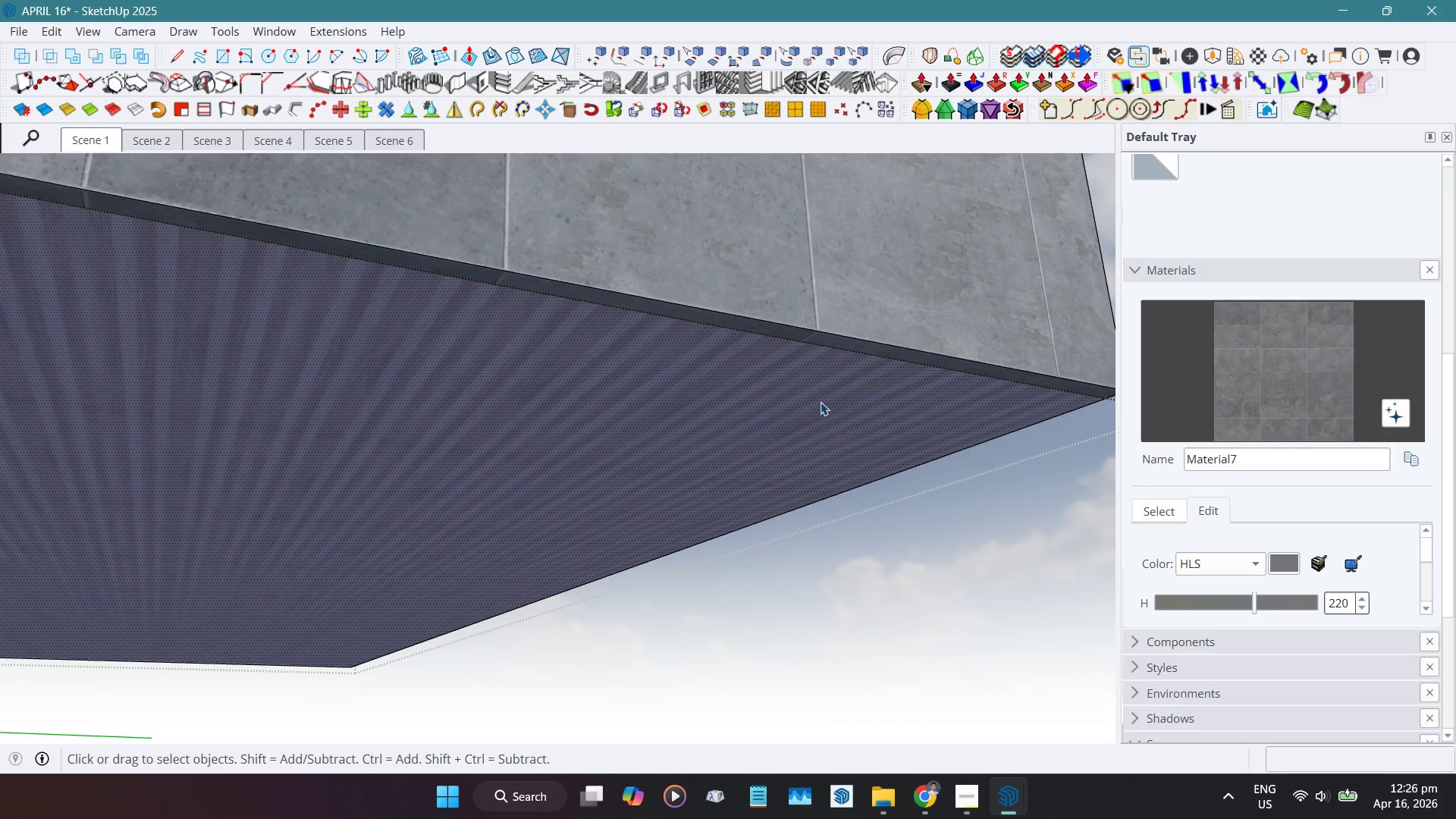 
key(B)
 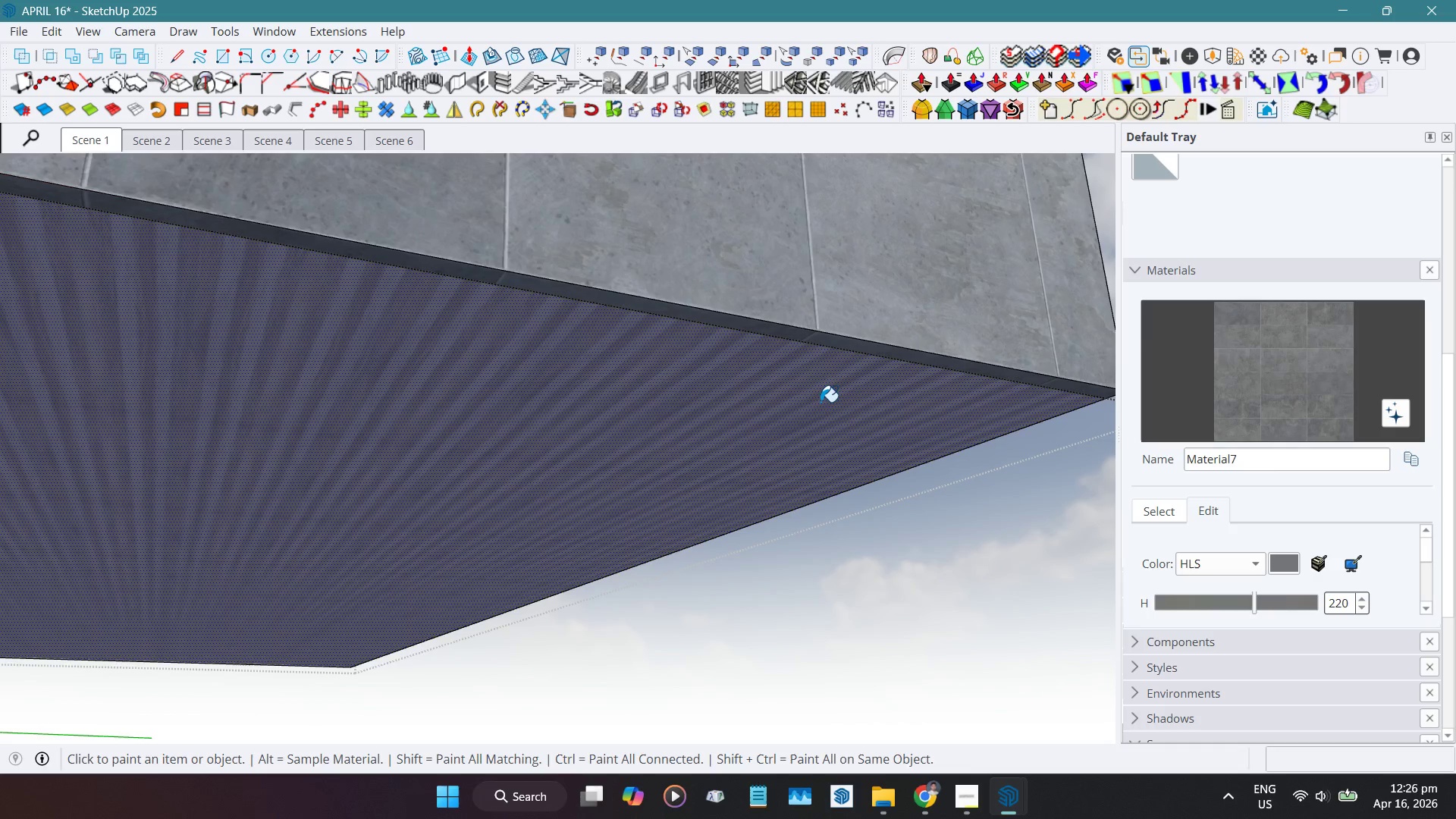 
hold_key(key=AltLeft, duration=0.5)
 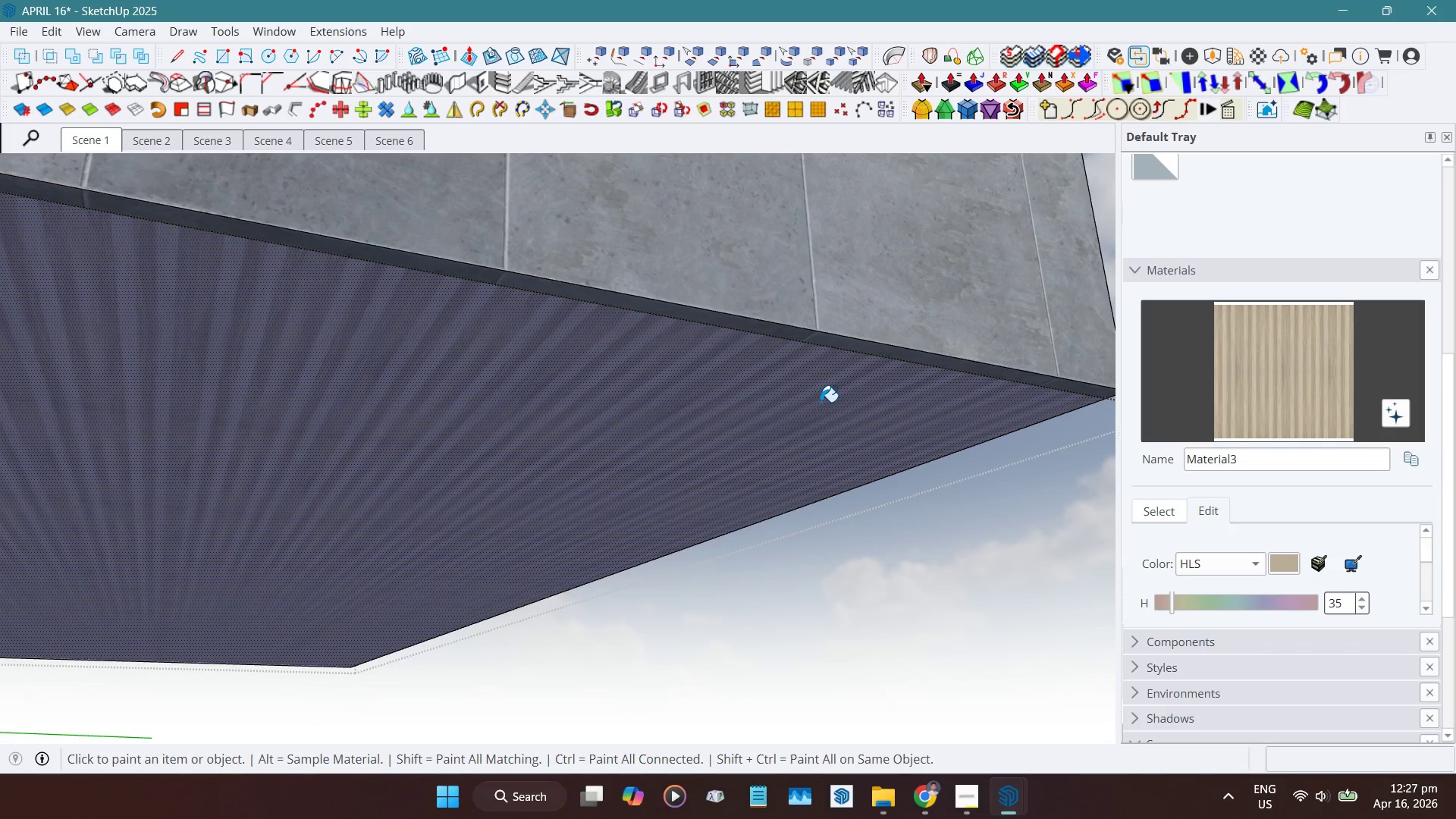 
key(Space)
 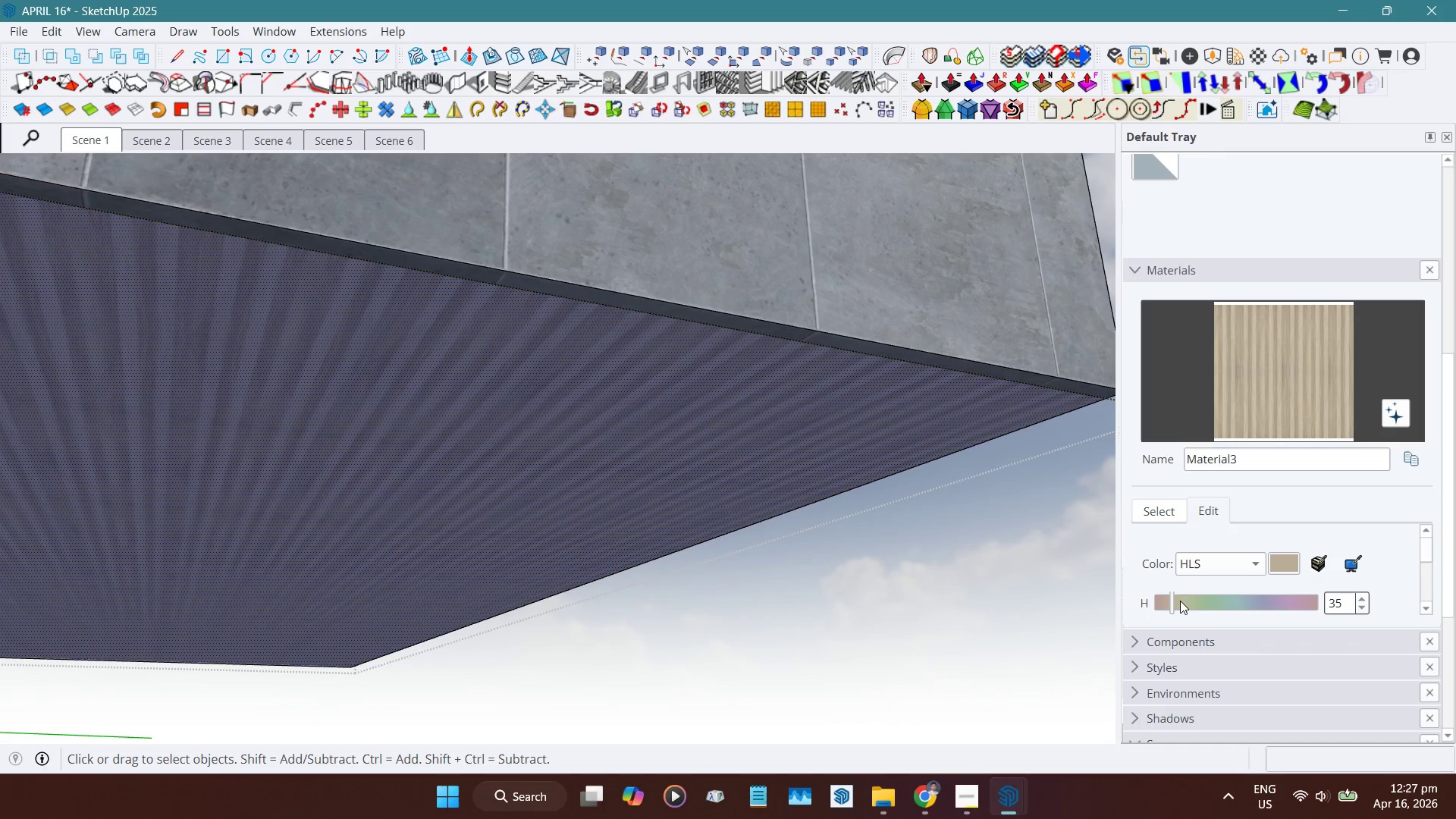 
left_click_drag(start_coordinate=[1172, 601], to_coordinate=[1164, 599])
 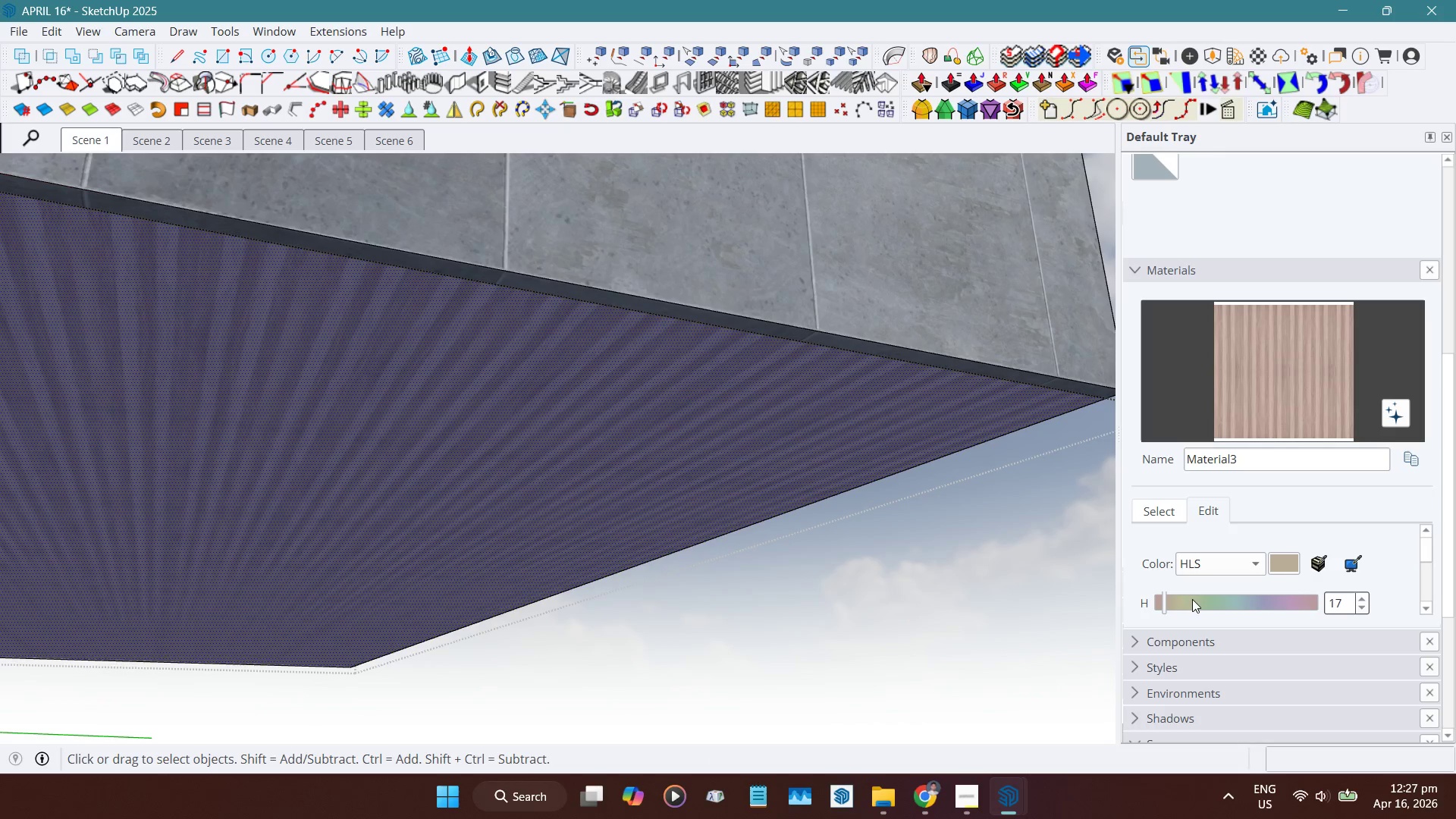 
scroll: coordinate [1192, 599], scroll_direction: down, amount: 1.0
 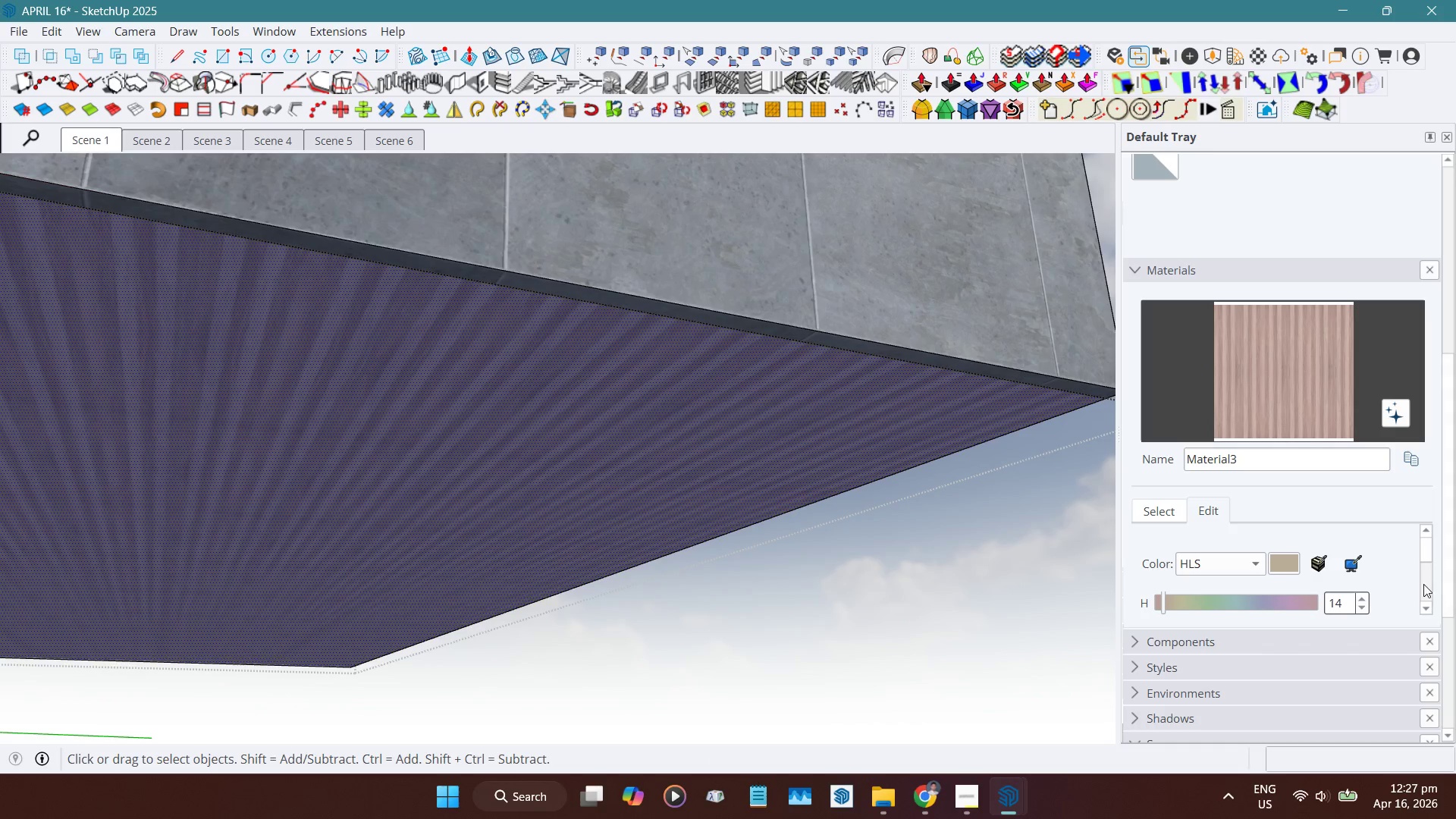 
left_click([1423, 584])
 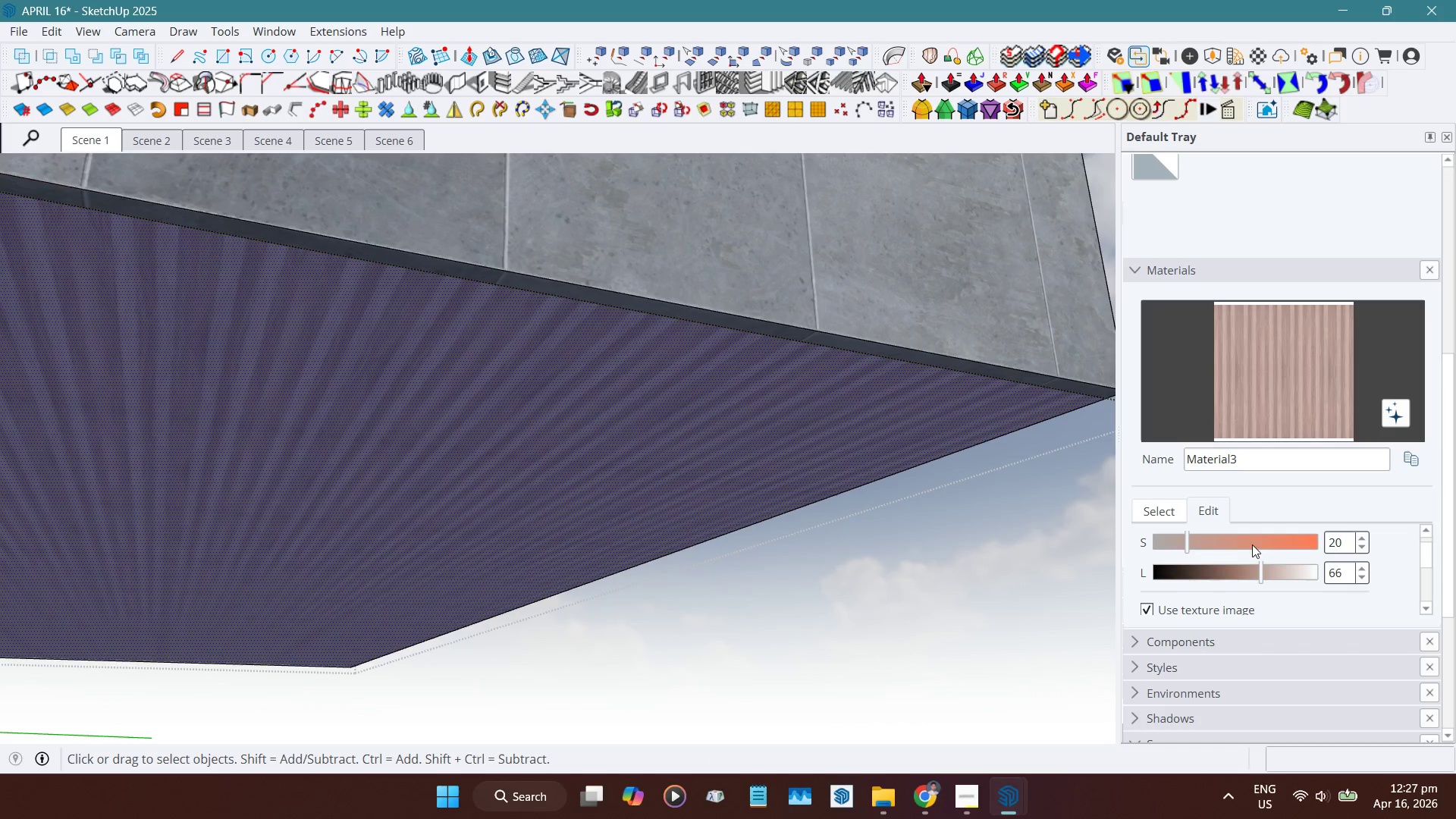 
left_click([1230, 541])
 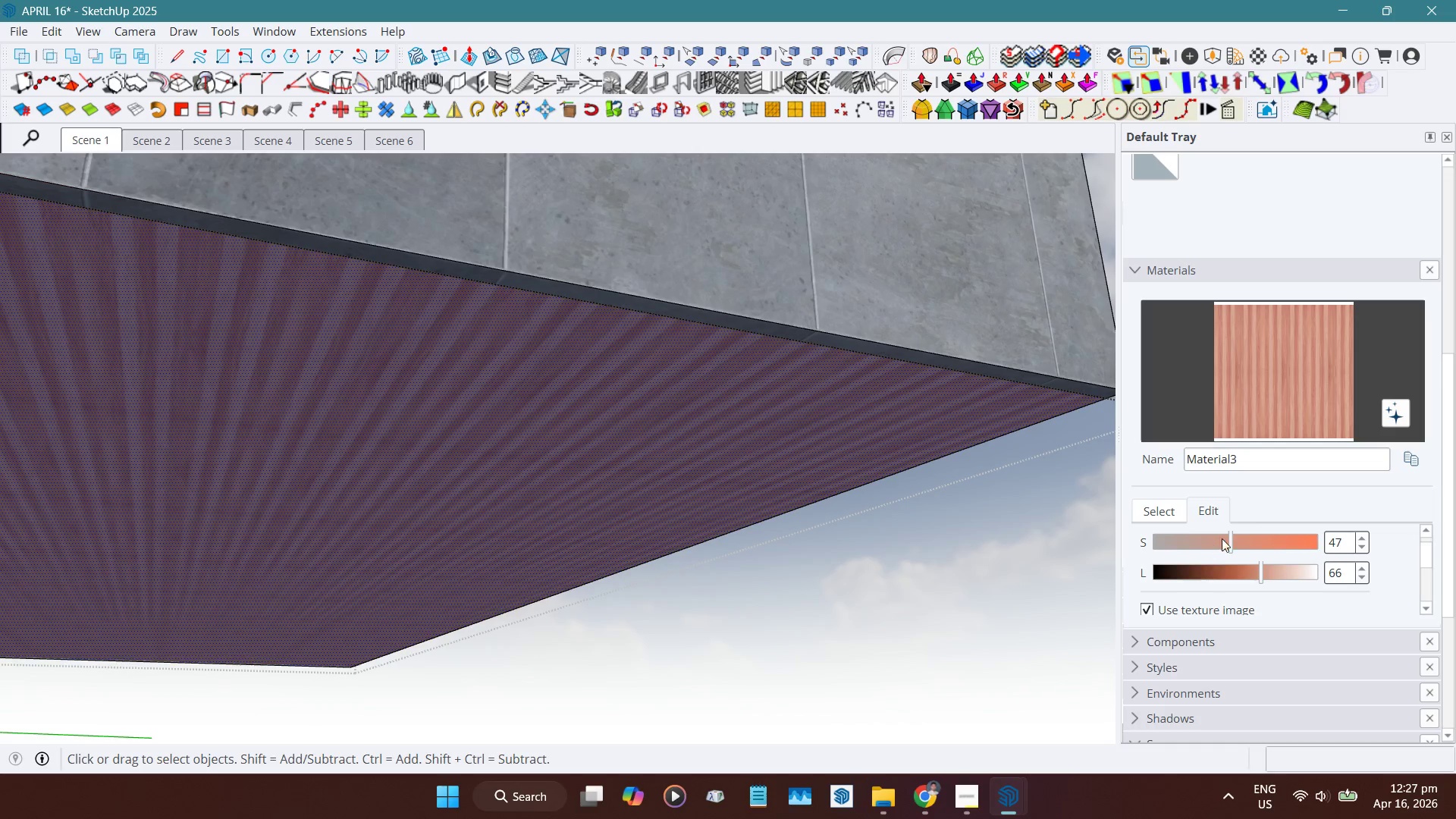 
scroll: coordinate [1227, 536], scroll_direction: up, amount: 1.0
 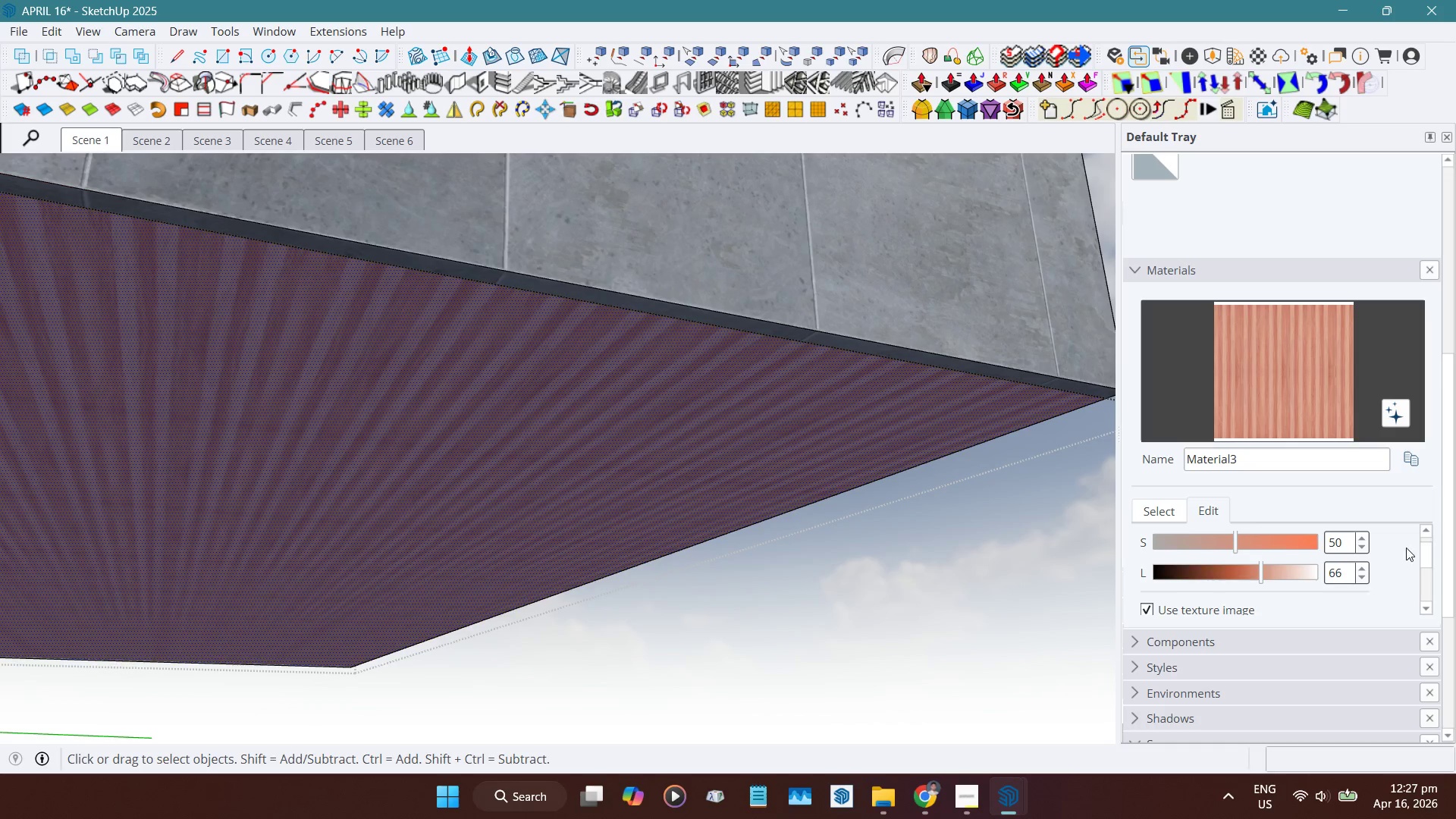 
mouse_move([1406, 552])
 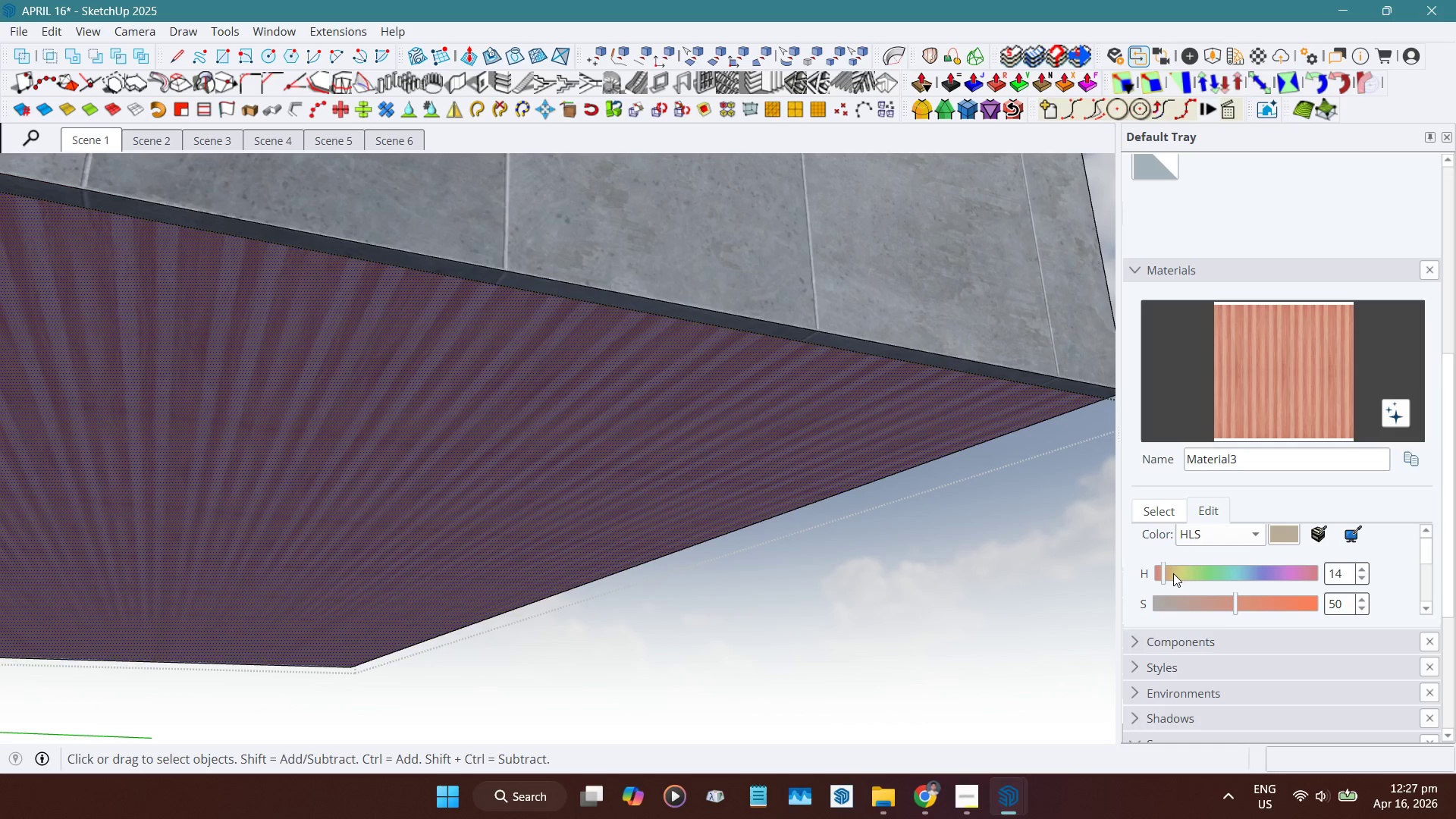 
left_click([1171, 573])
 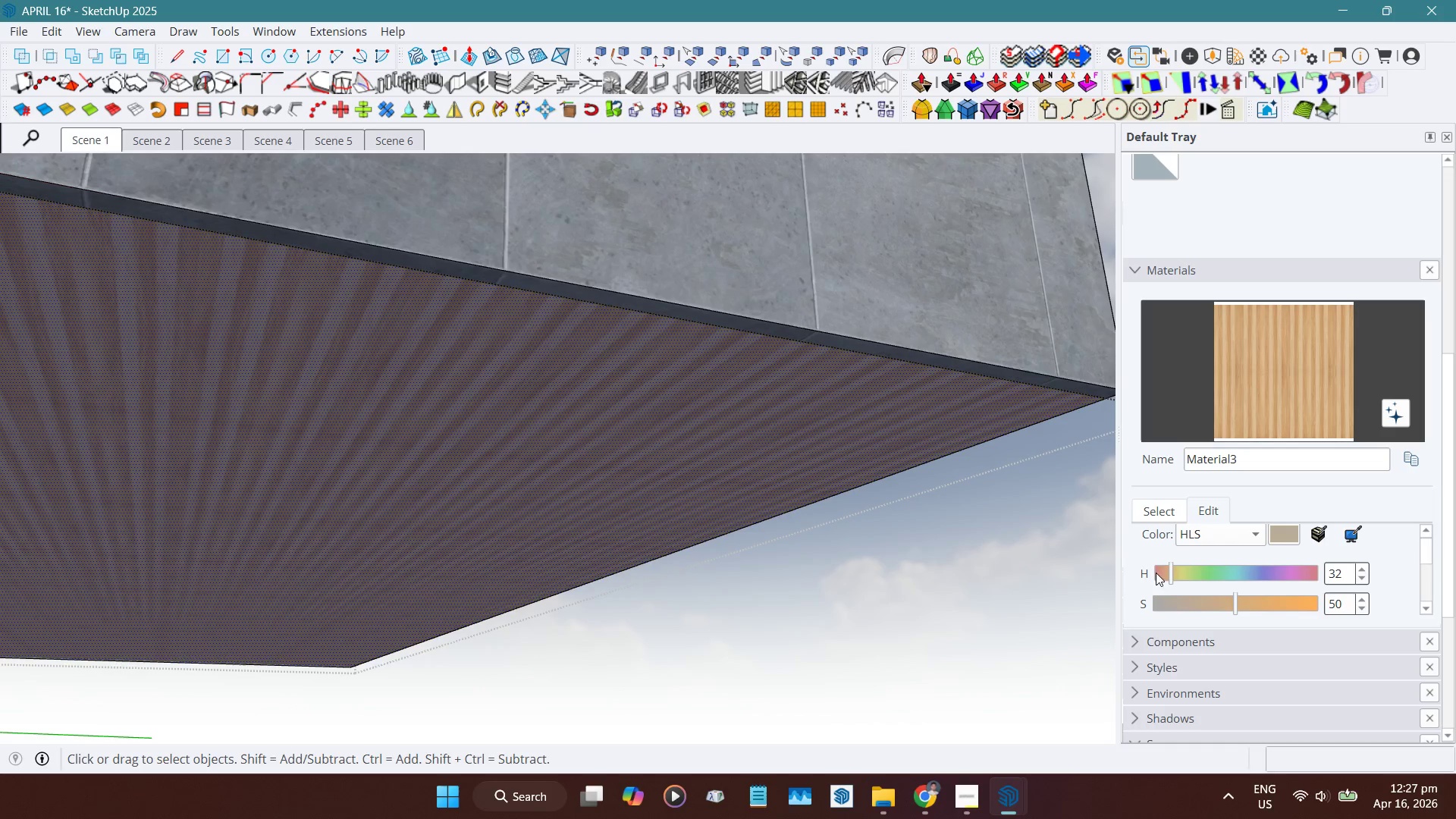 
left_click([1023, 276])
 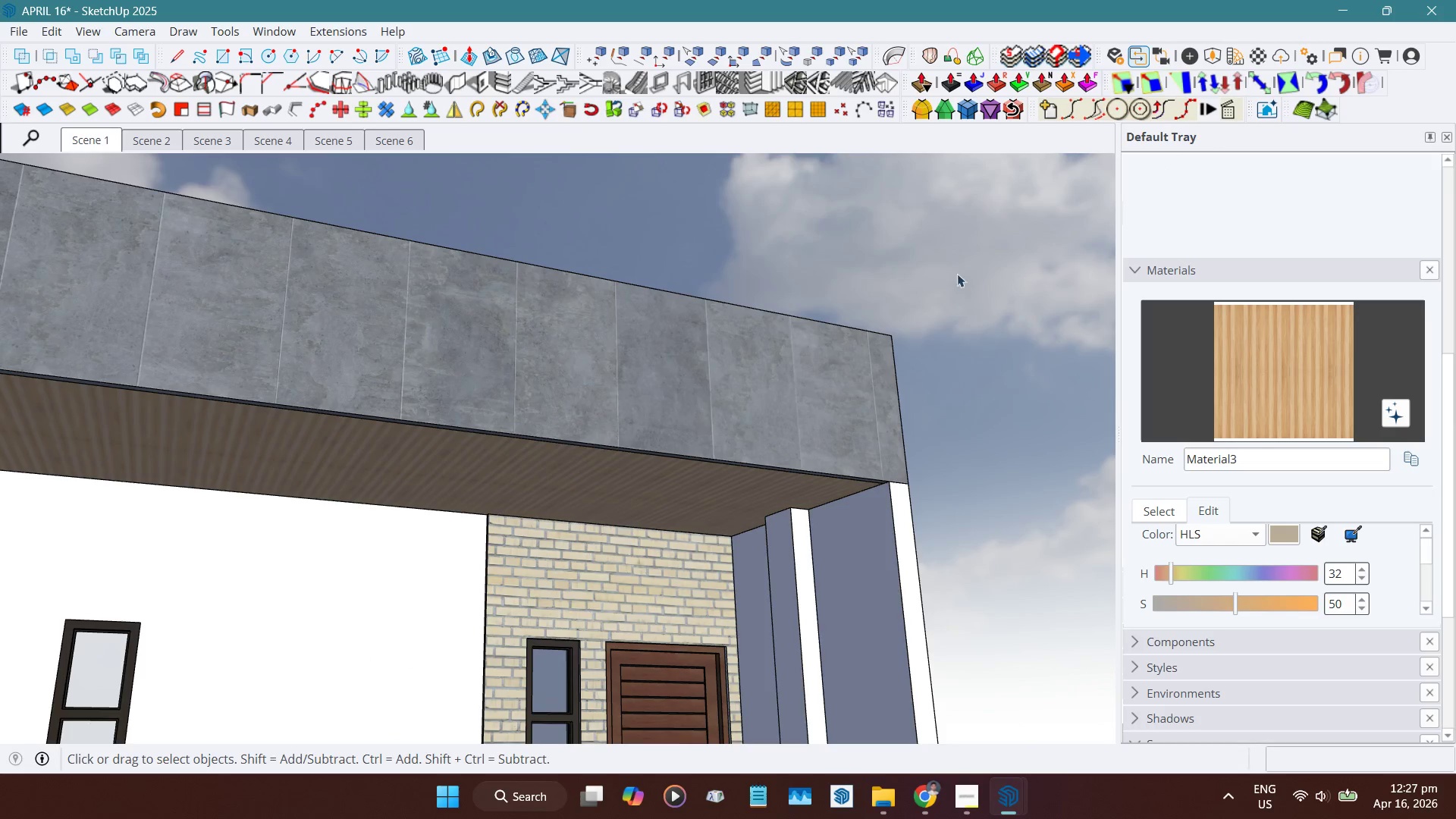 
scroll: coordinate [723, 513], scroll_direction: down, amount: 25.0
 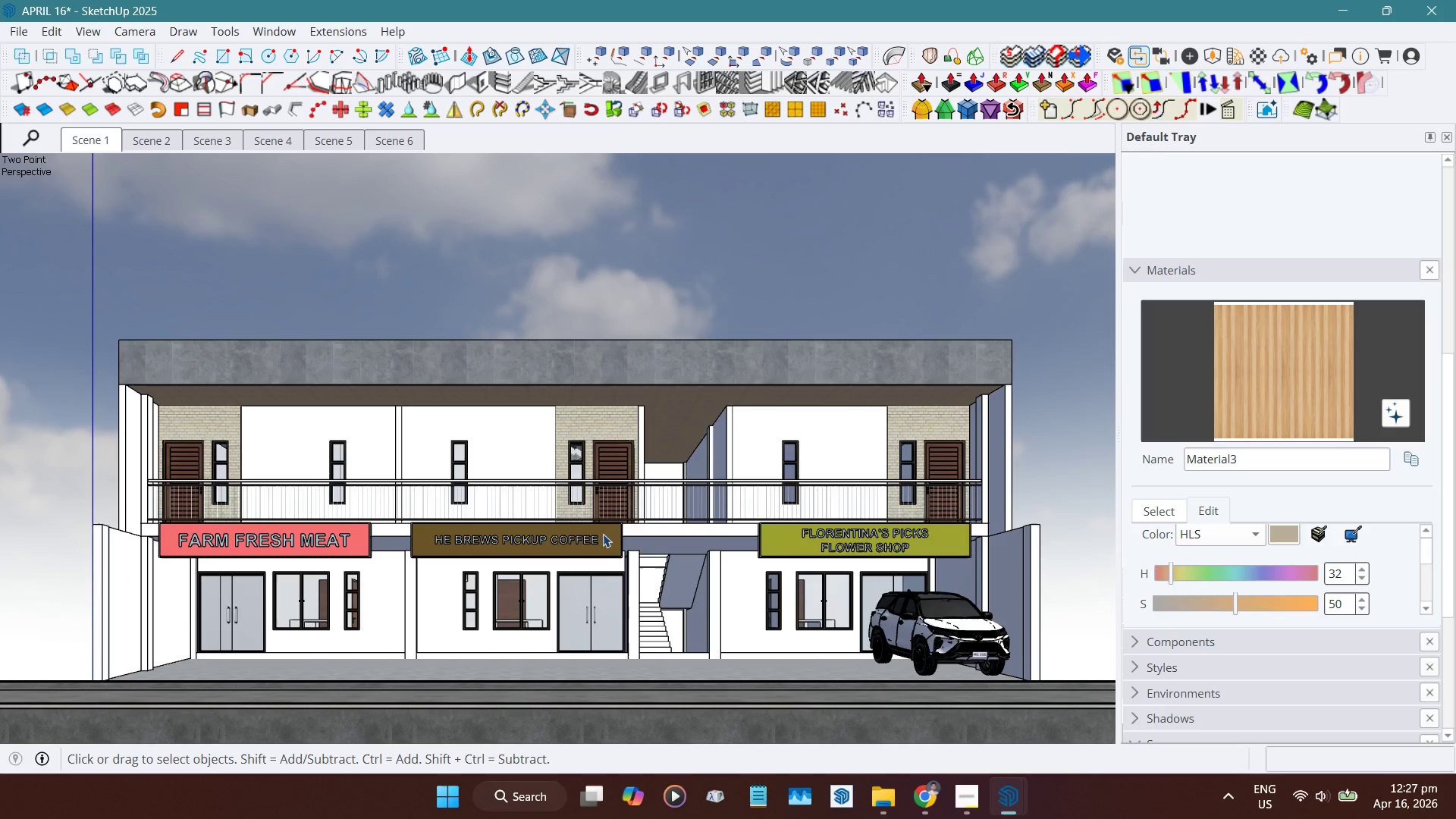 
wait(7.81)
 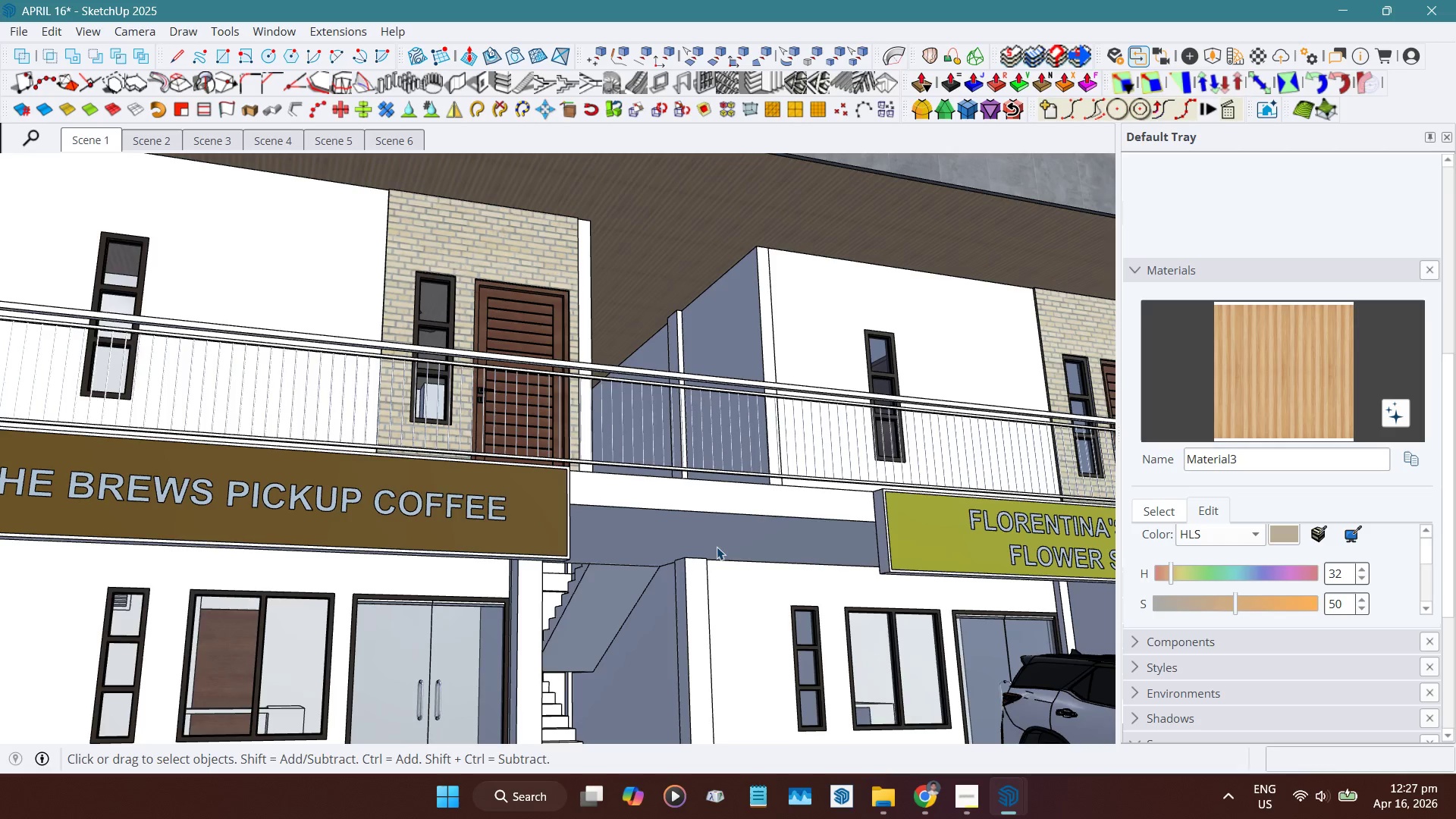 
left_click([717, 547])
 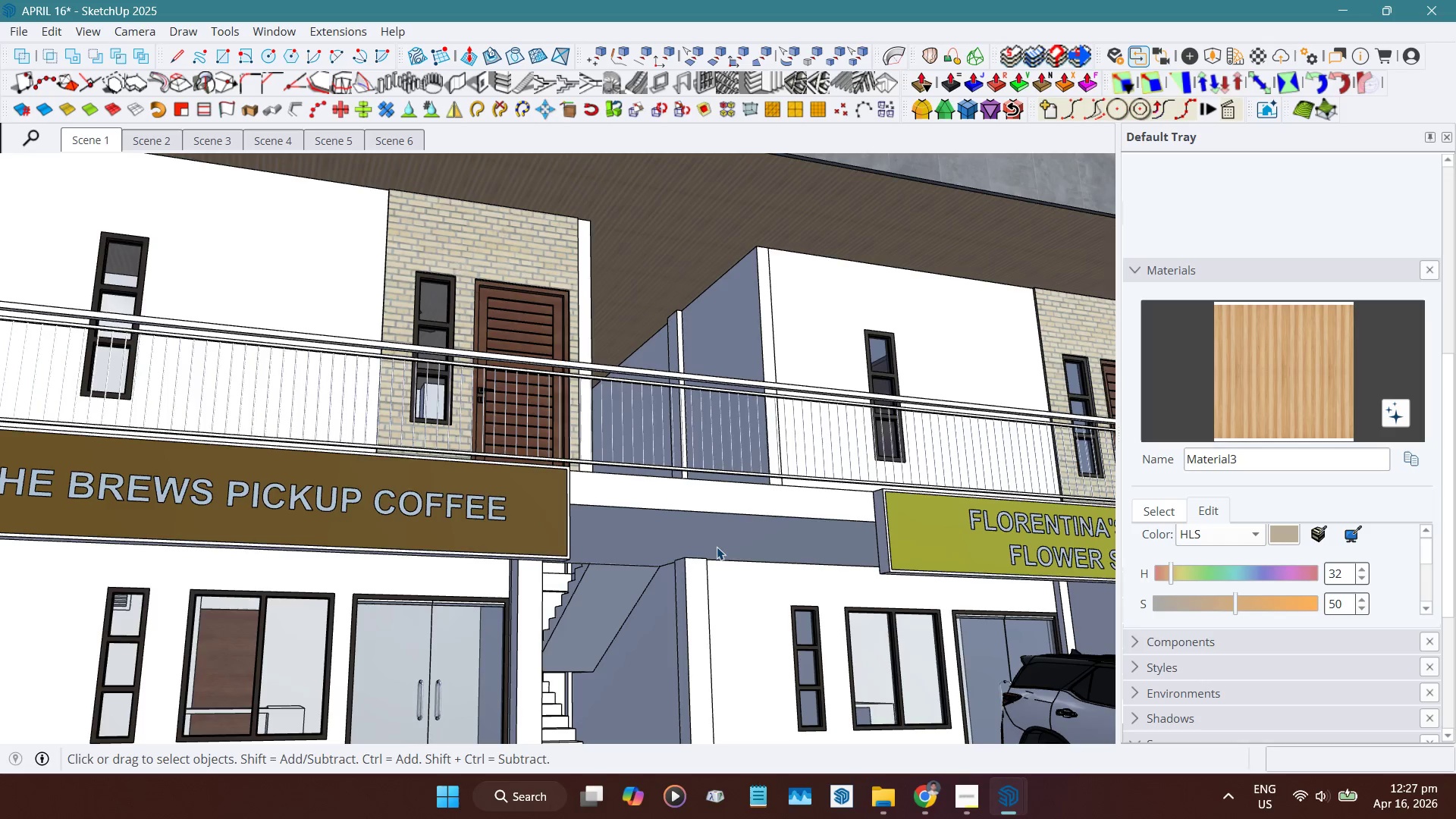 
scroll: coordinate [717, 547], scroll_direction: up, amount: 10.0
 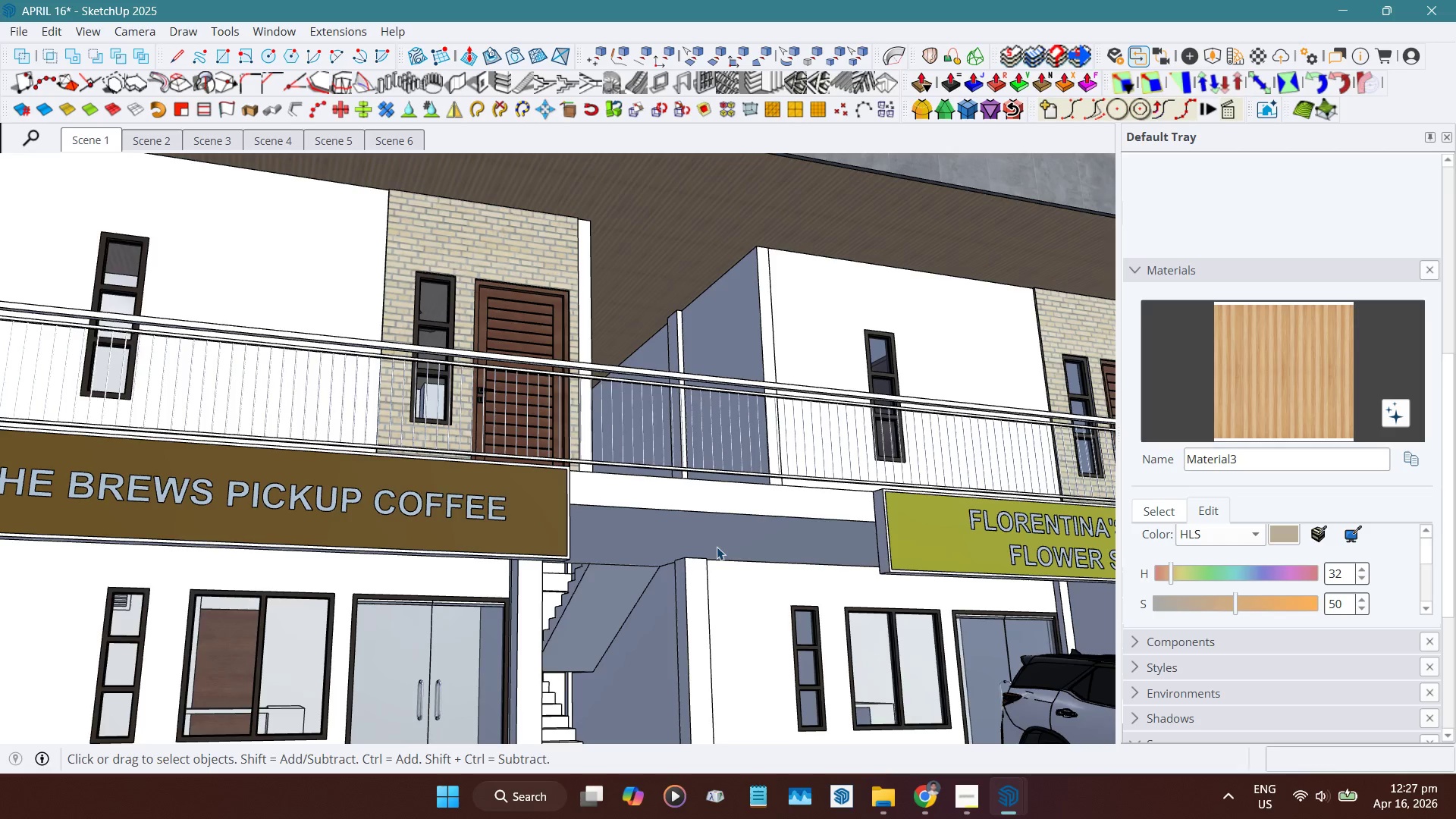 
double_click([717, 547])
 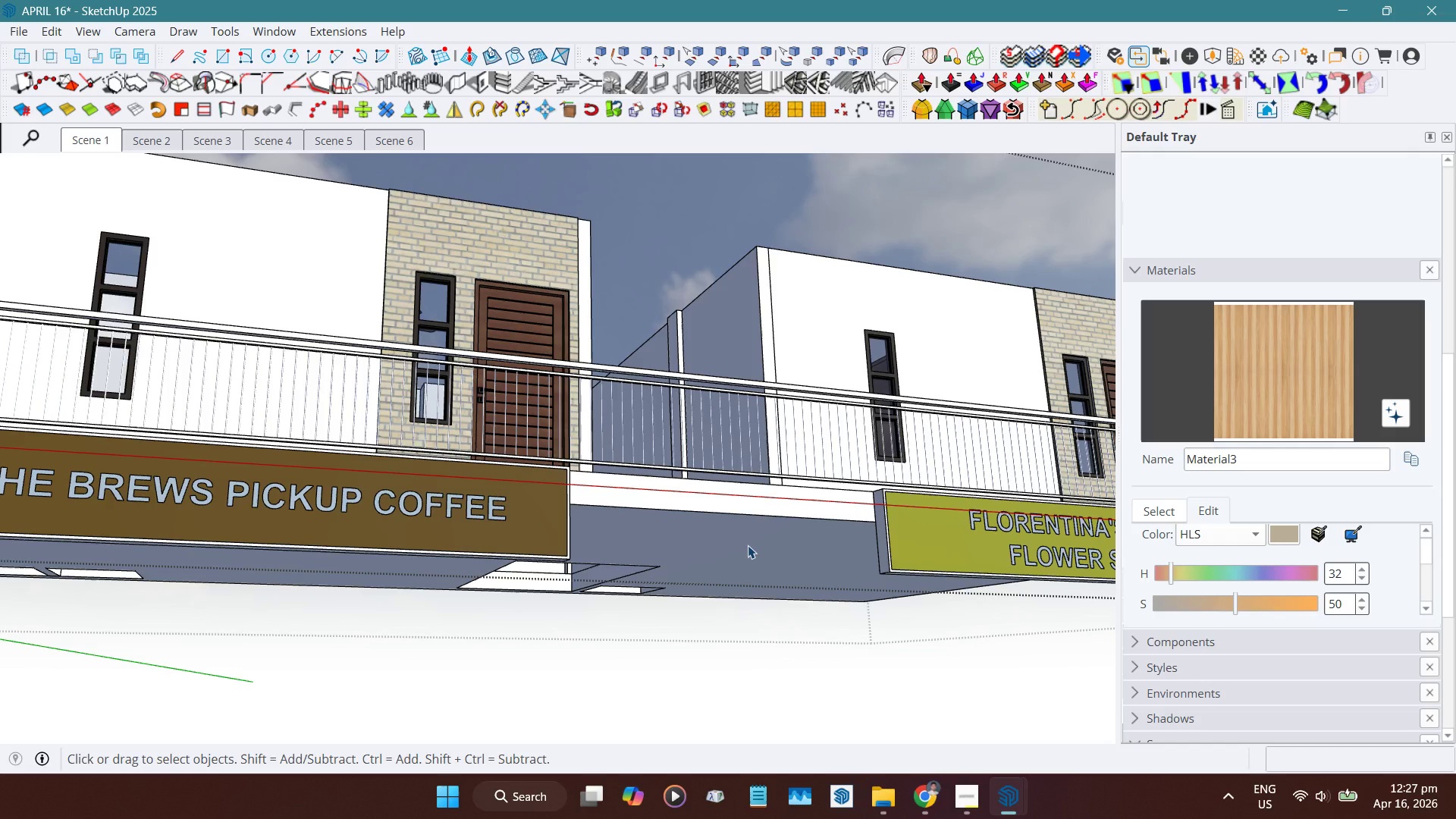 
left_click([748, 545])
 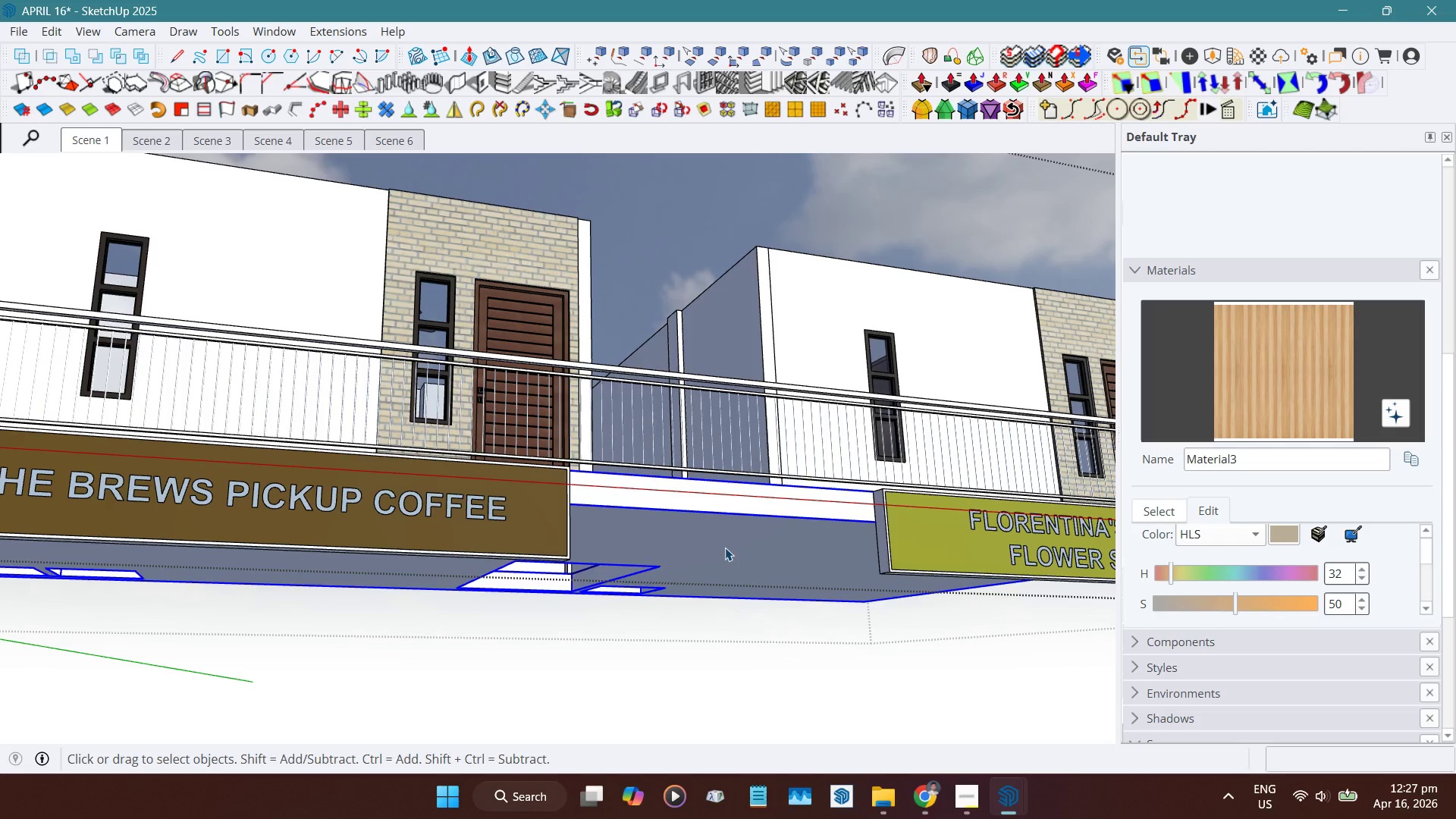 
double_click([725, 548])
 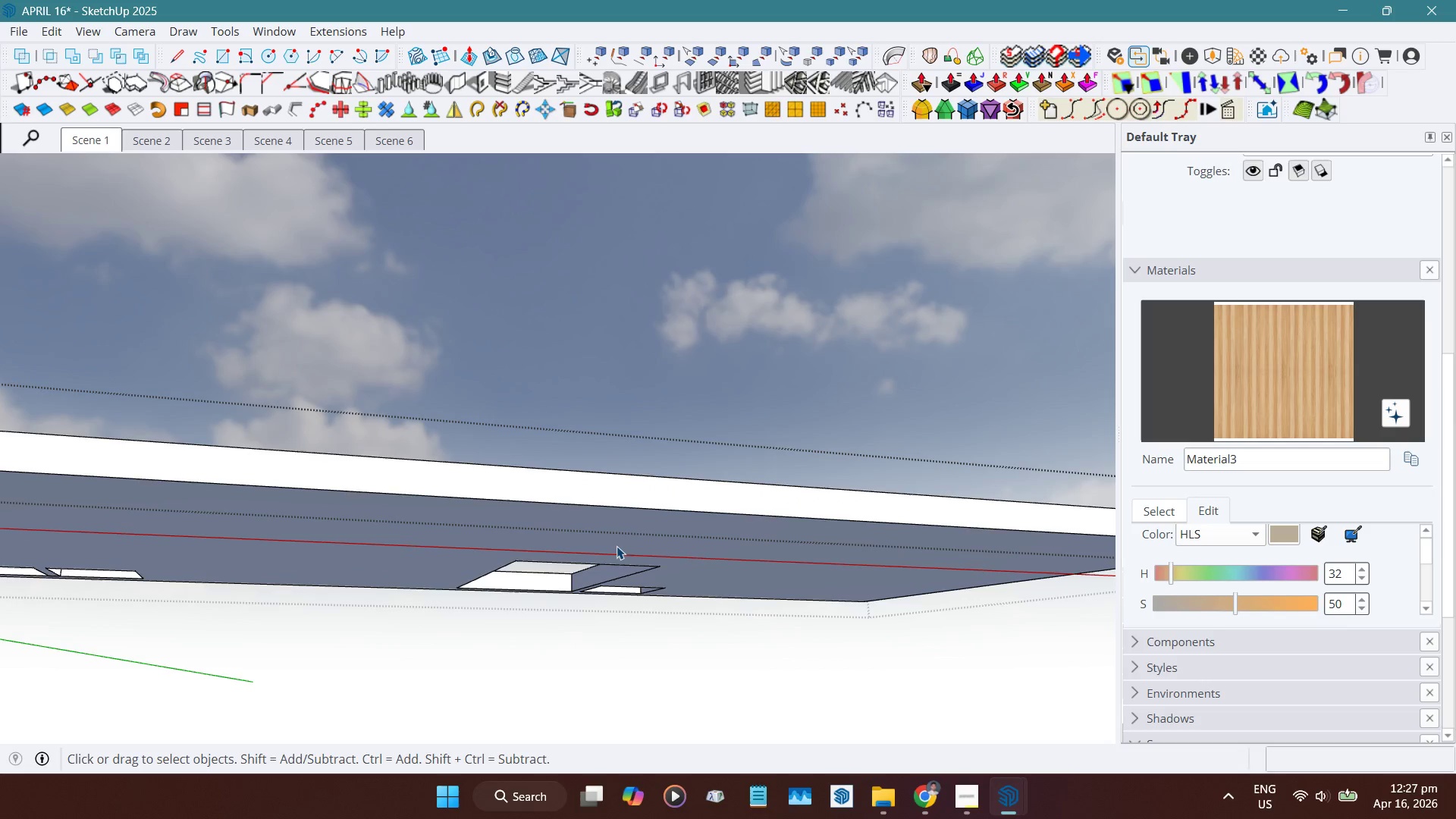 
left_click([619, 546])
 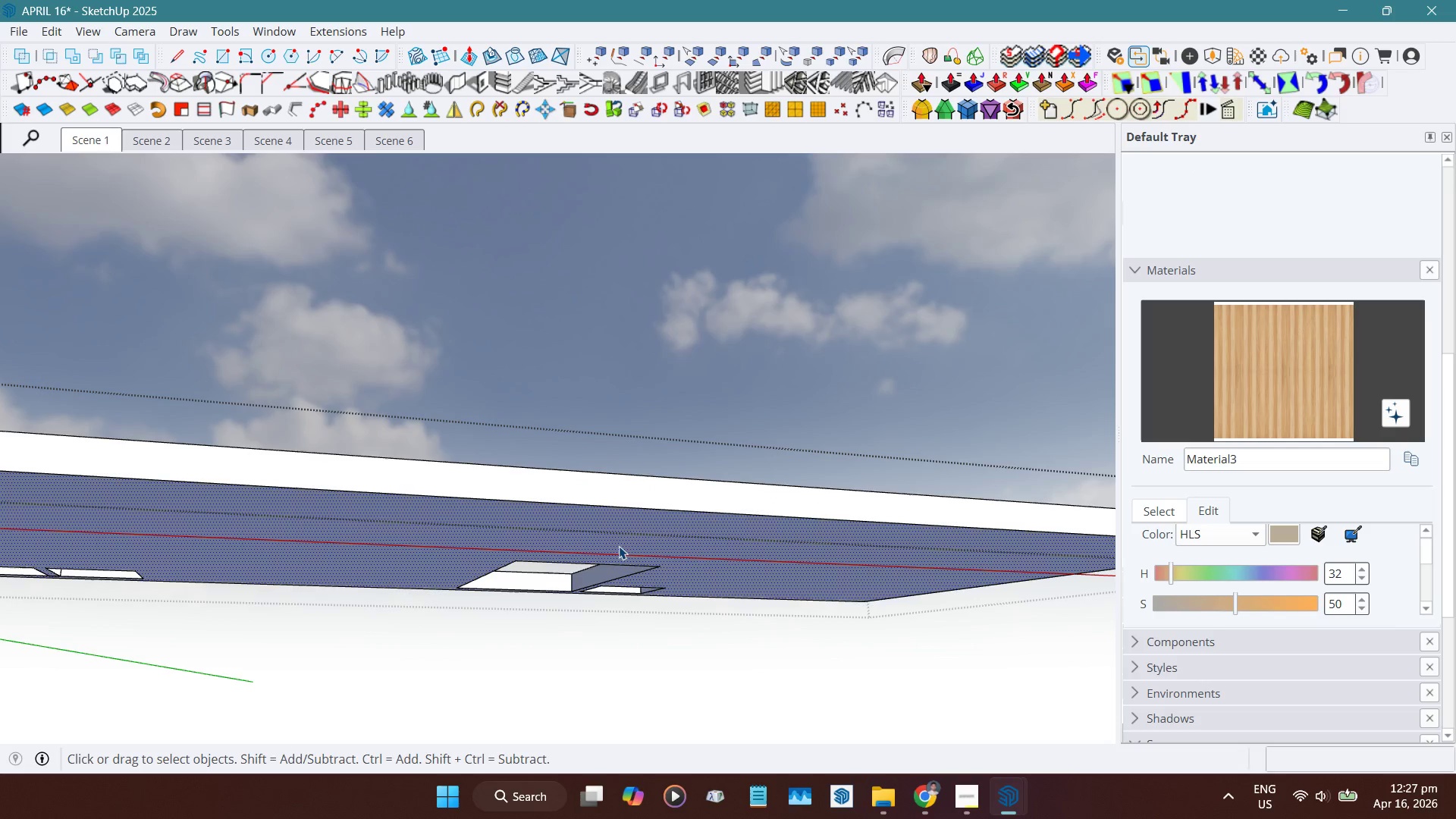 
key(B)
 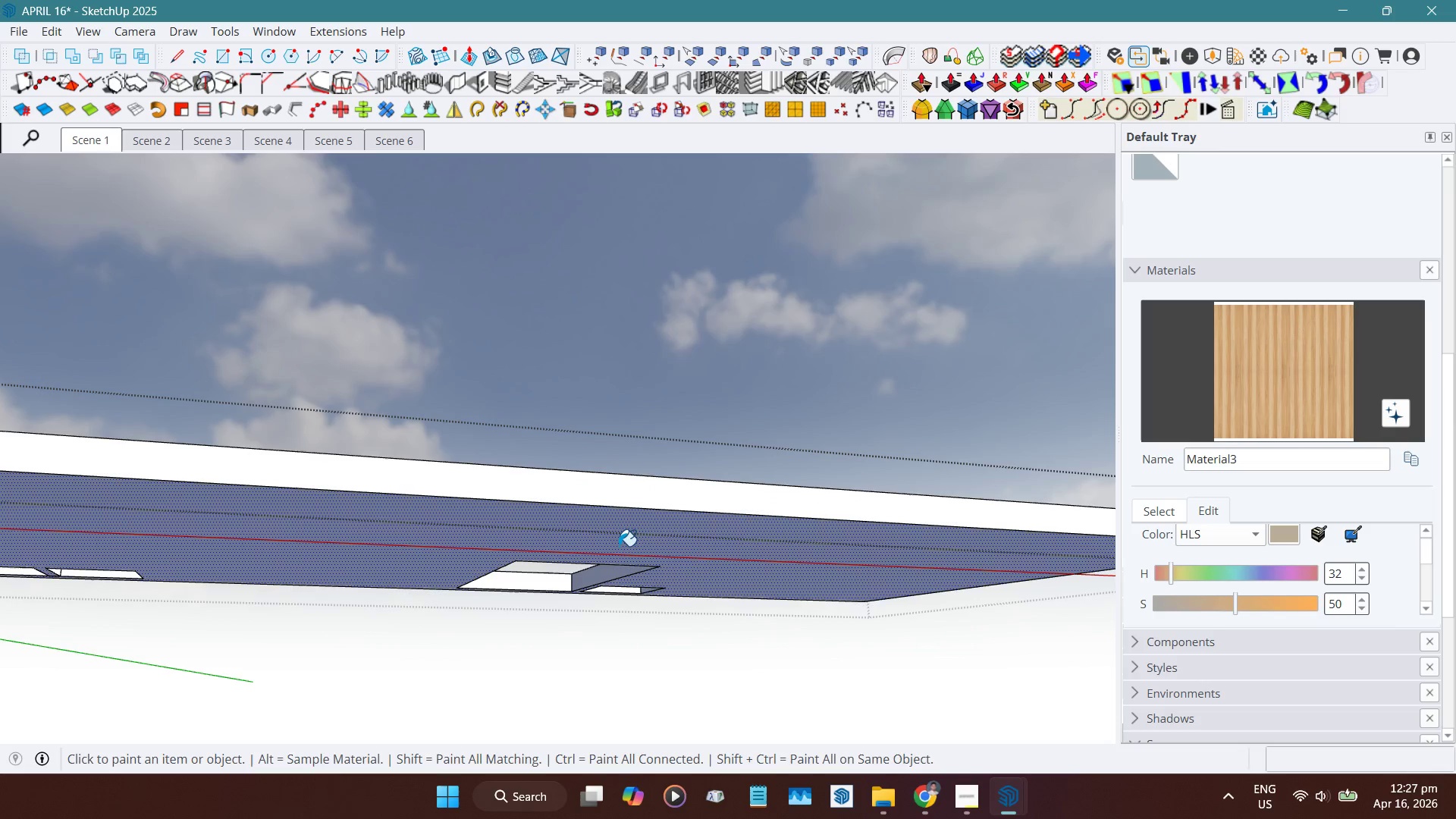 
left_click([619, 546])
 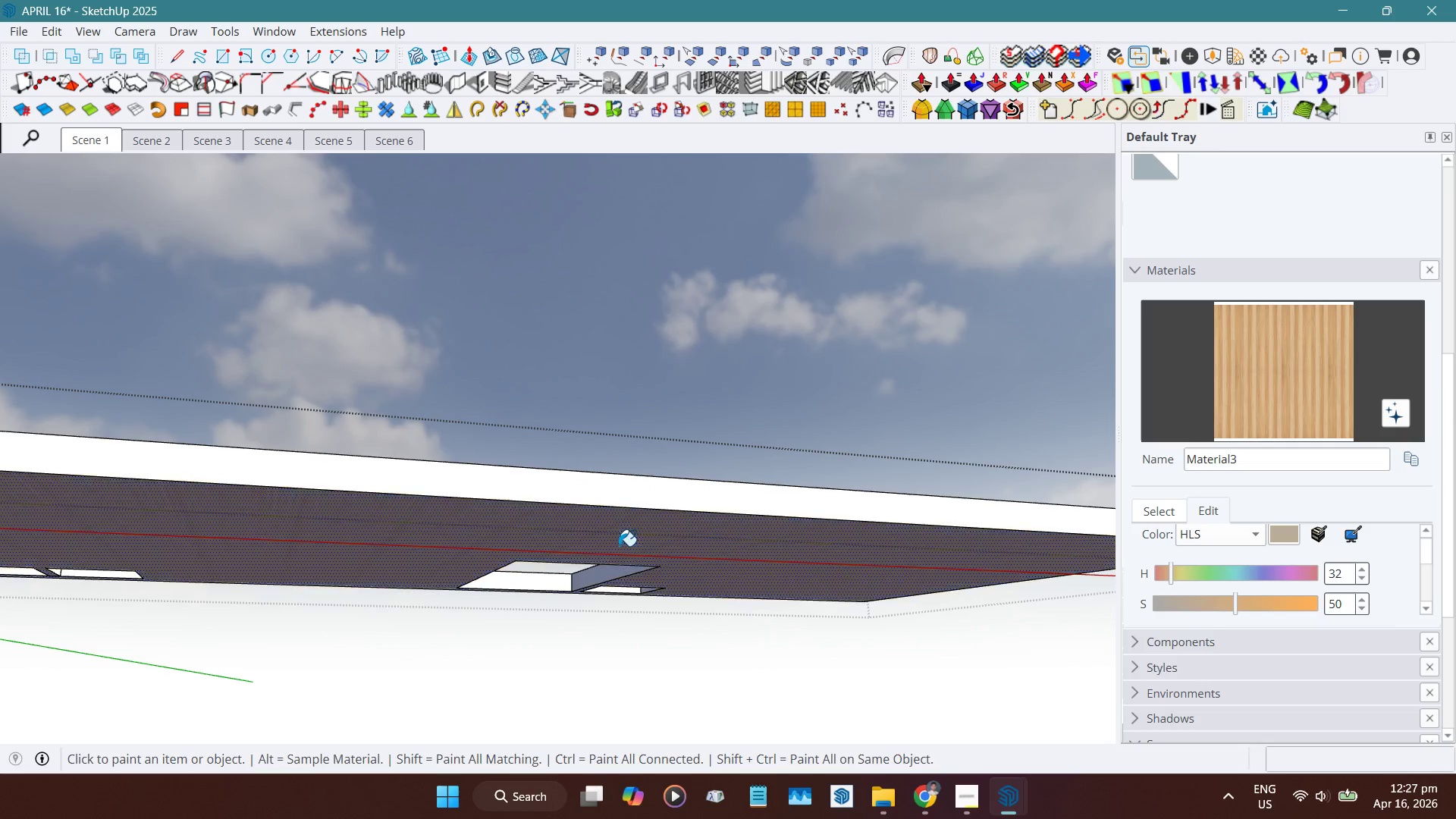 
key(Space)
 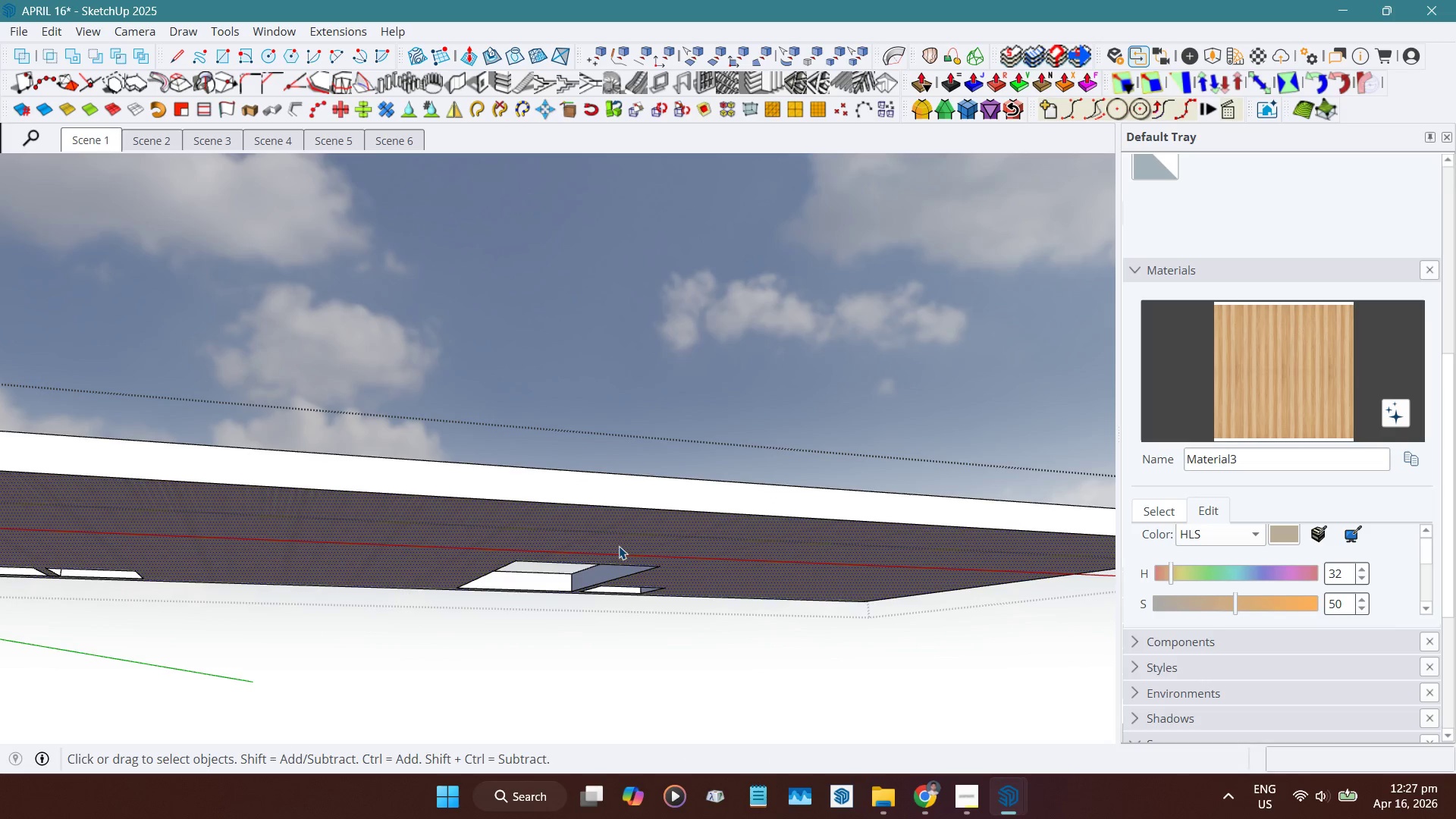 
key(Escape)
 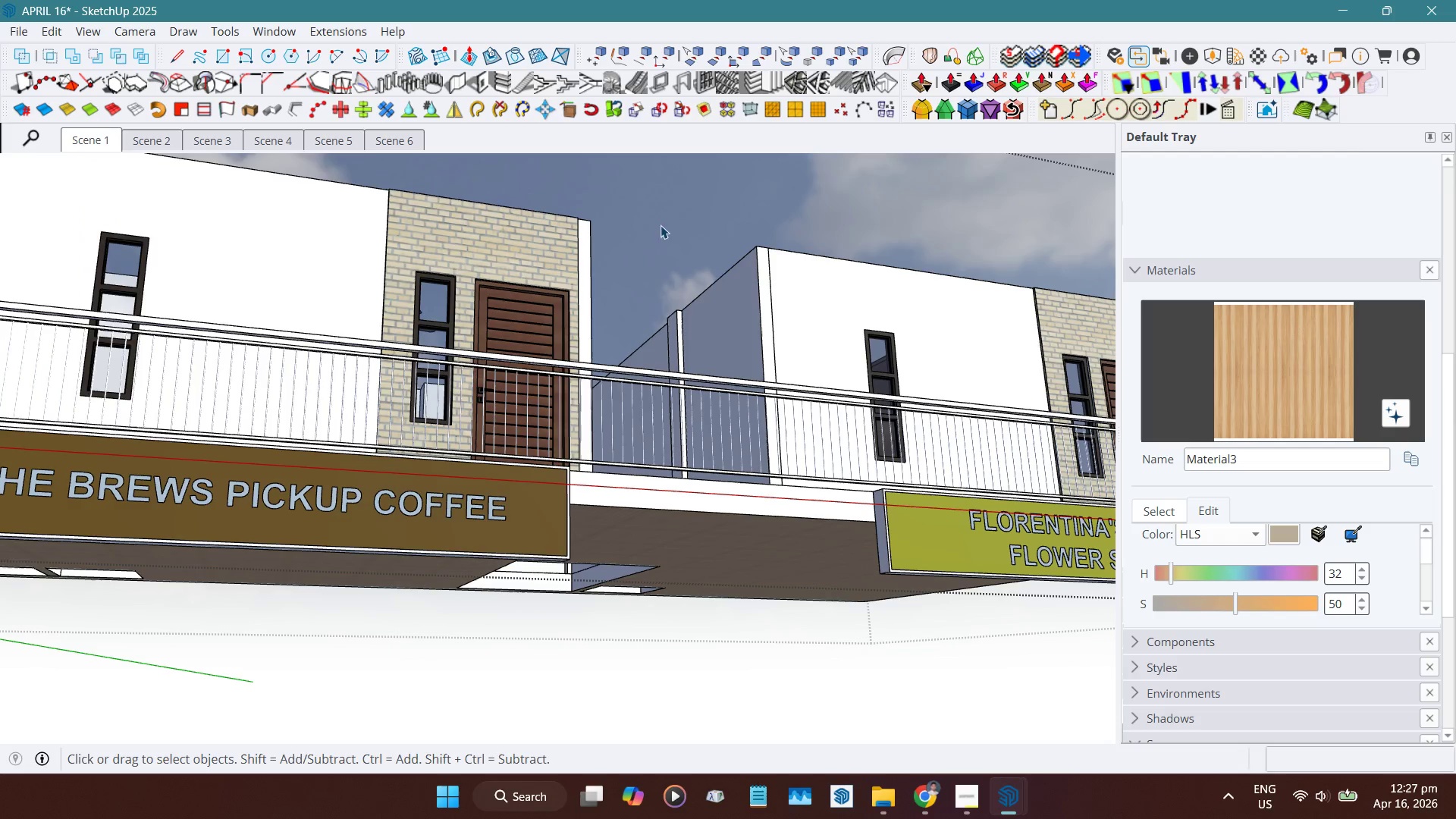 
left_click([726, 210])
 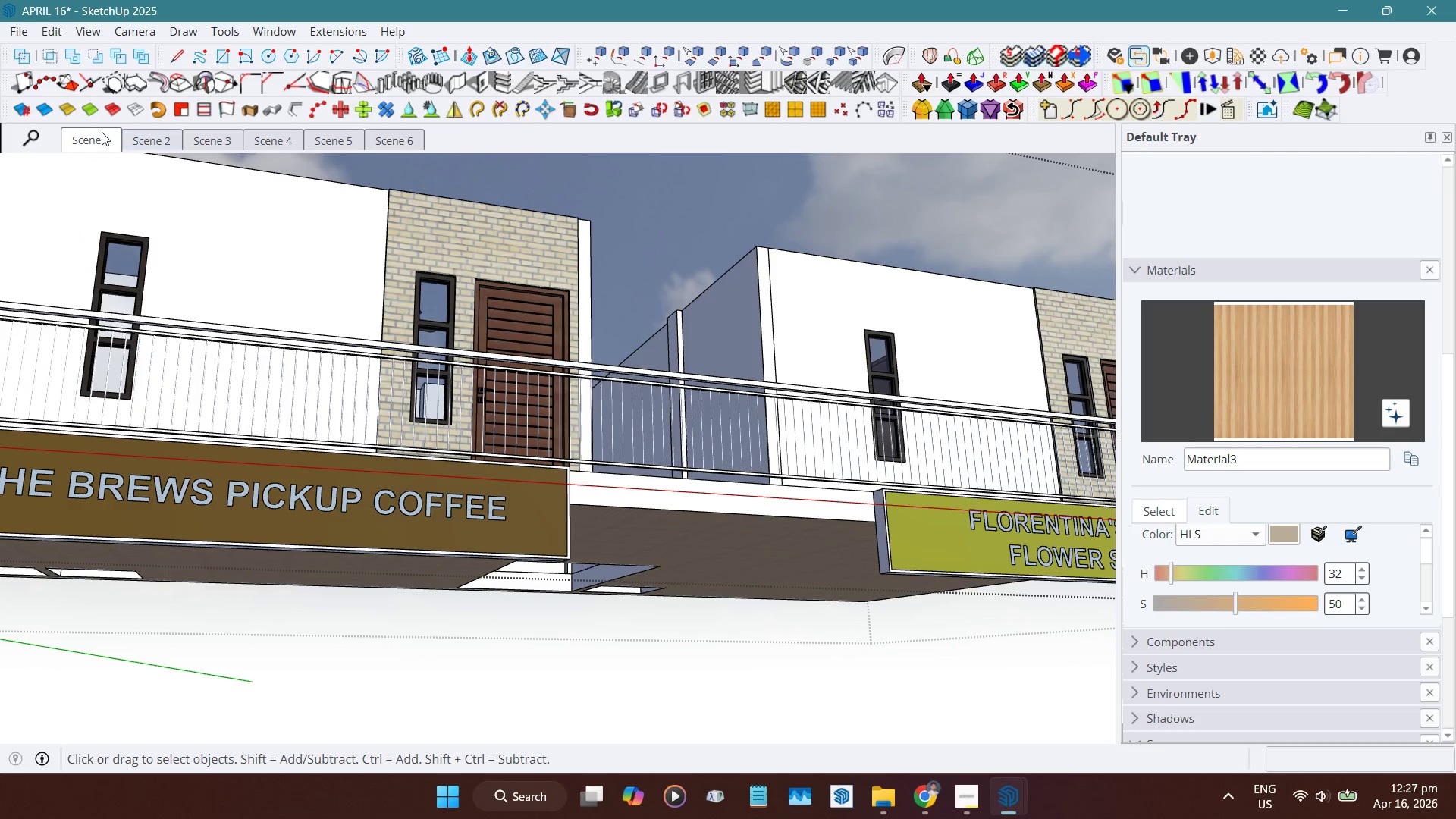 
left_click([44, 127])
 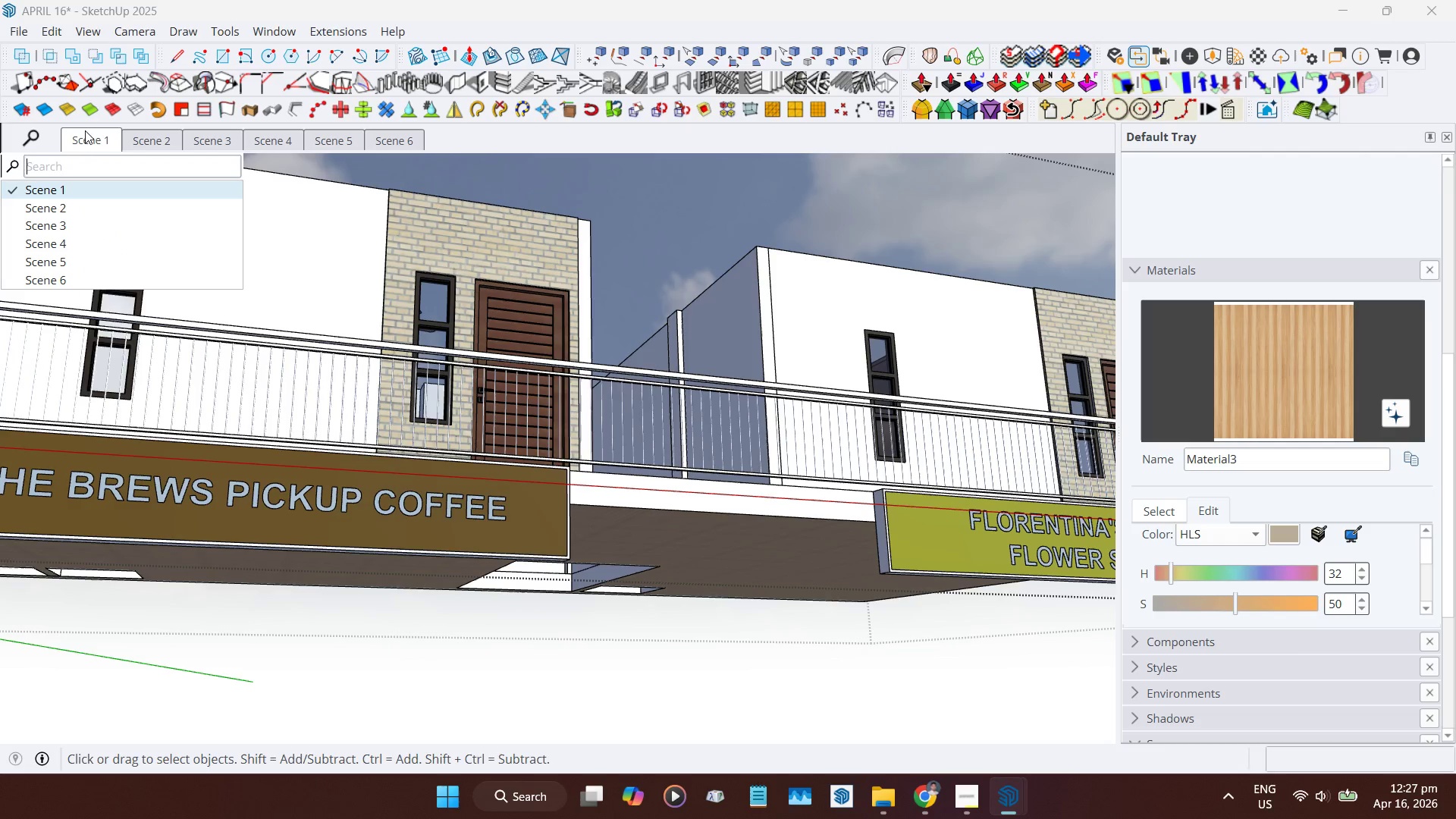 
left_click([85, 130])
 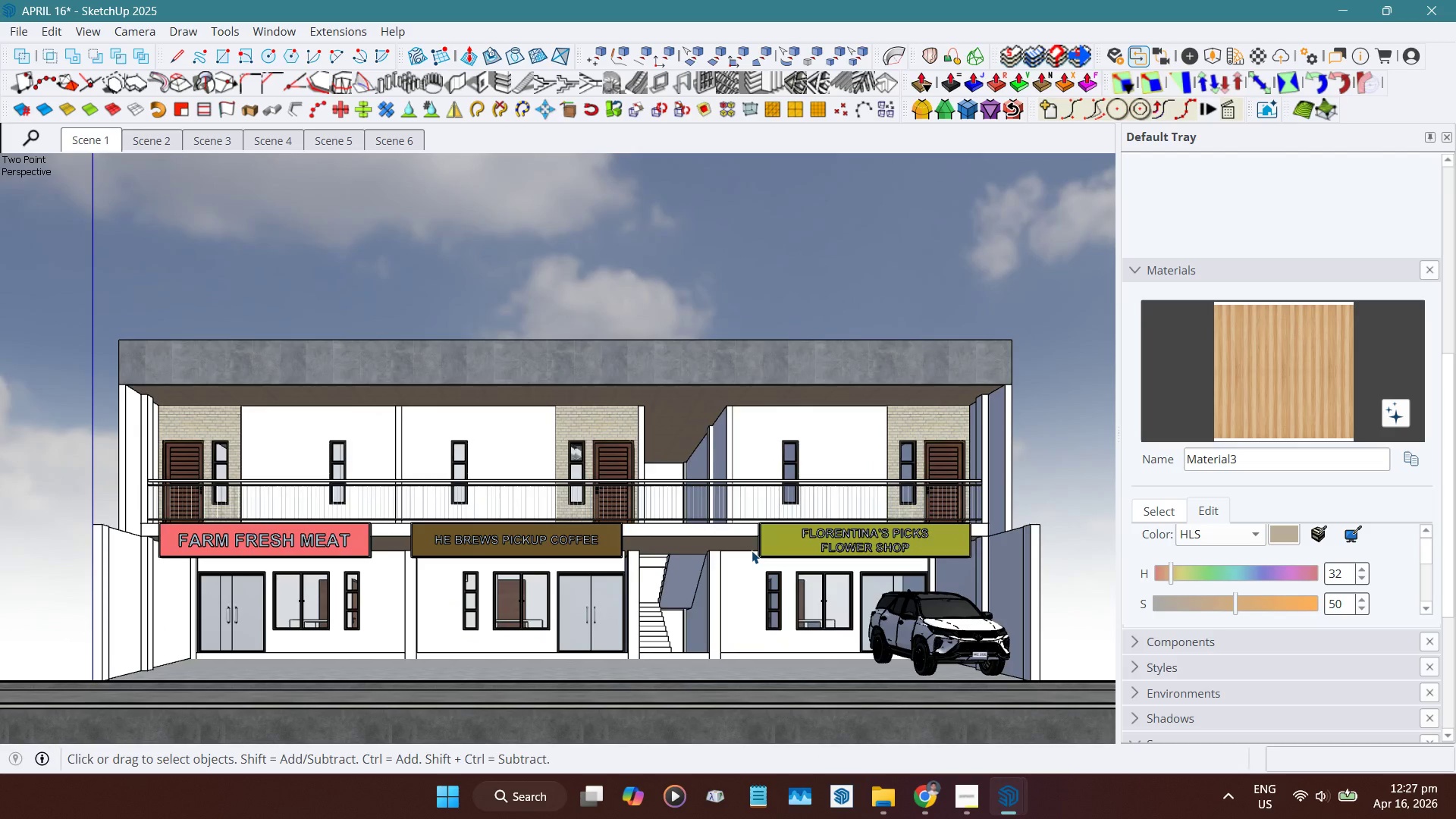 
double_click([701, 544])
 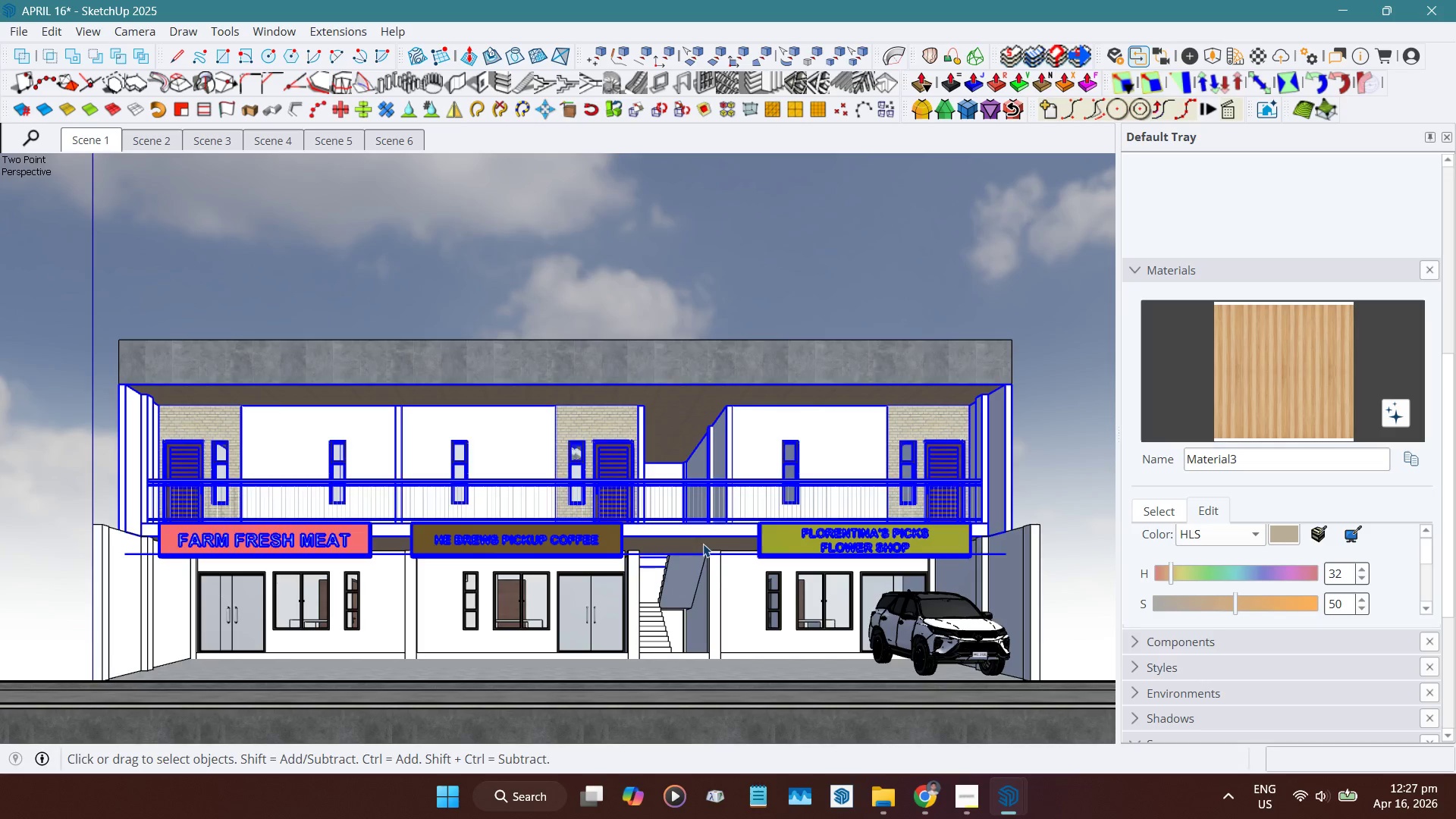 
scroll: coordinate [709, 544], scroll_direction: up, amount: 14.0
 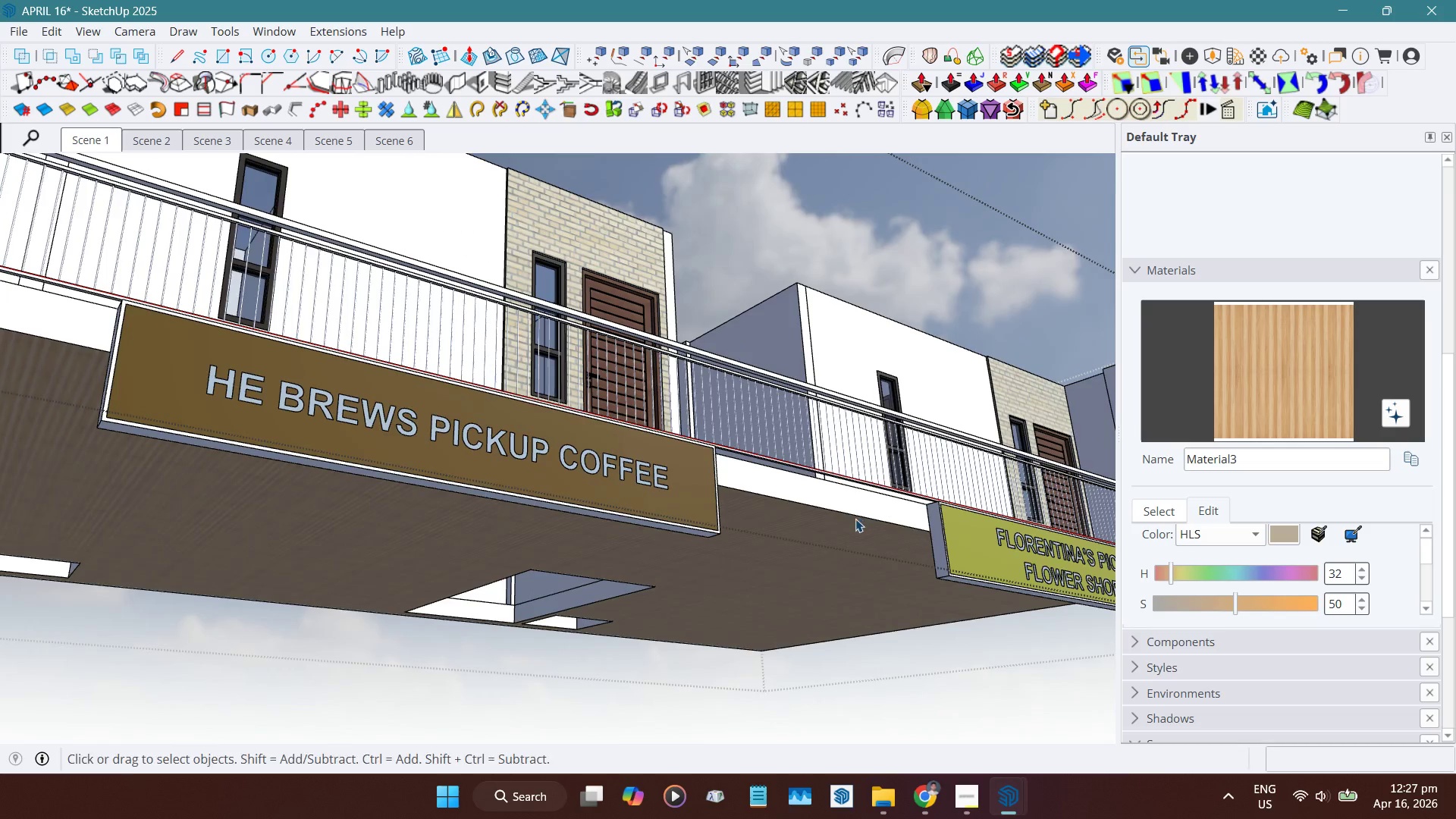 
double_click([855, 519])
 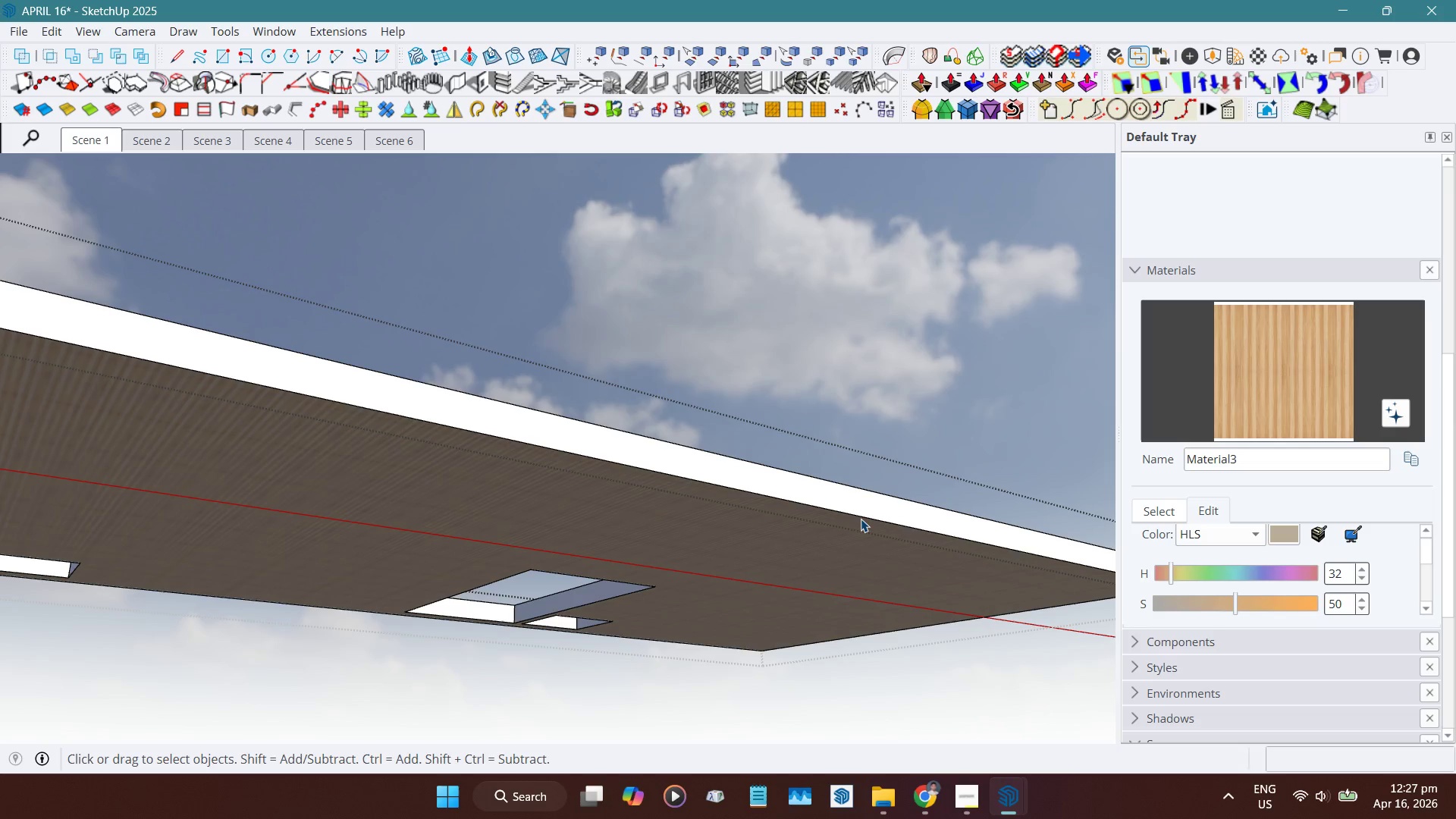 
left_click([861, 518])
 